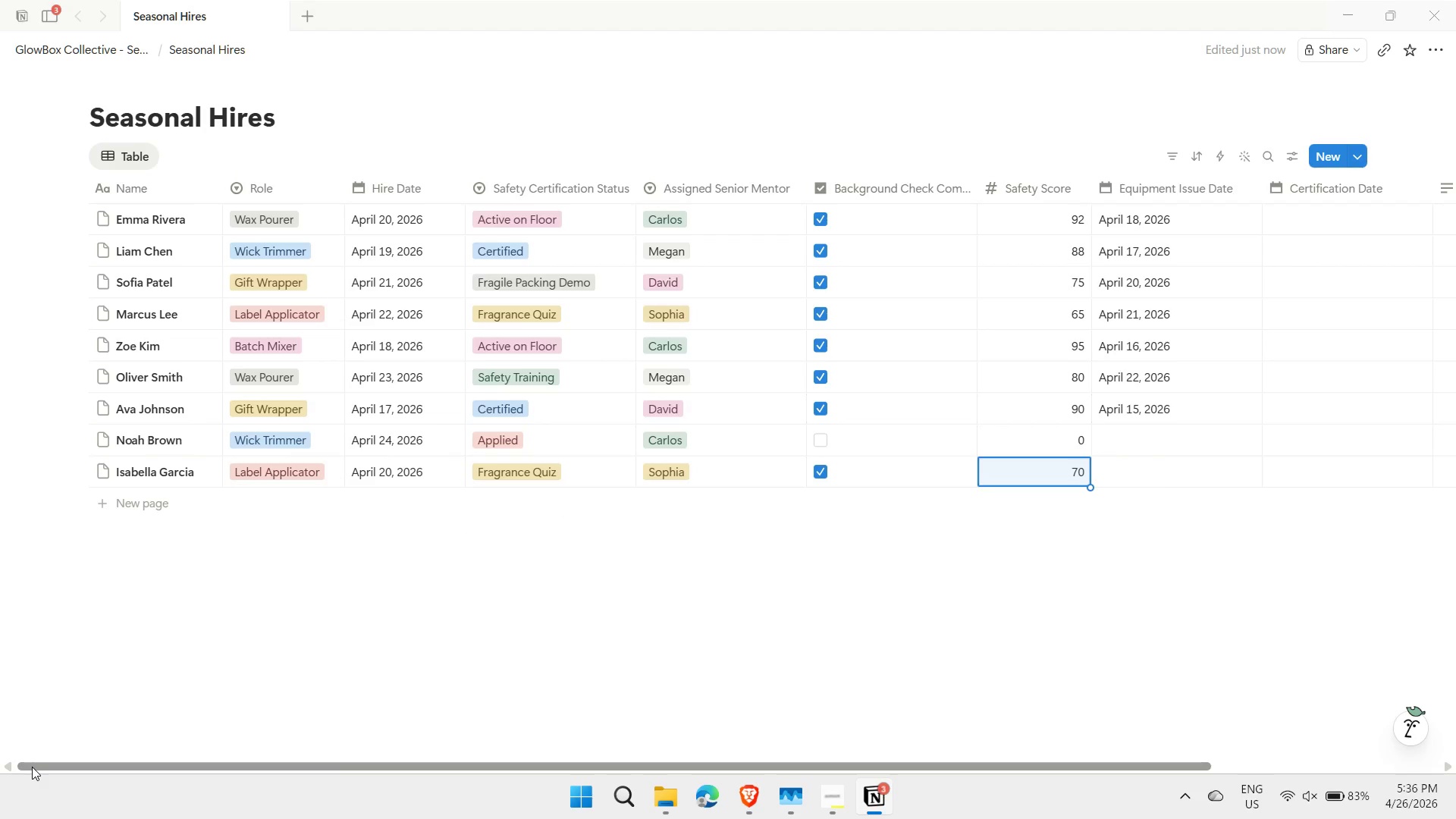 
key(ArrowRight)
 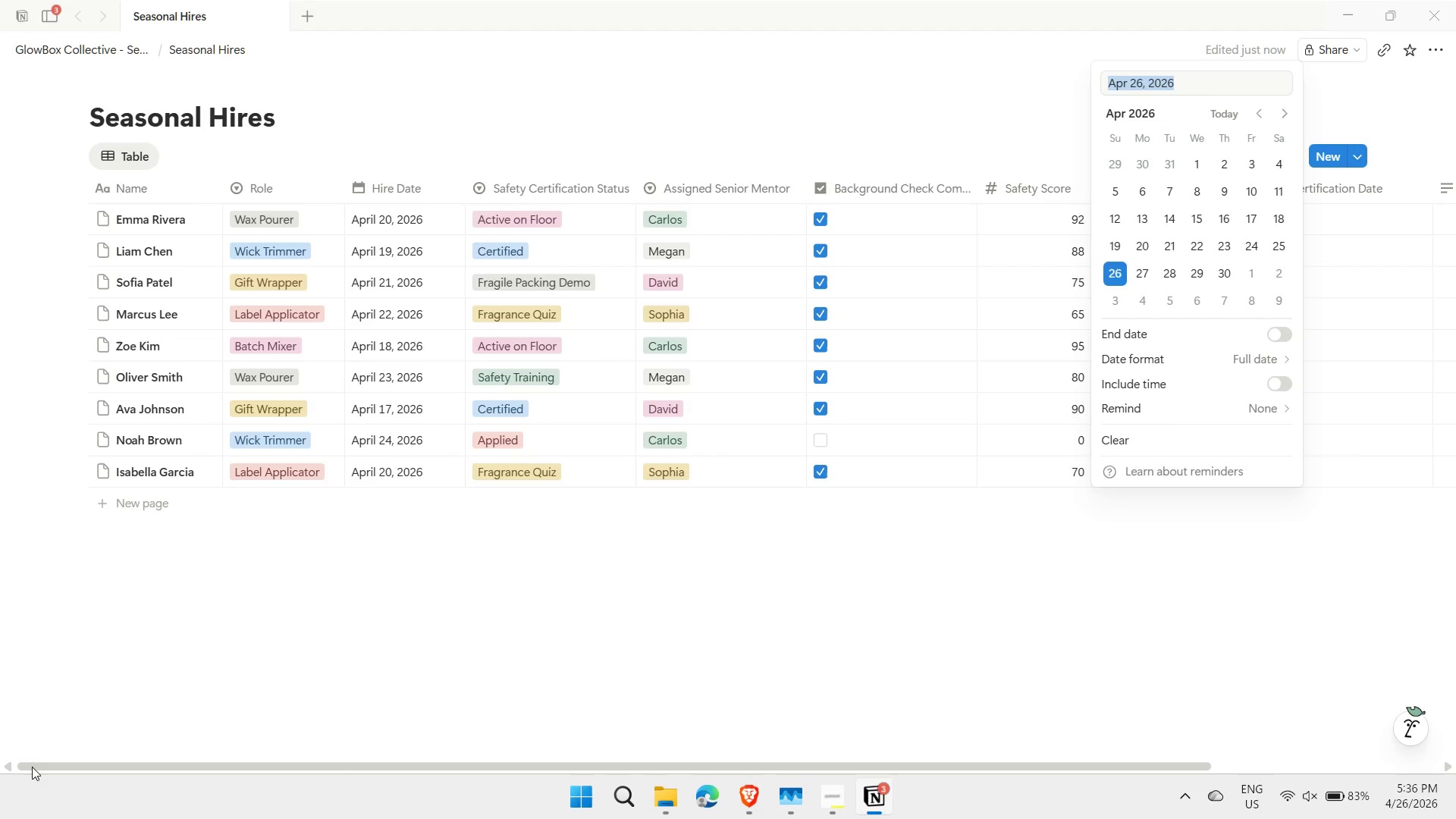 
key(Enter)
 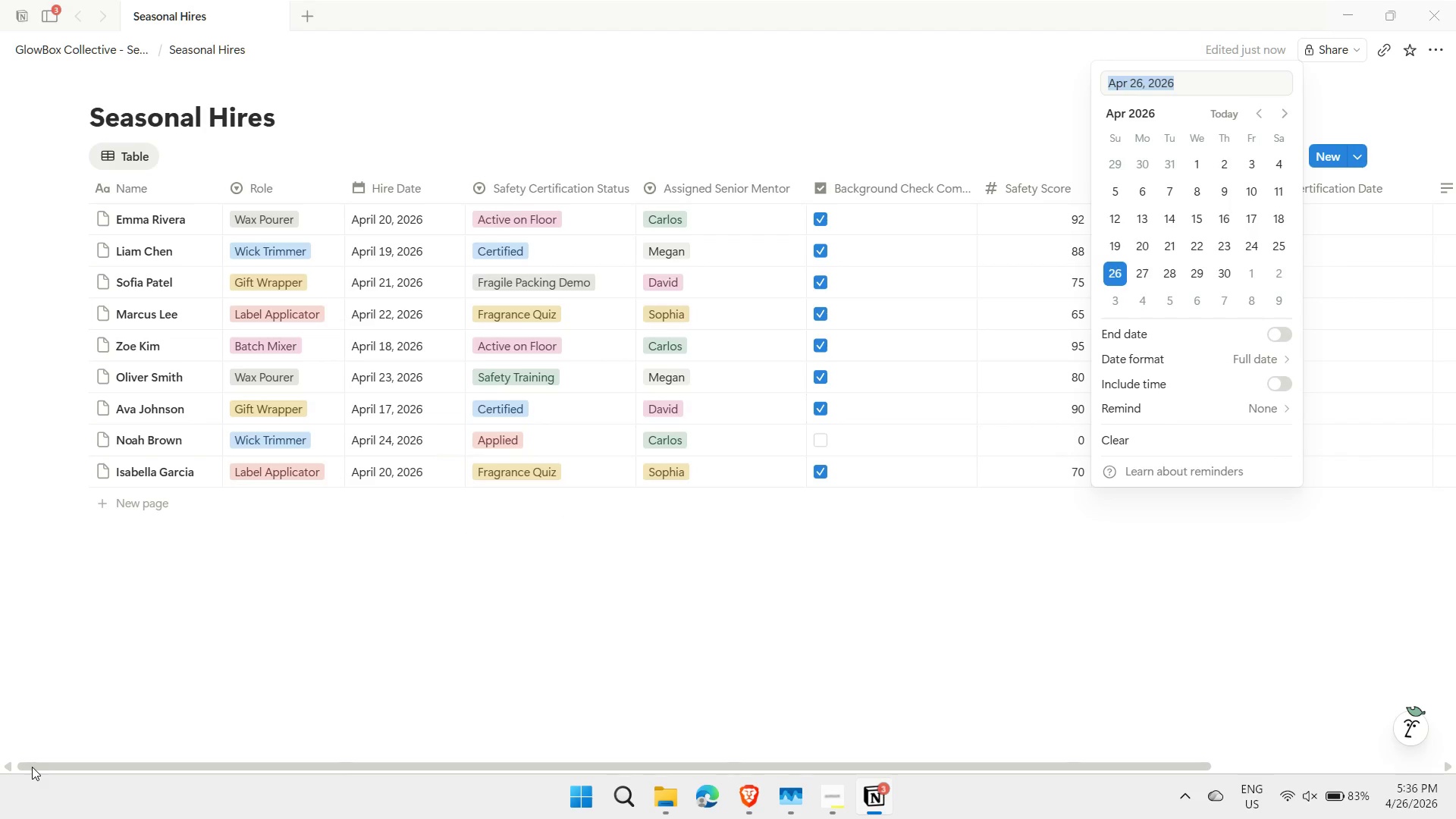 
type(4/19)
 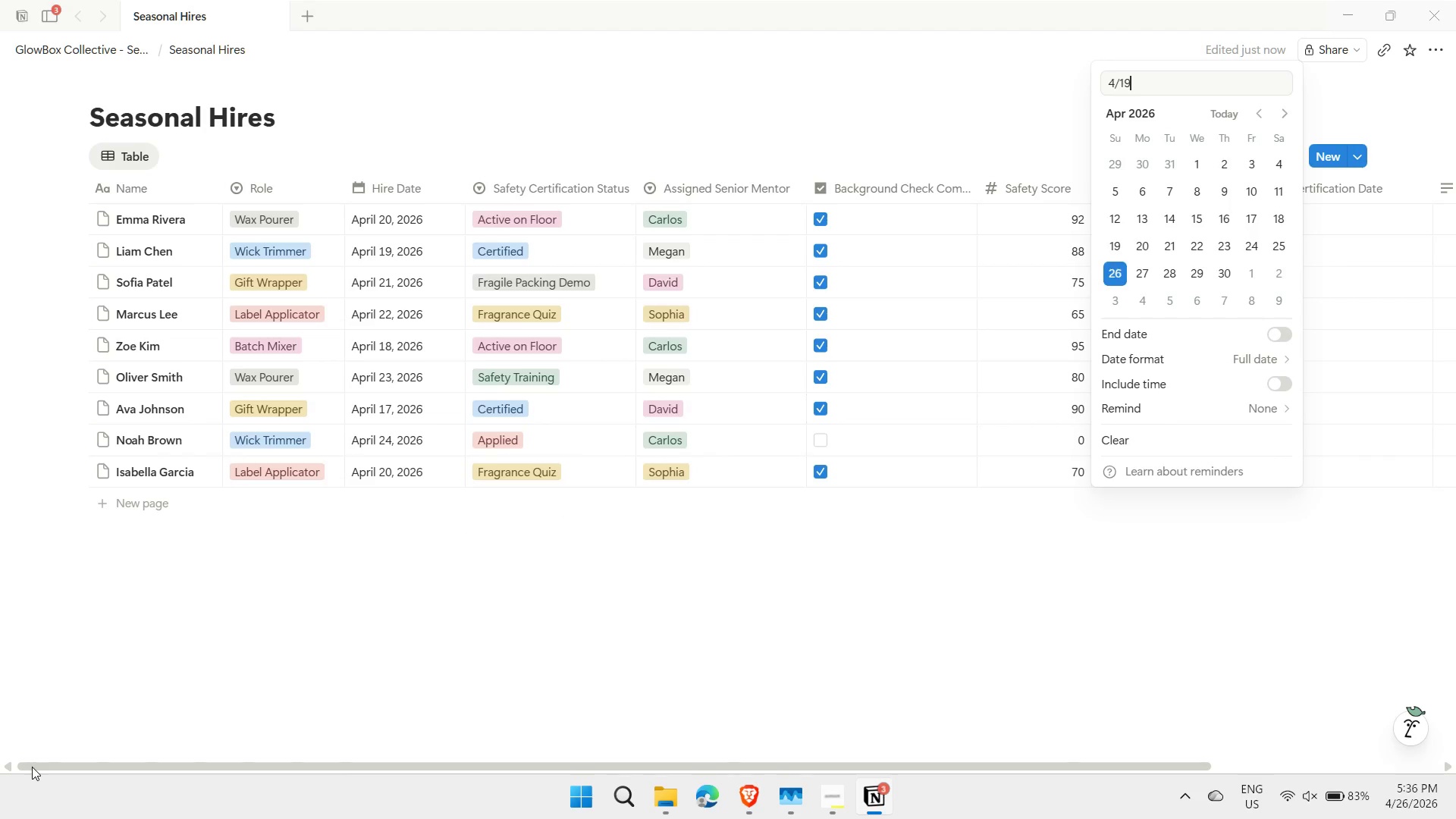 
key(Enter)
 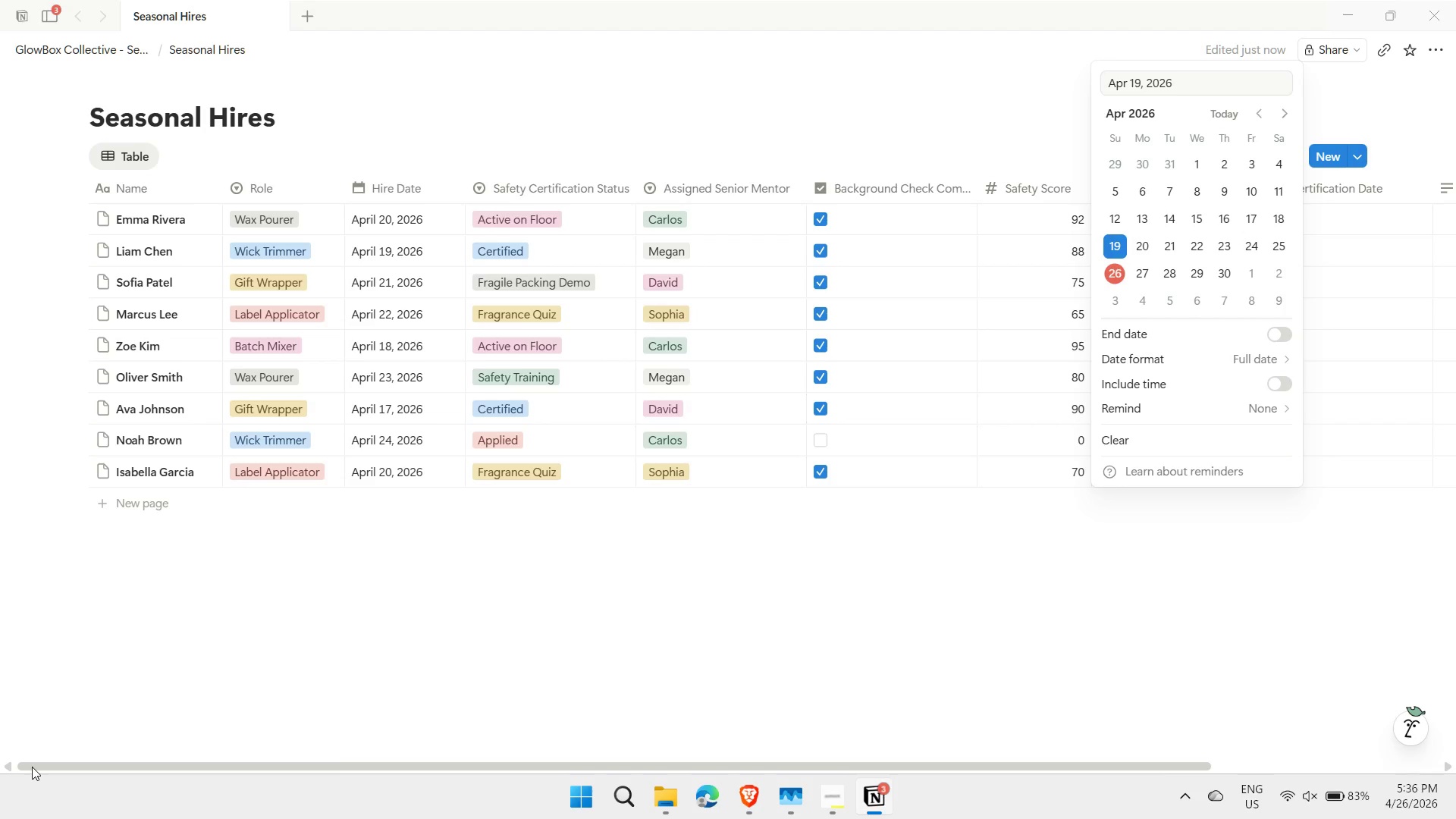 
key(Escape)
 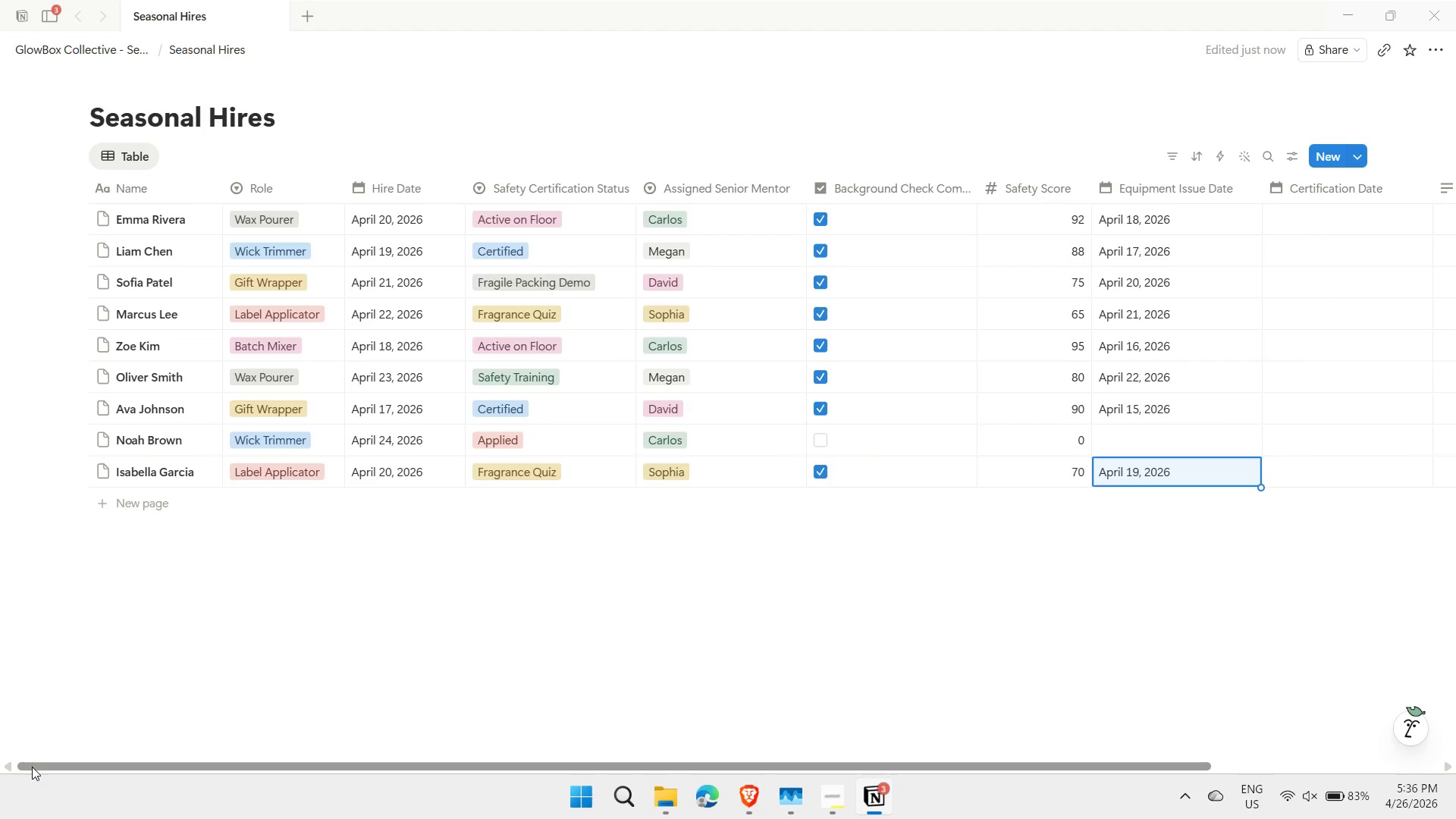 
key(Shift+ShiftLeft)
 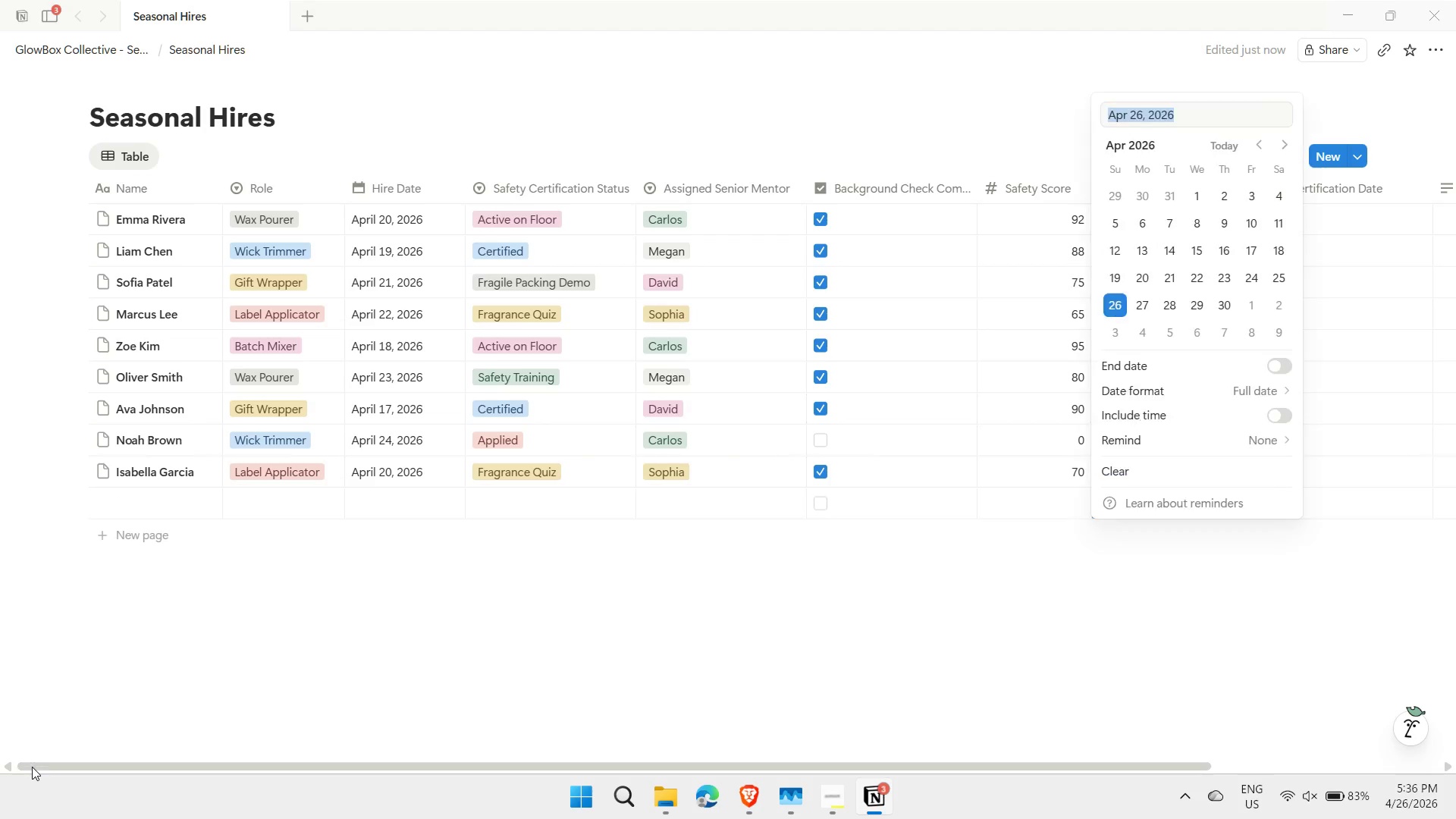 
key(Shift+Enter)
 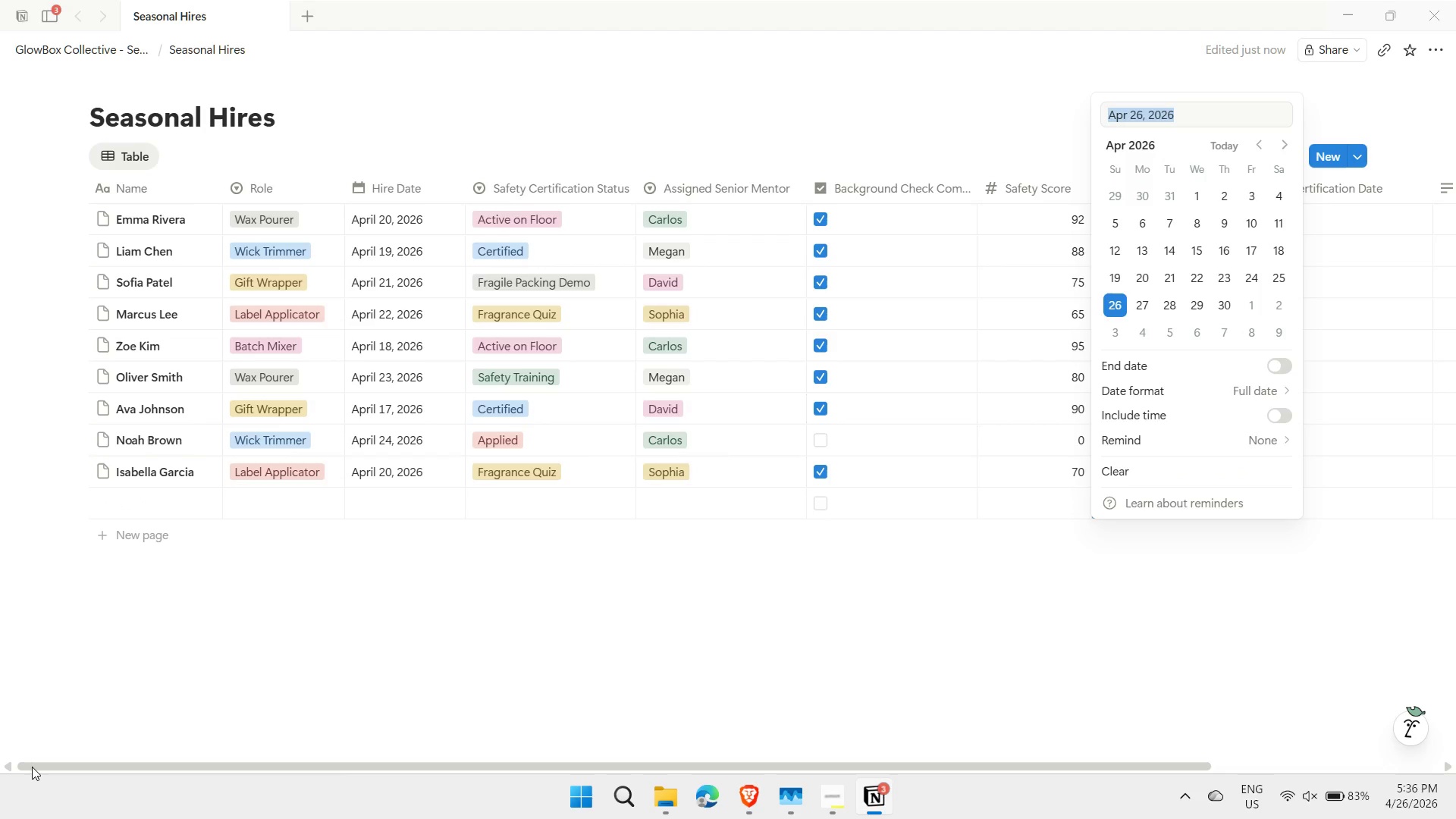 
key(Escape)
 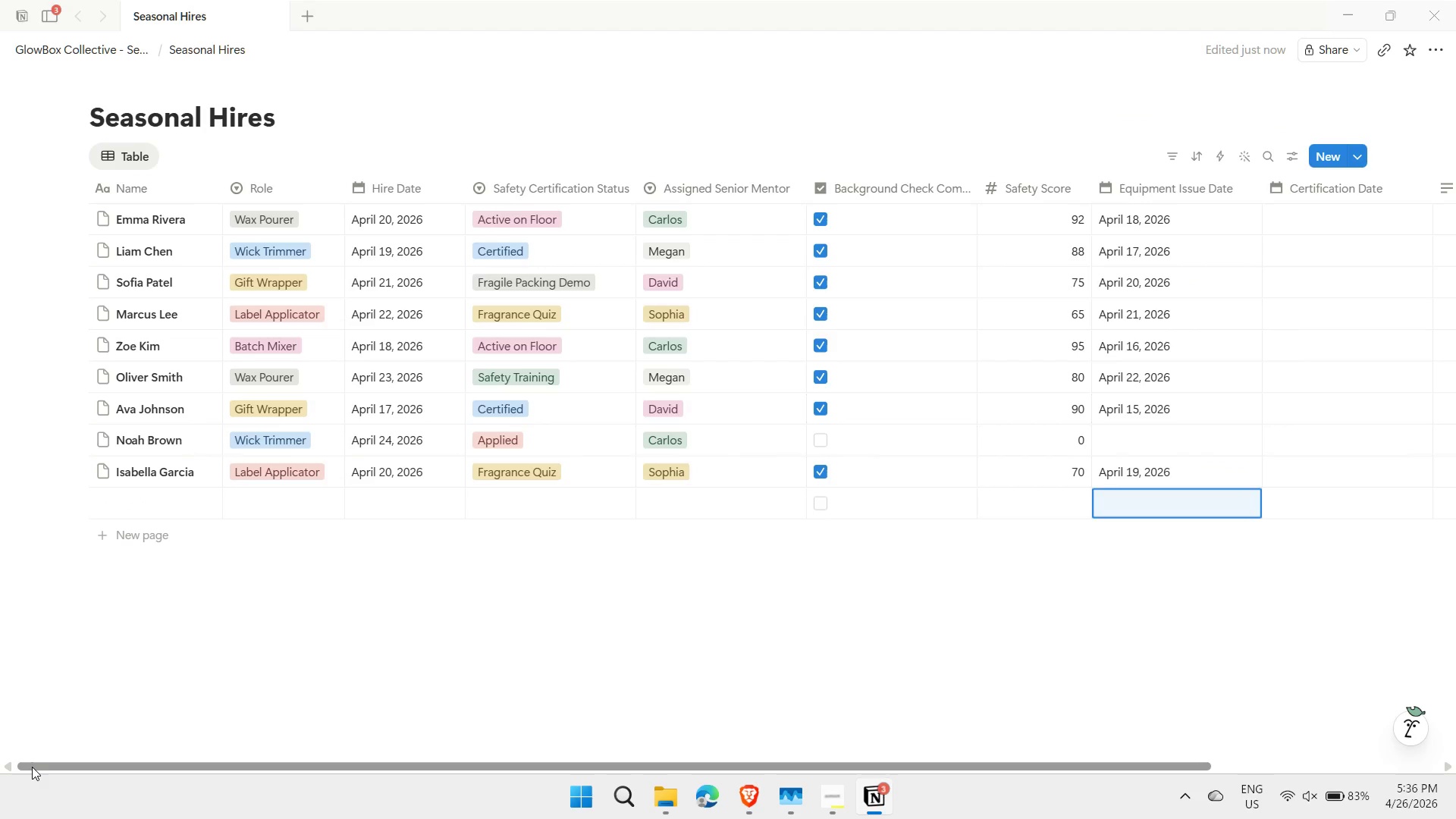 
key(ArrowLeft)
 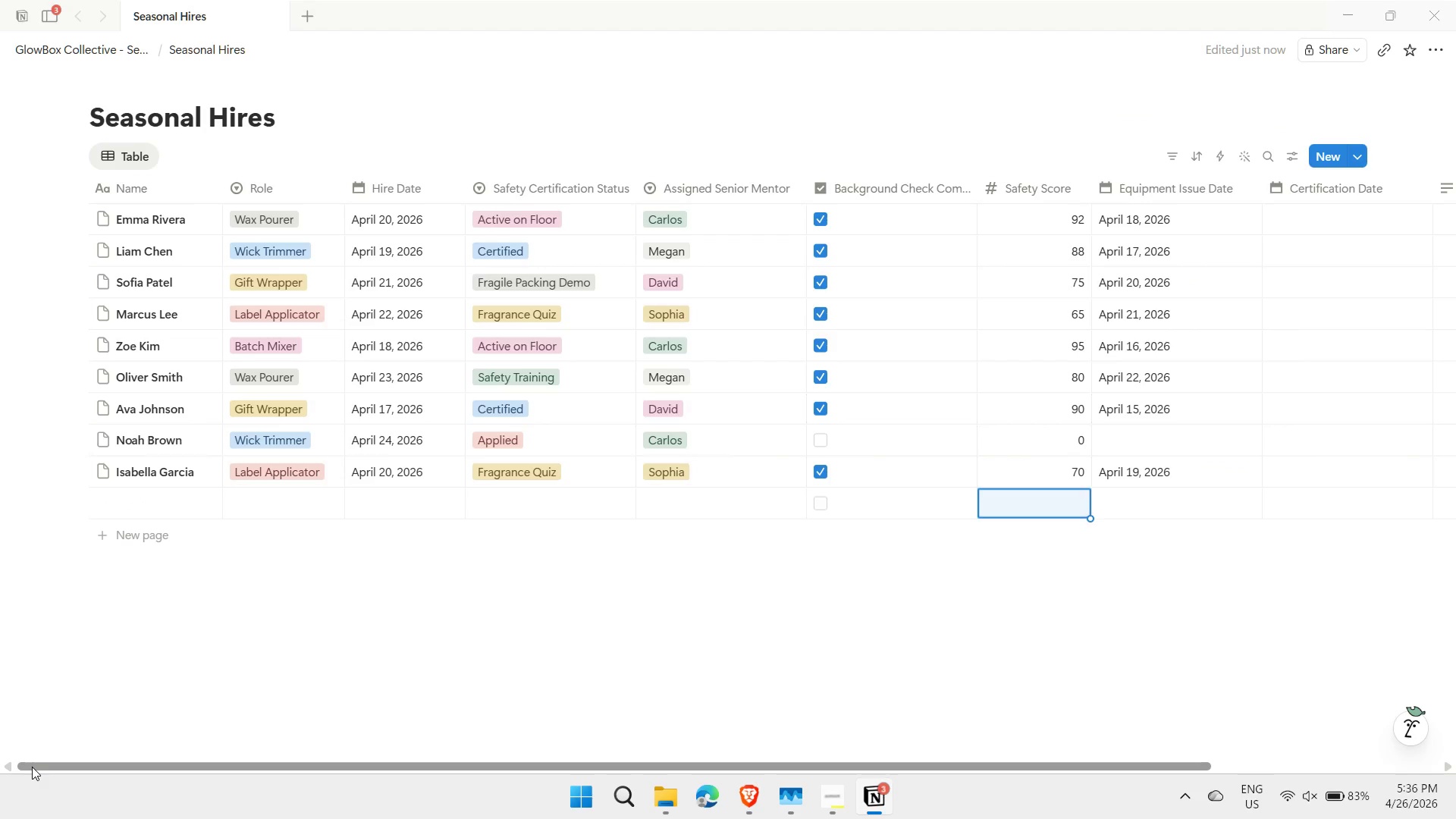 
key(ArrowLeft)
 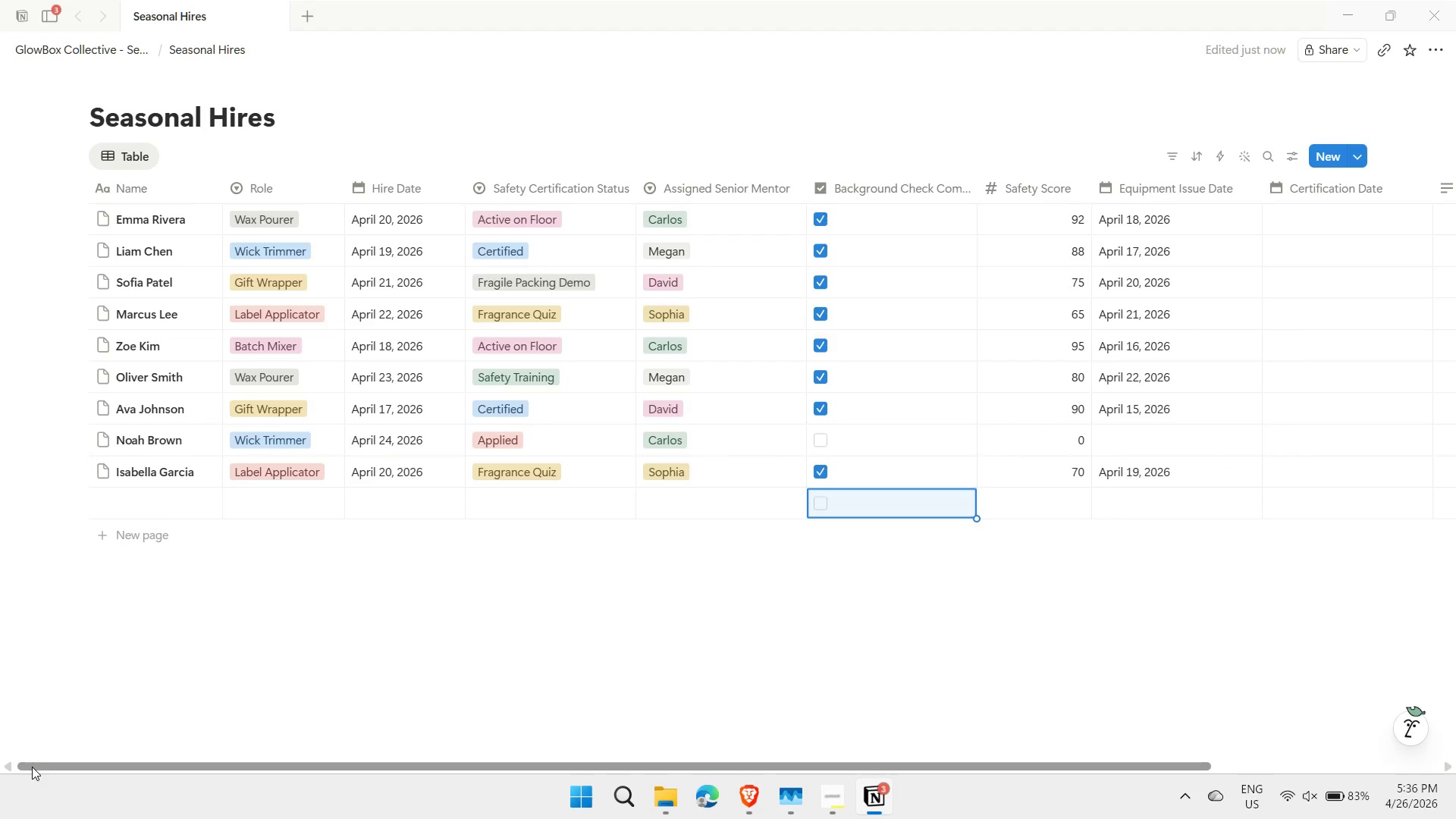 
key(ArrowLeft)
 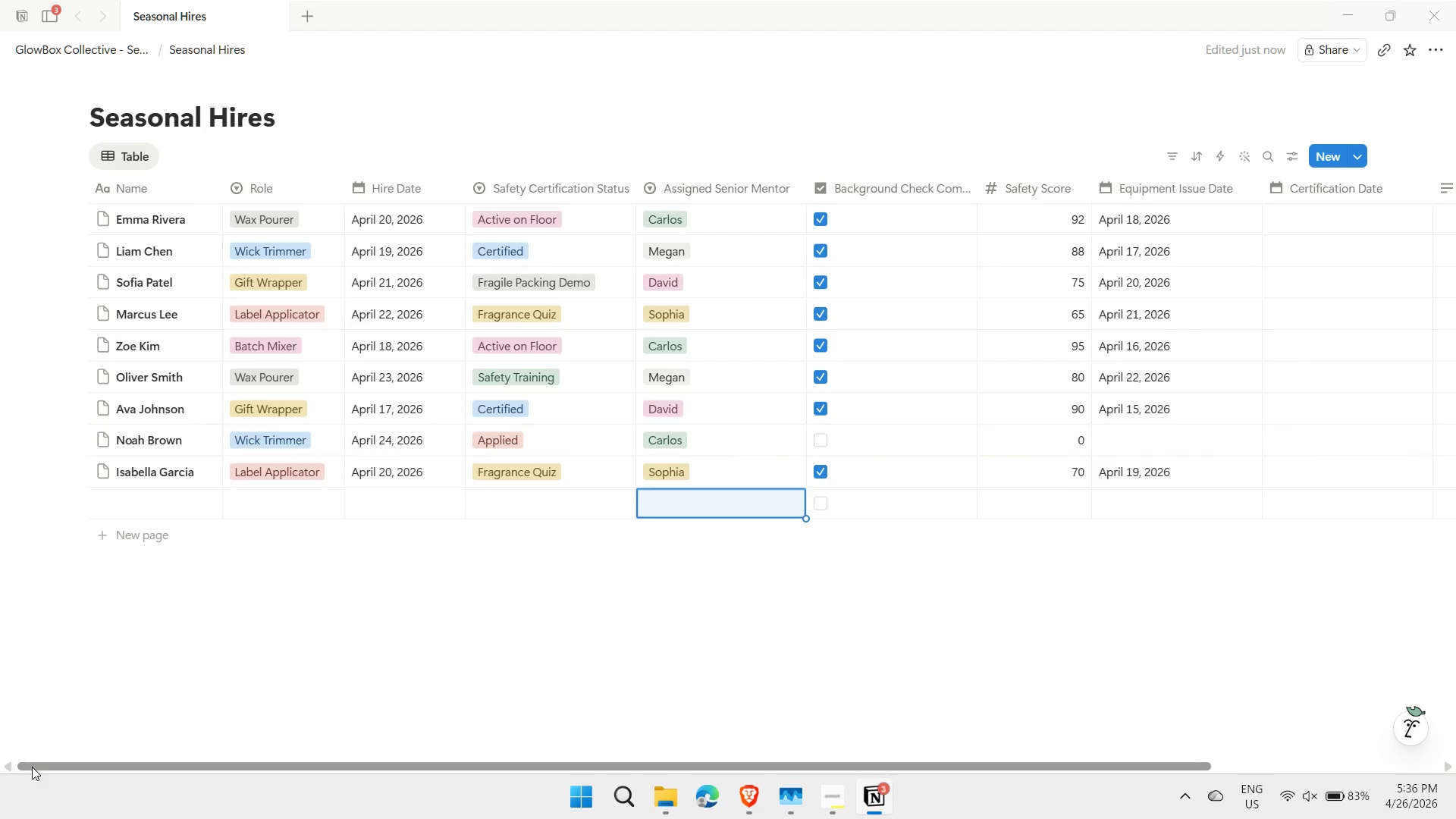 
key(ArrowLeft)
 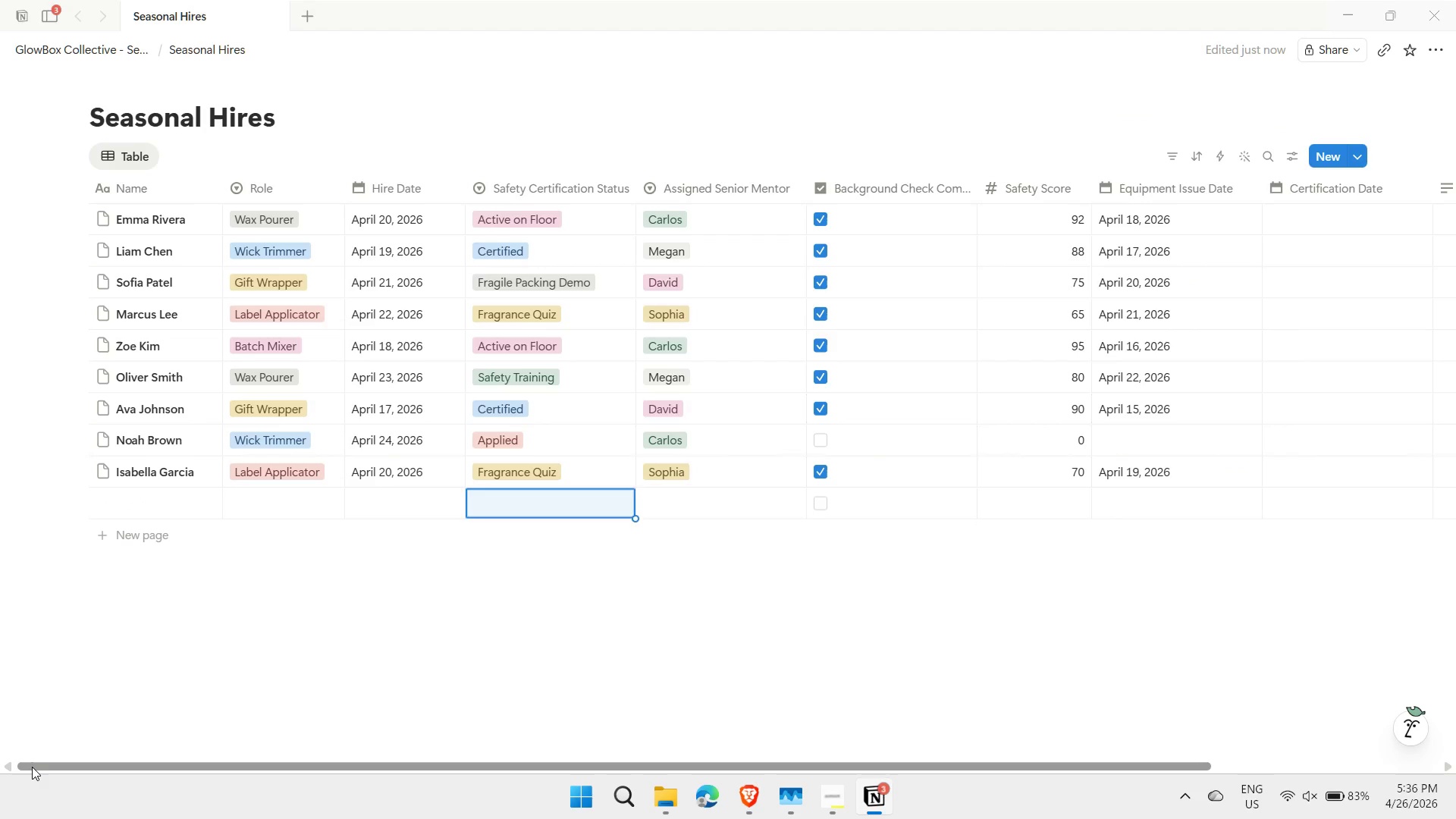 
key(ArrowLeft)
 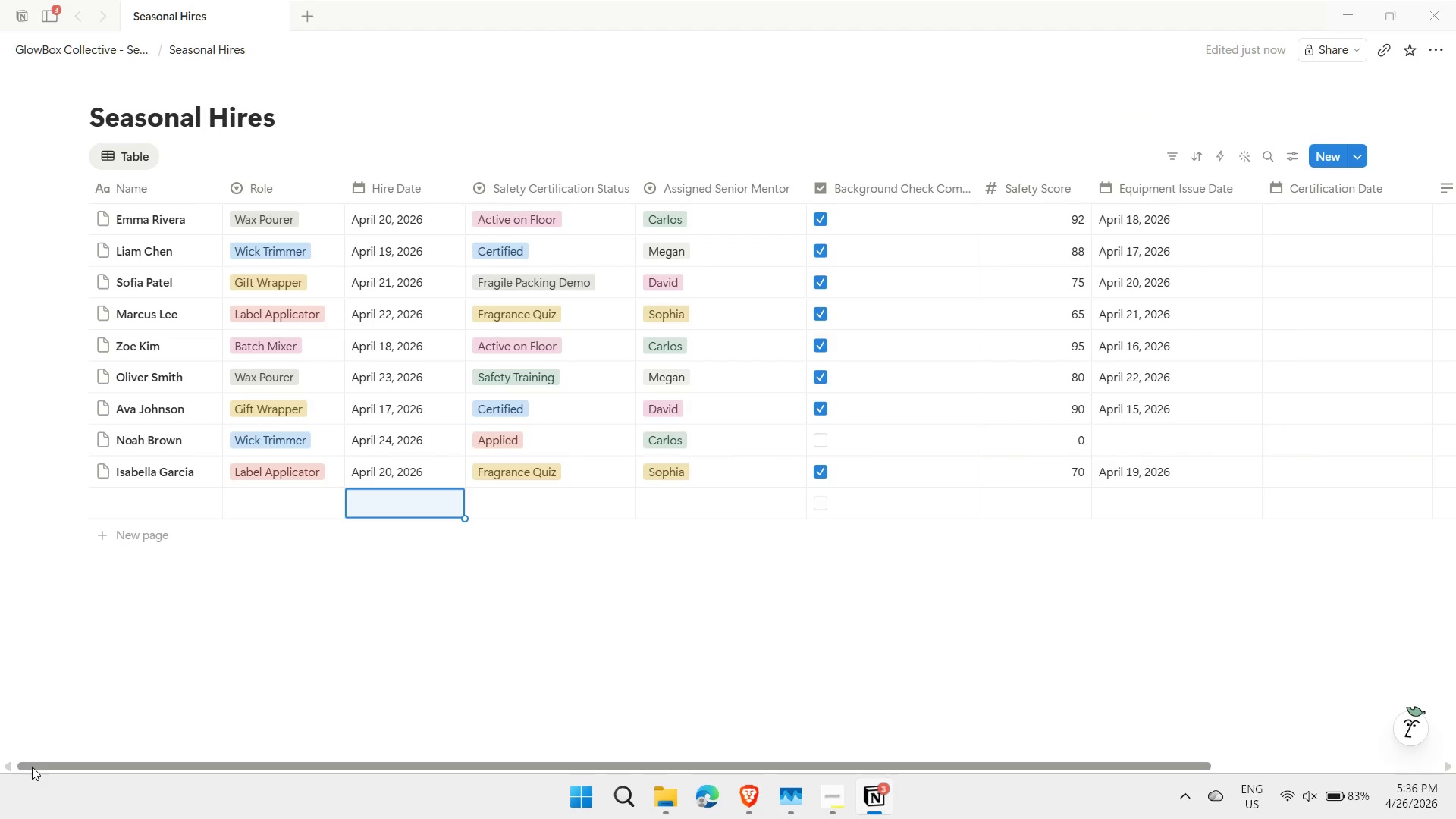 
key(ArrowLeft)
 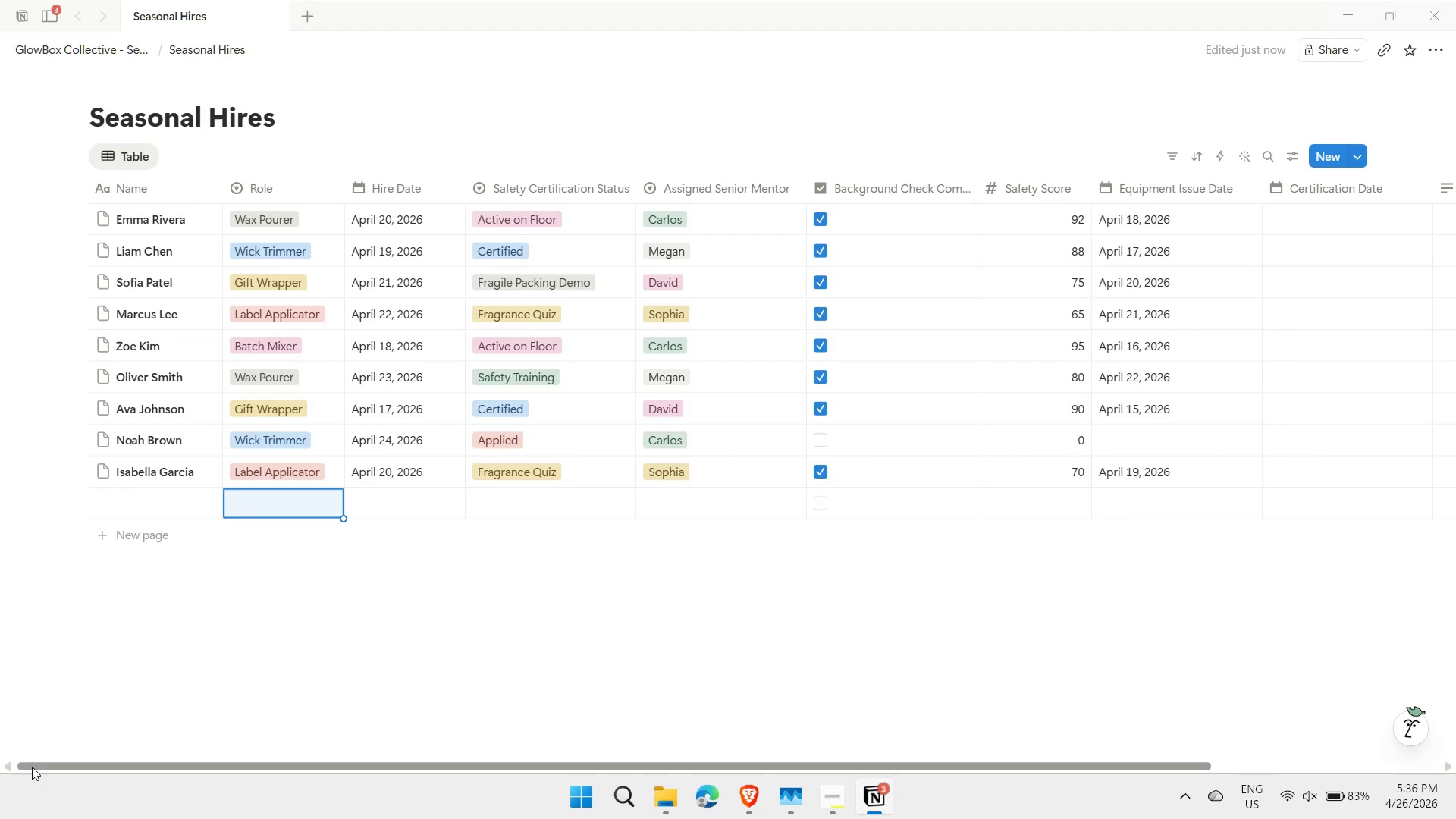 
key(ArrowLeft)
 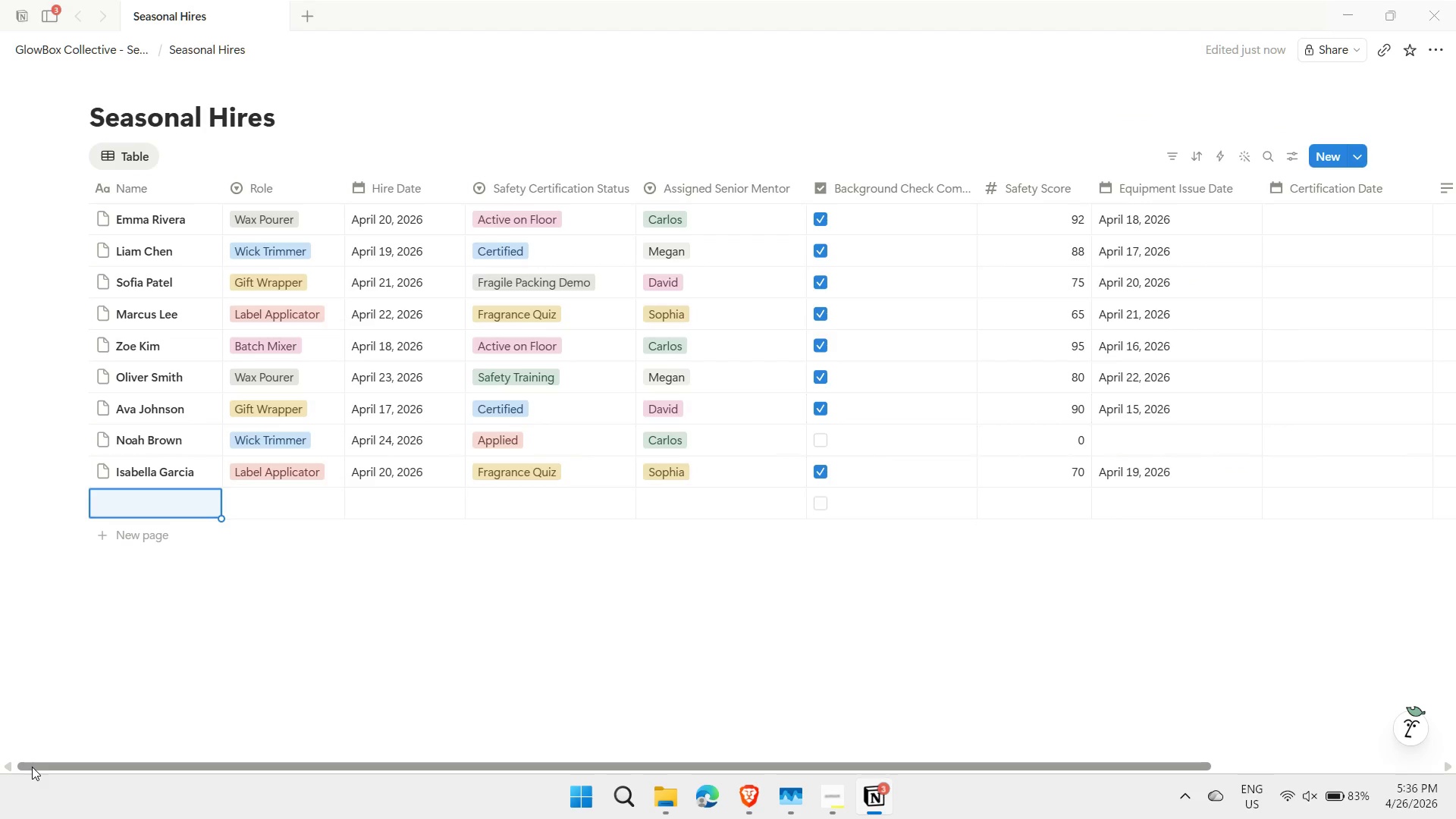 
type(Lucas Martinez)
 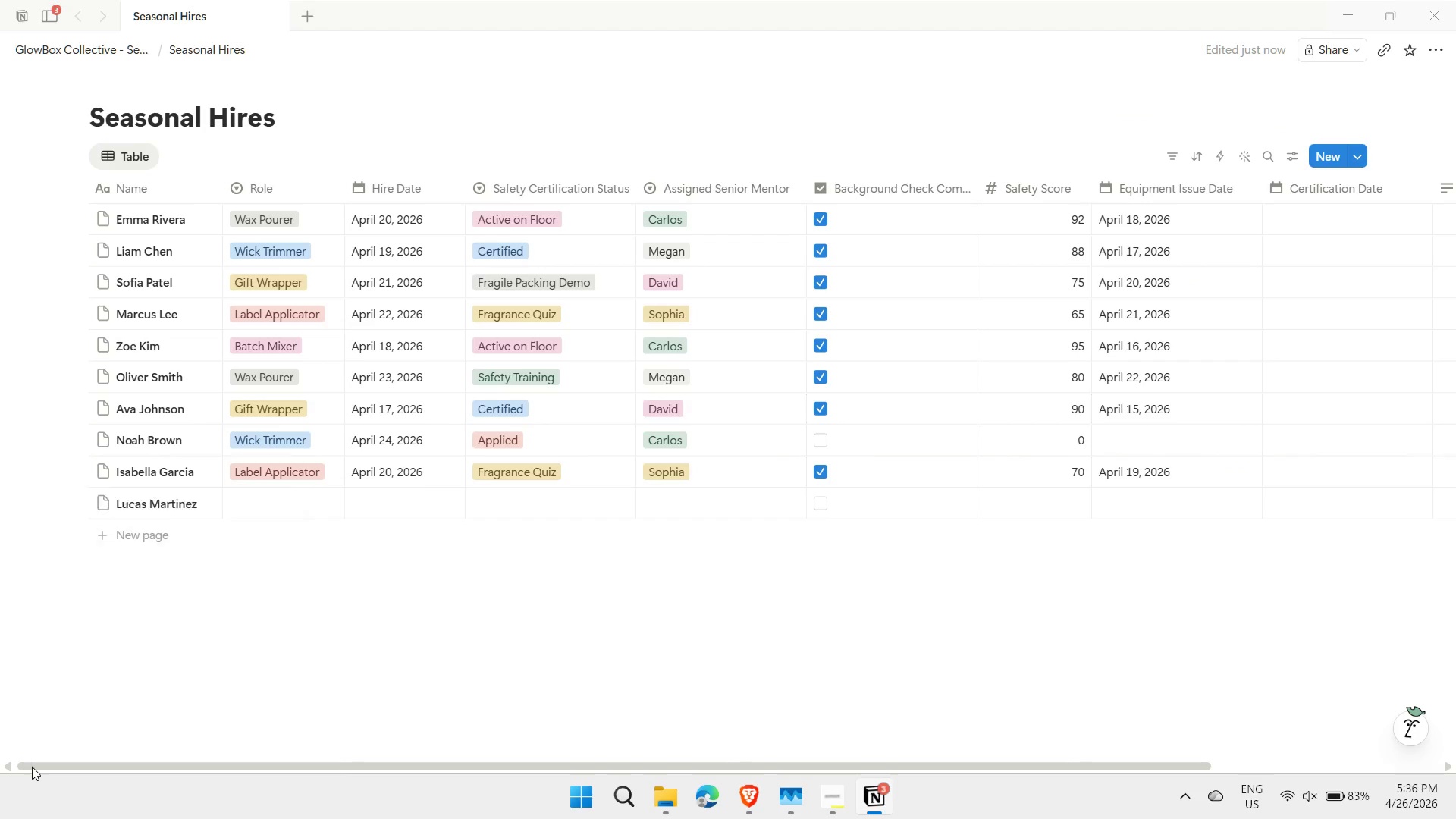 
key(Enter)
 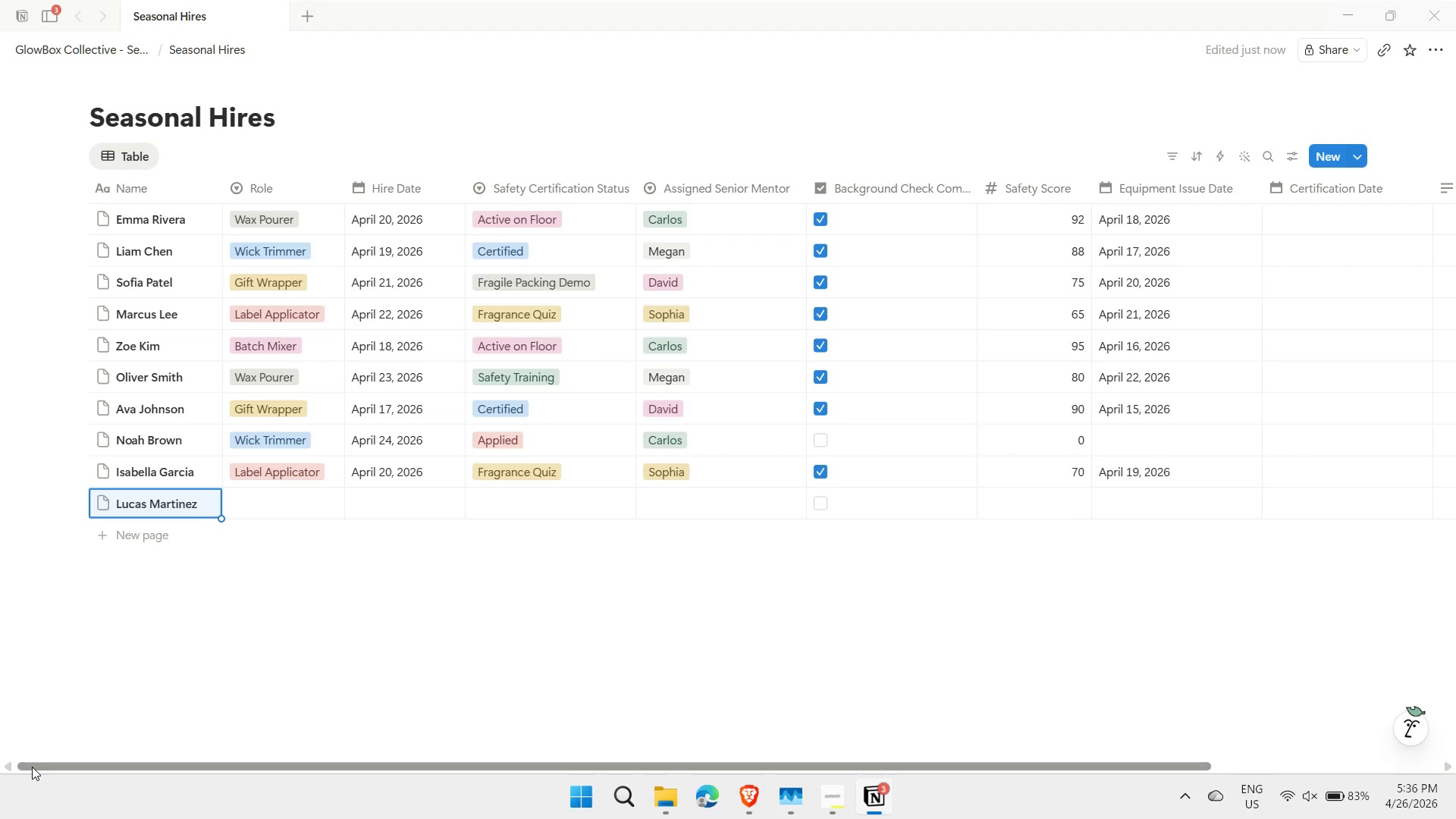 
key(ArrowRight)
 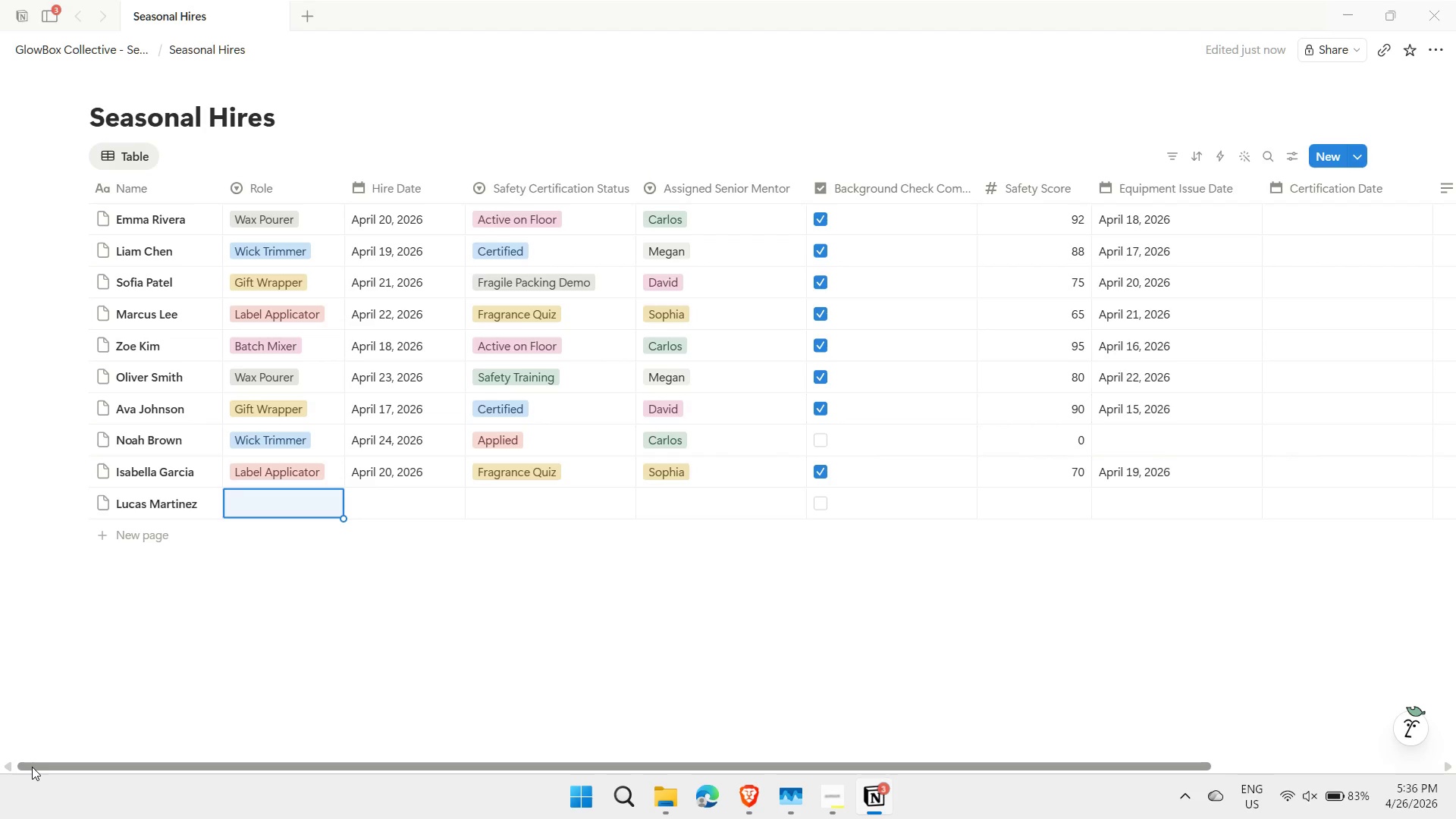 
type(Batch)
 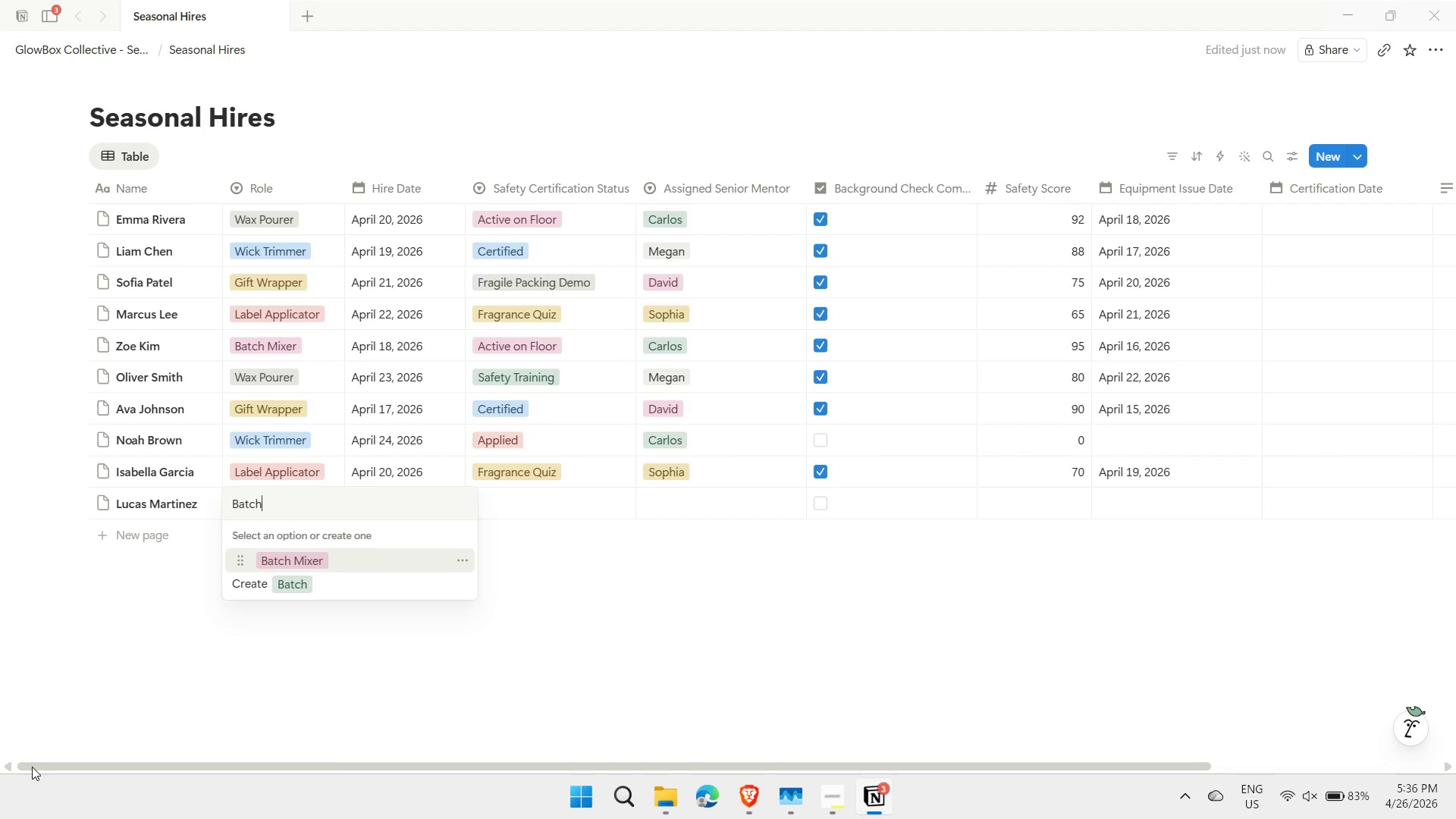 
key(Enter)
 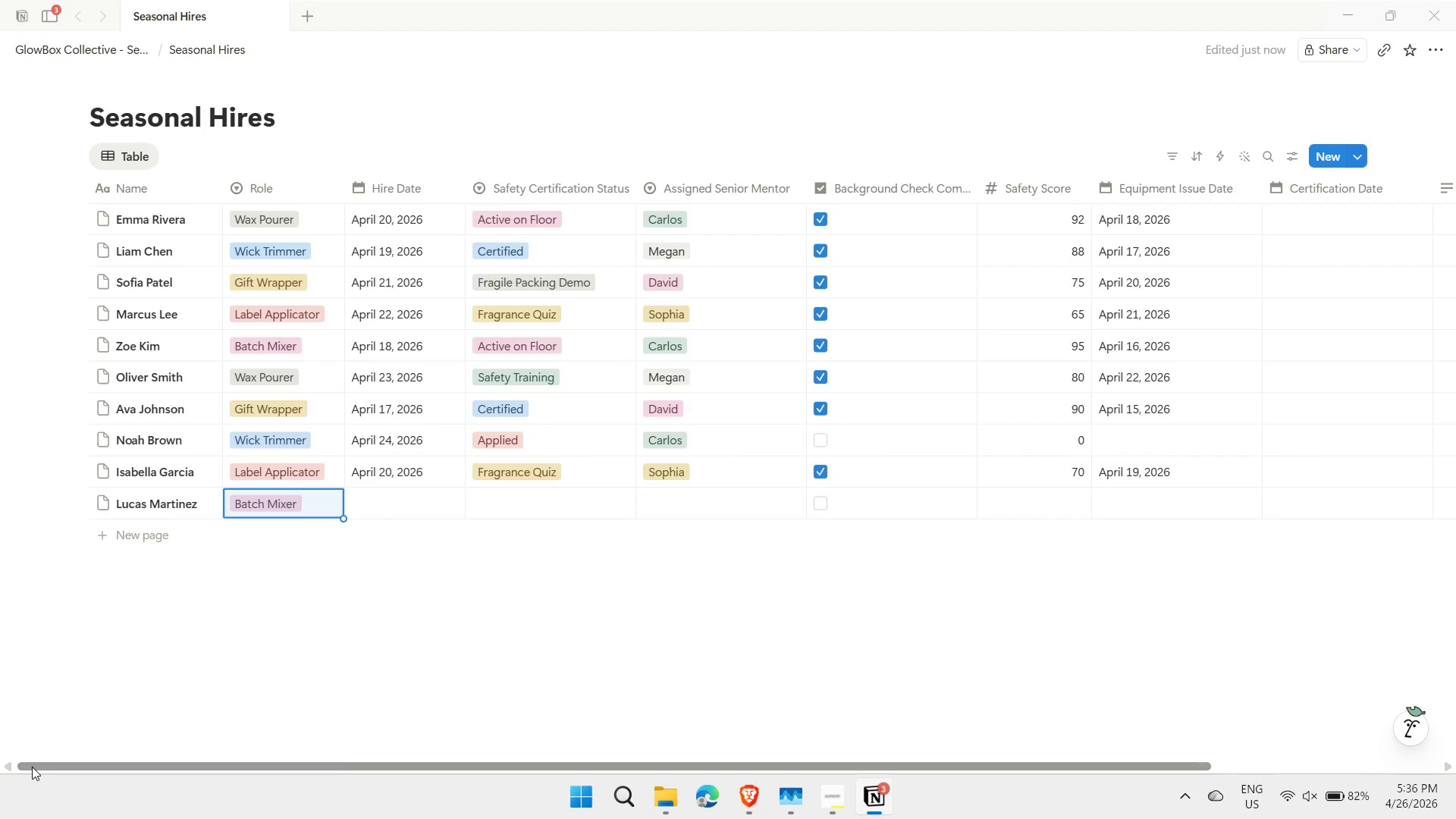 
key(ArrowRight)
 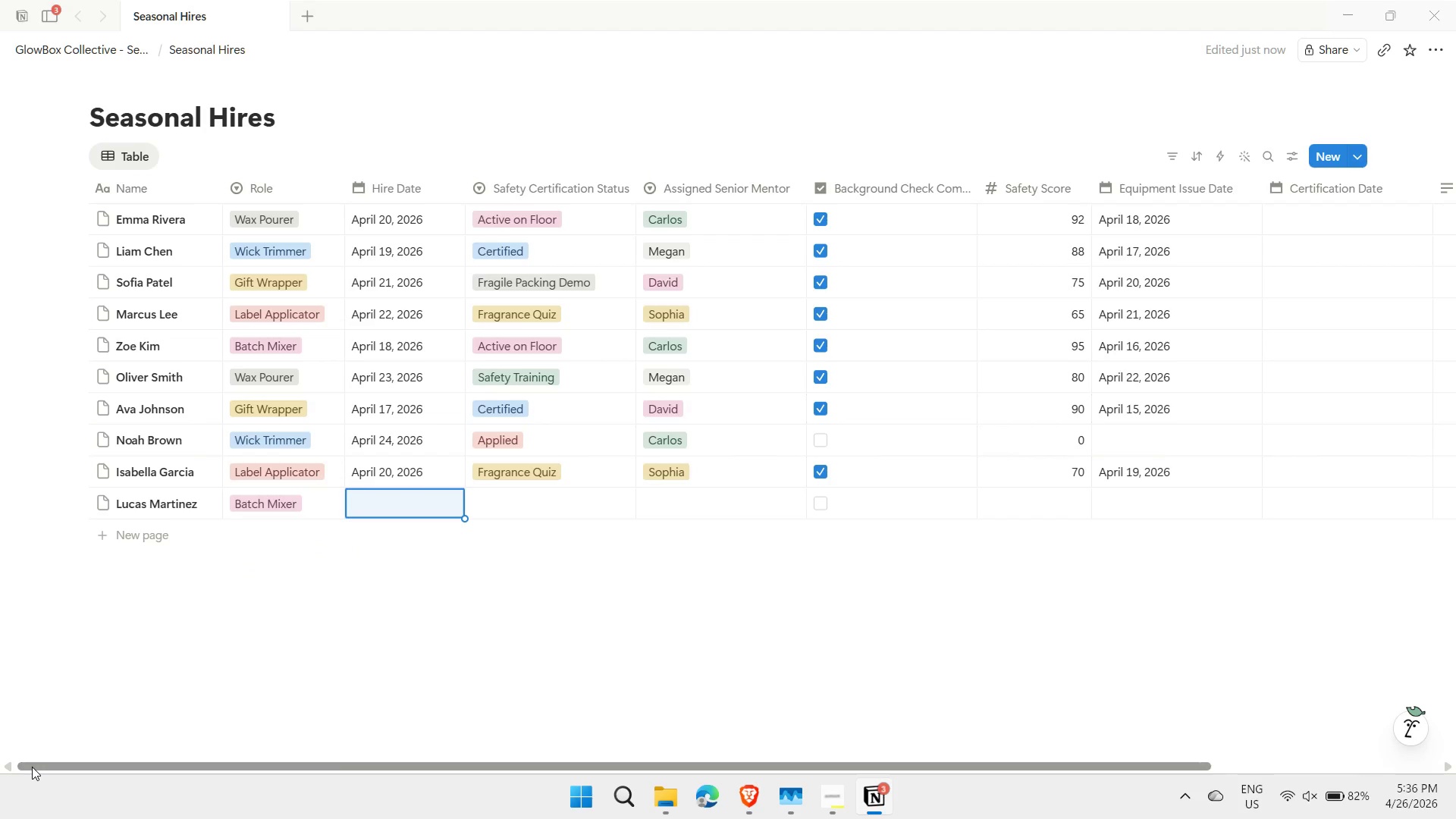 
key(4)
 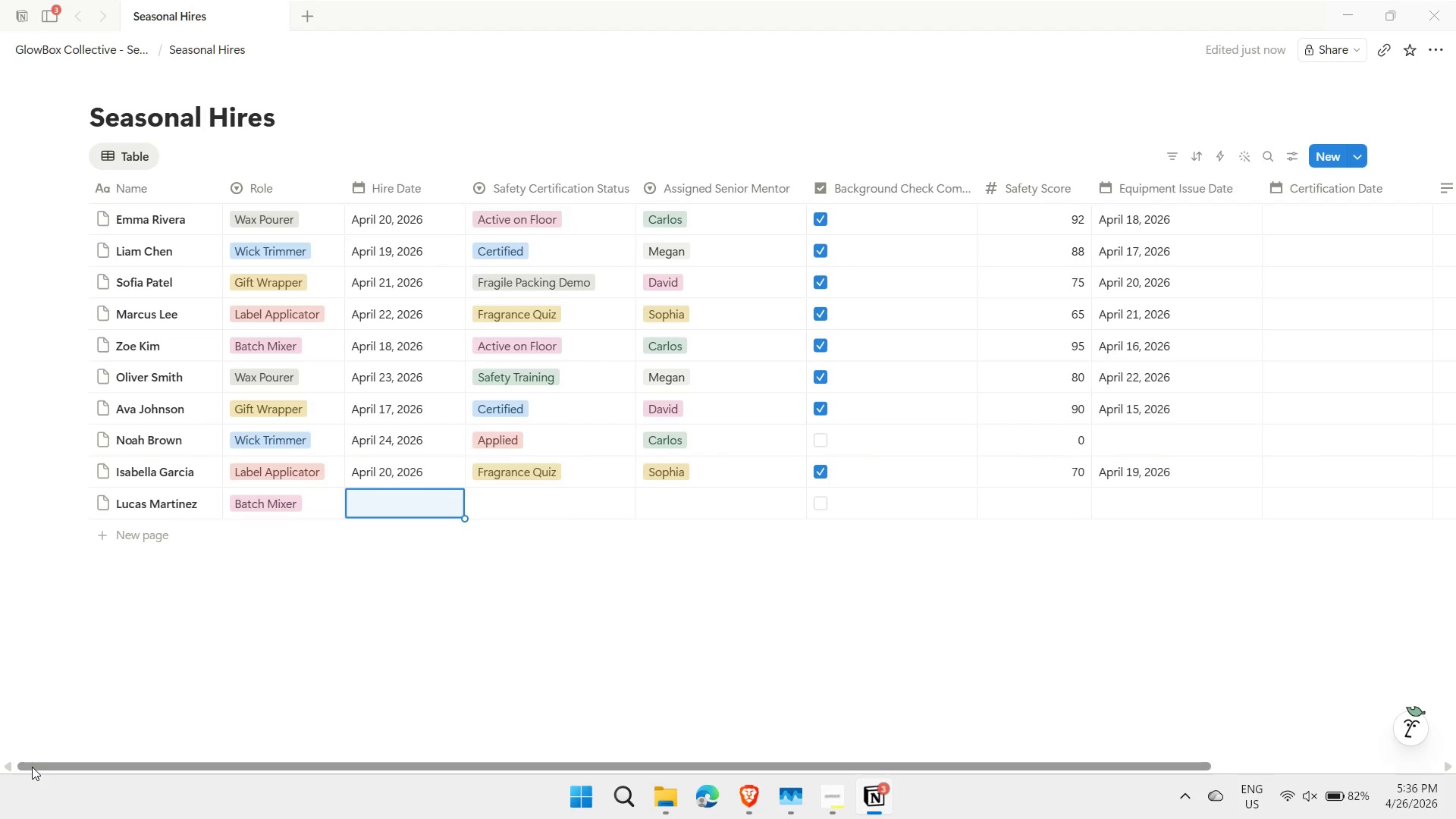 
key(Enter)
 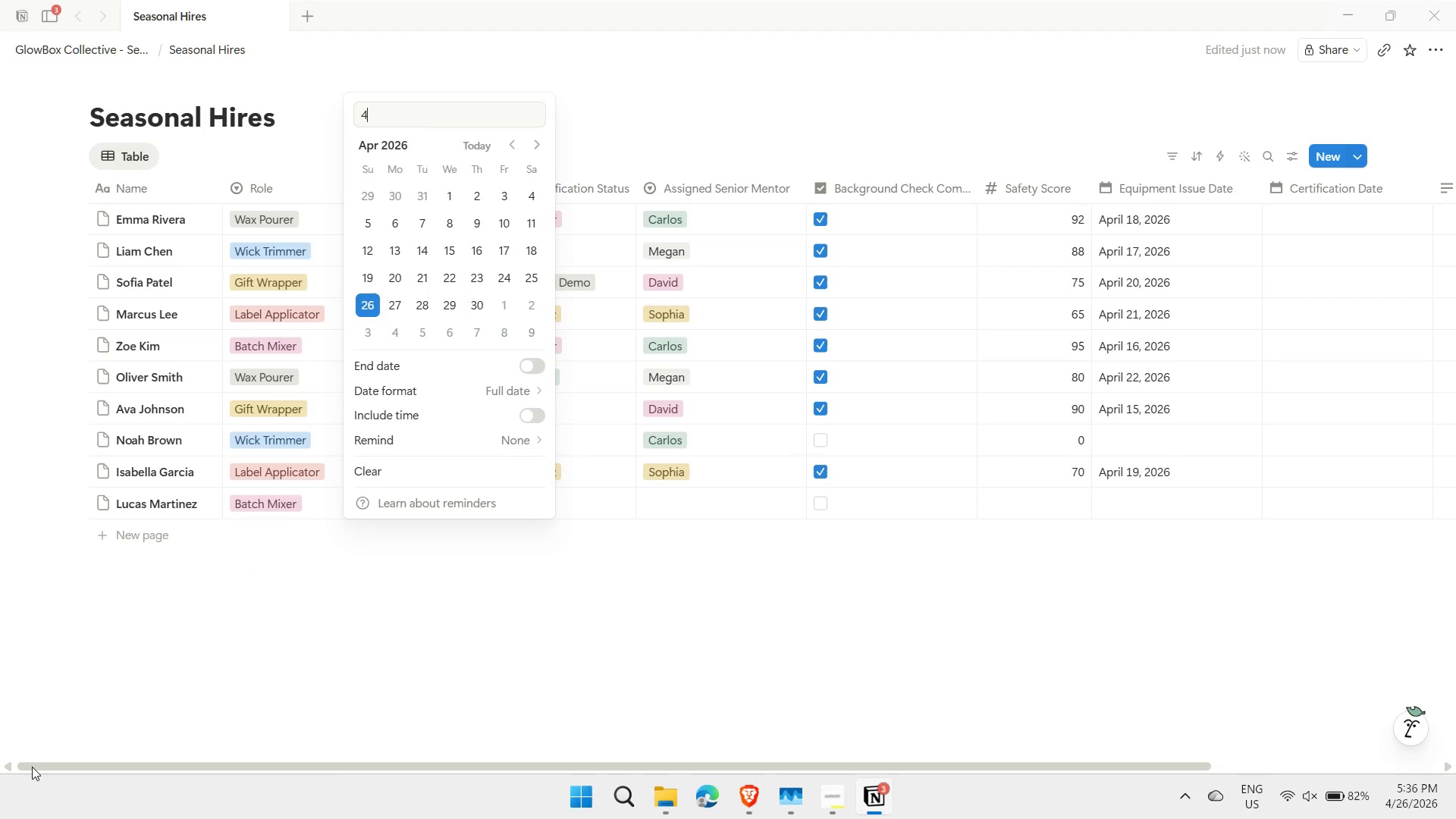 
type(4/21)
 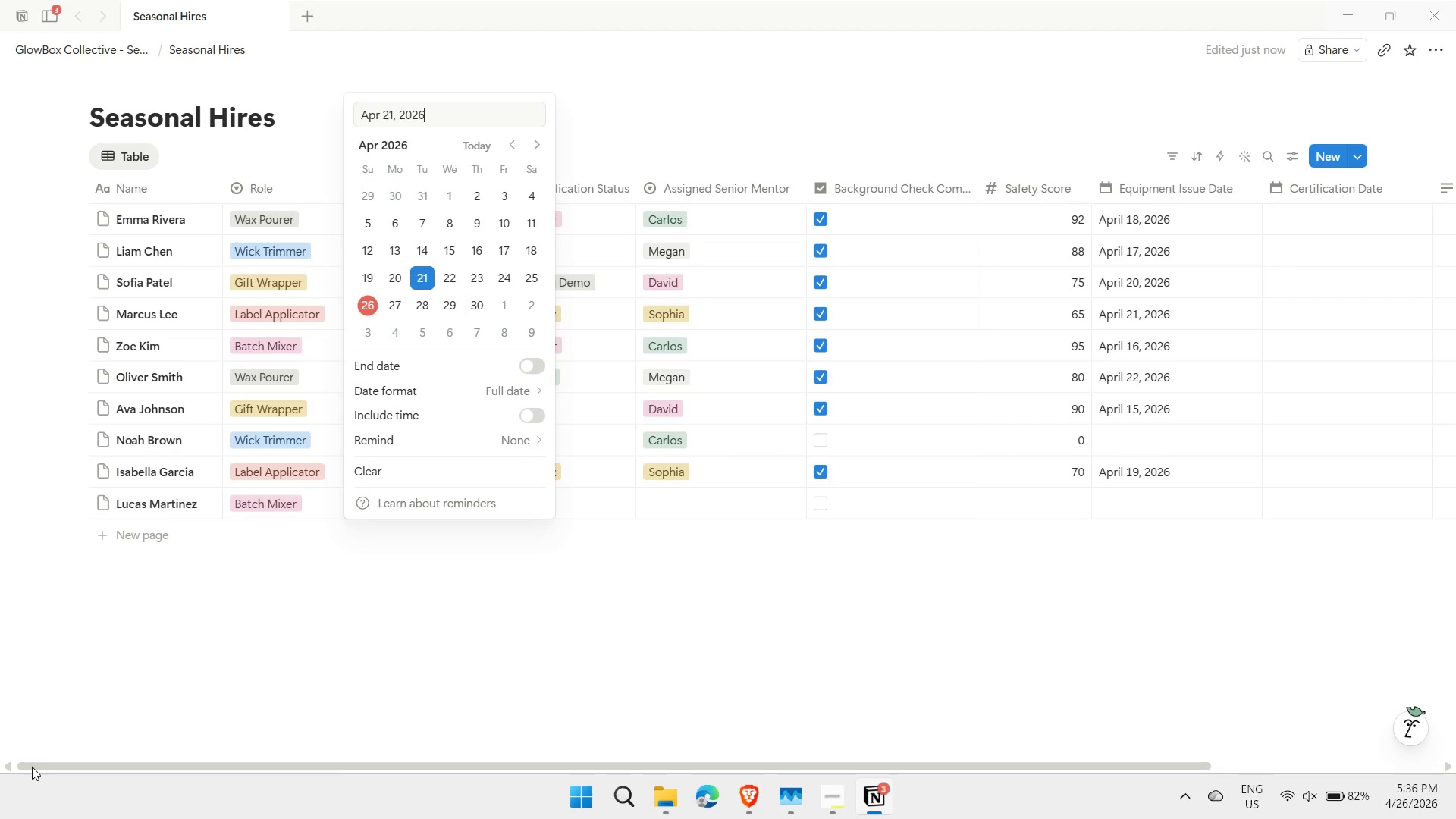 
key(Enter)
 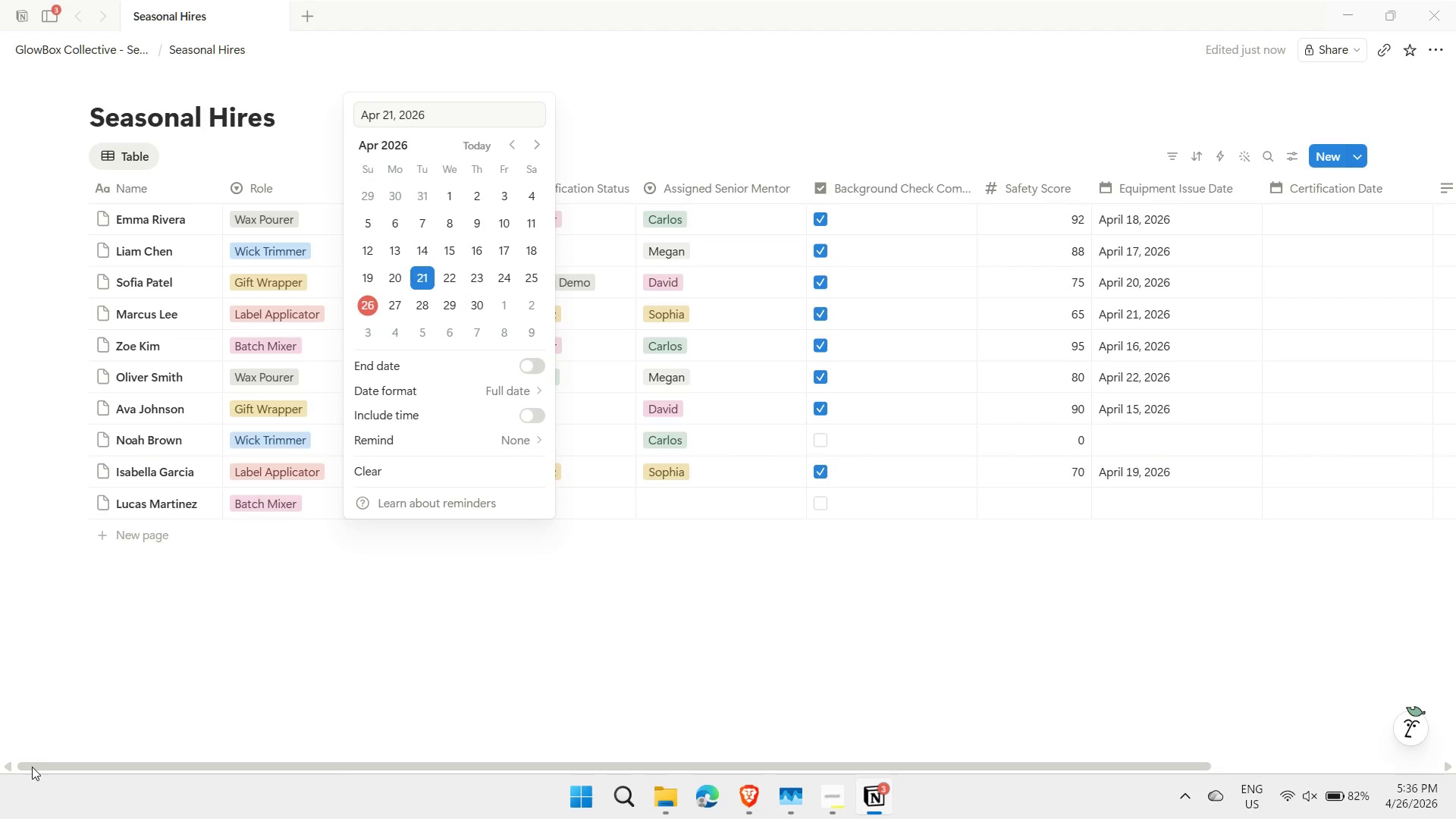 
key(Escape)
 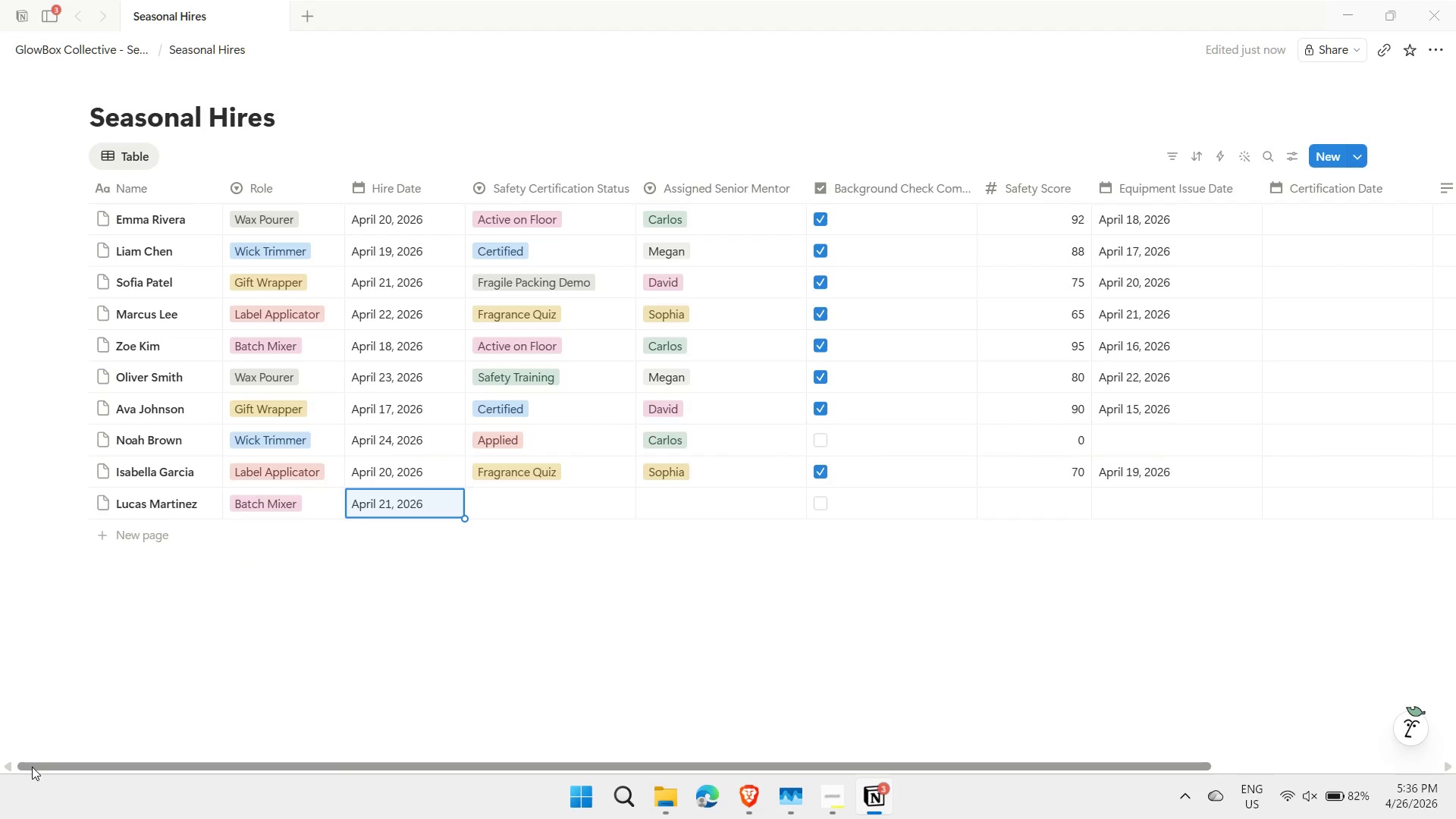 
key(ArrowRight)
 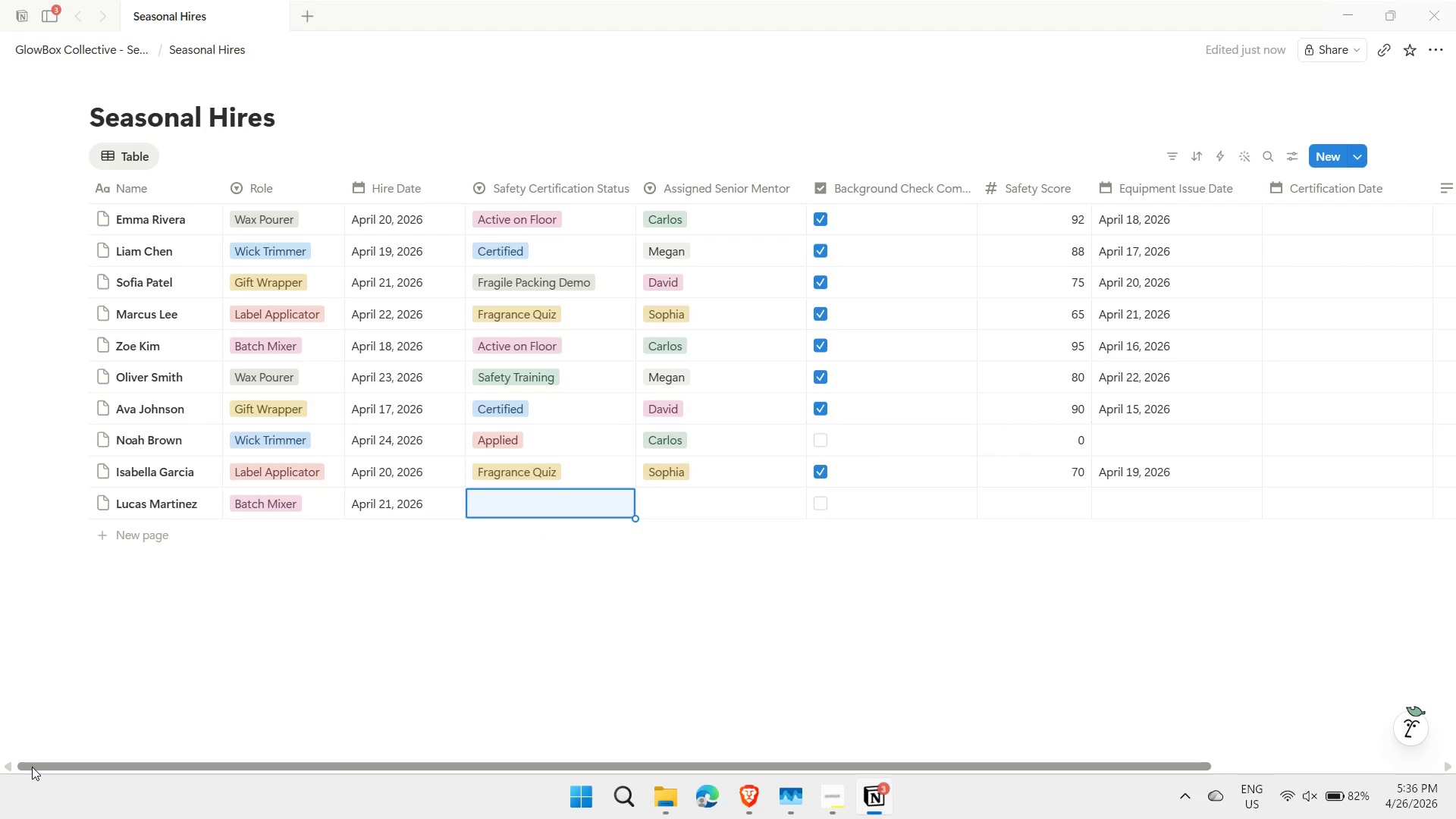 
type(fra)
 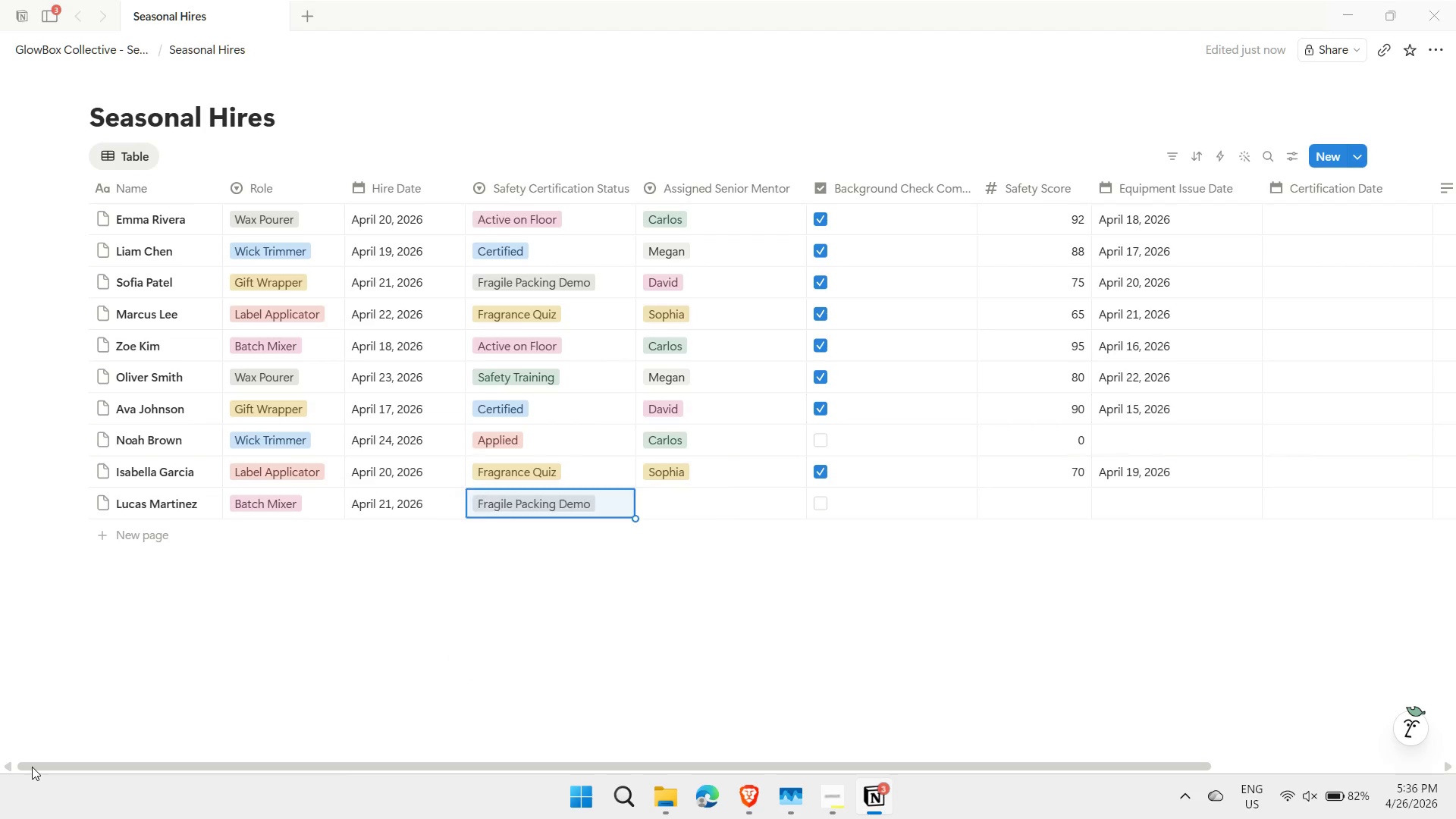 
key(Enter)
 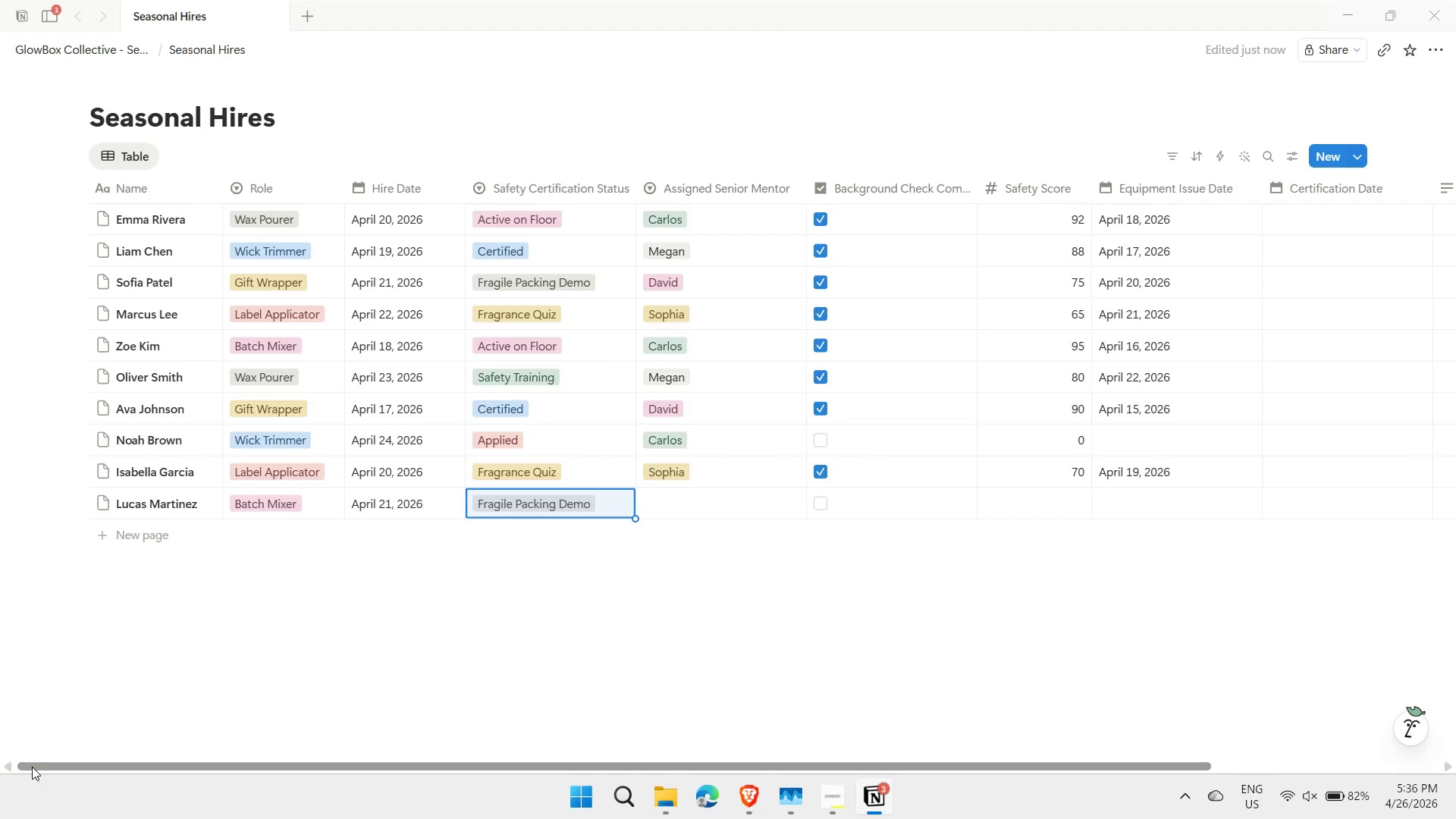 
hold_key(key=ArrowRight, duration=3.5)
 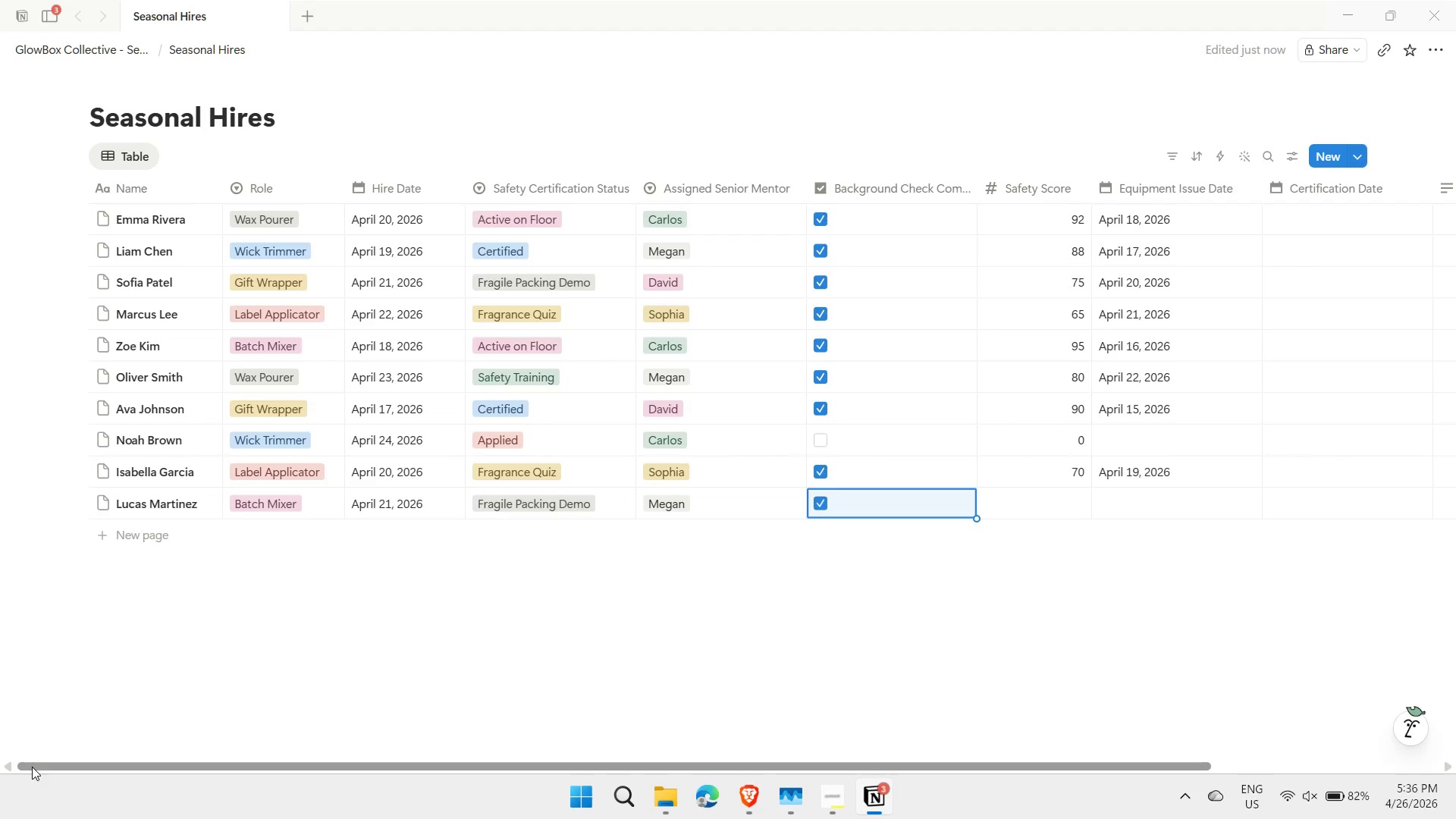 
type(me)
 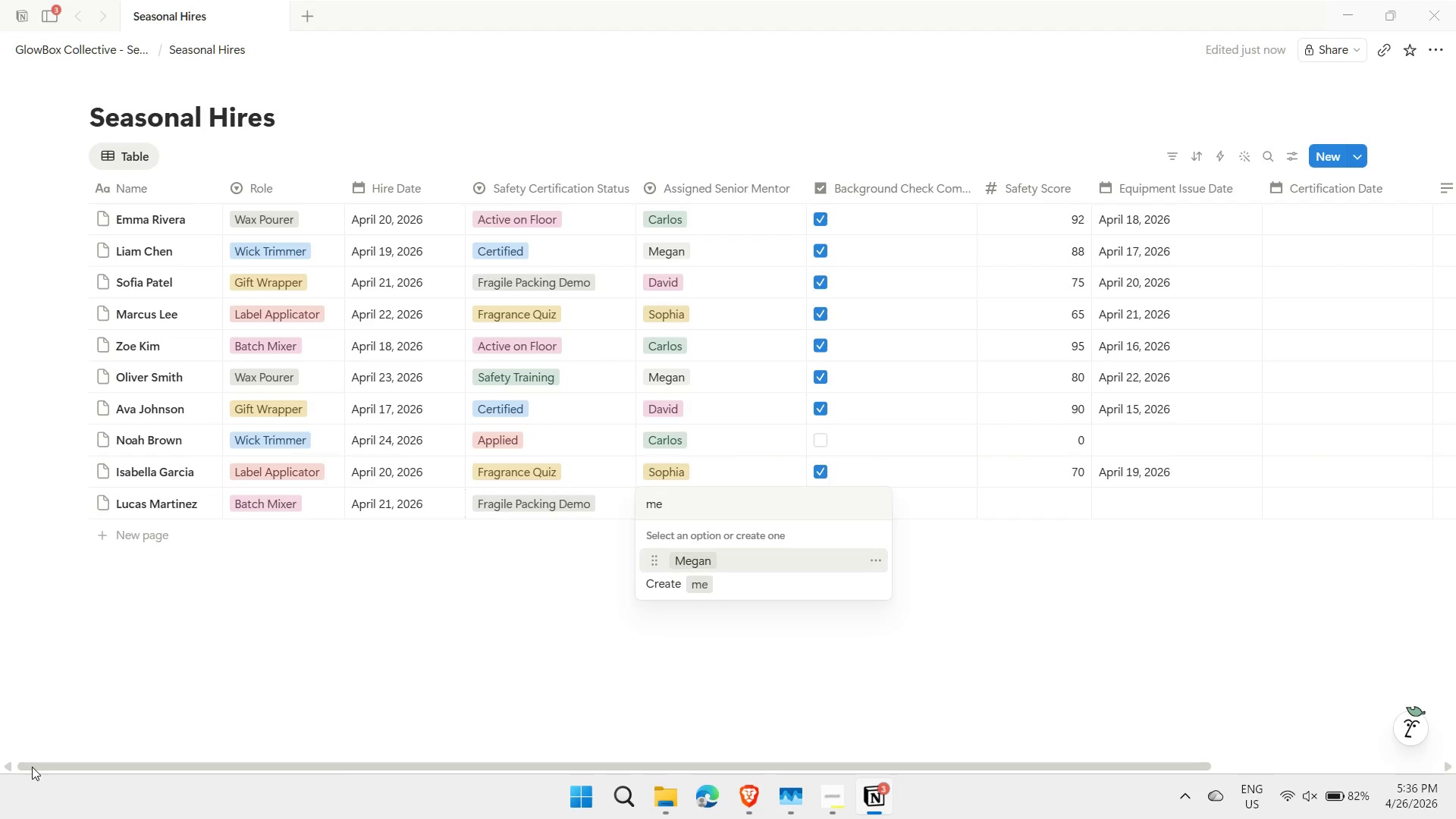 
key(Enter)
 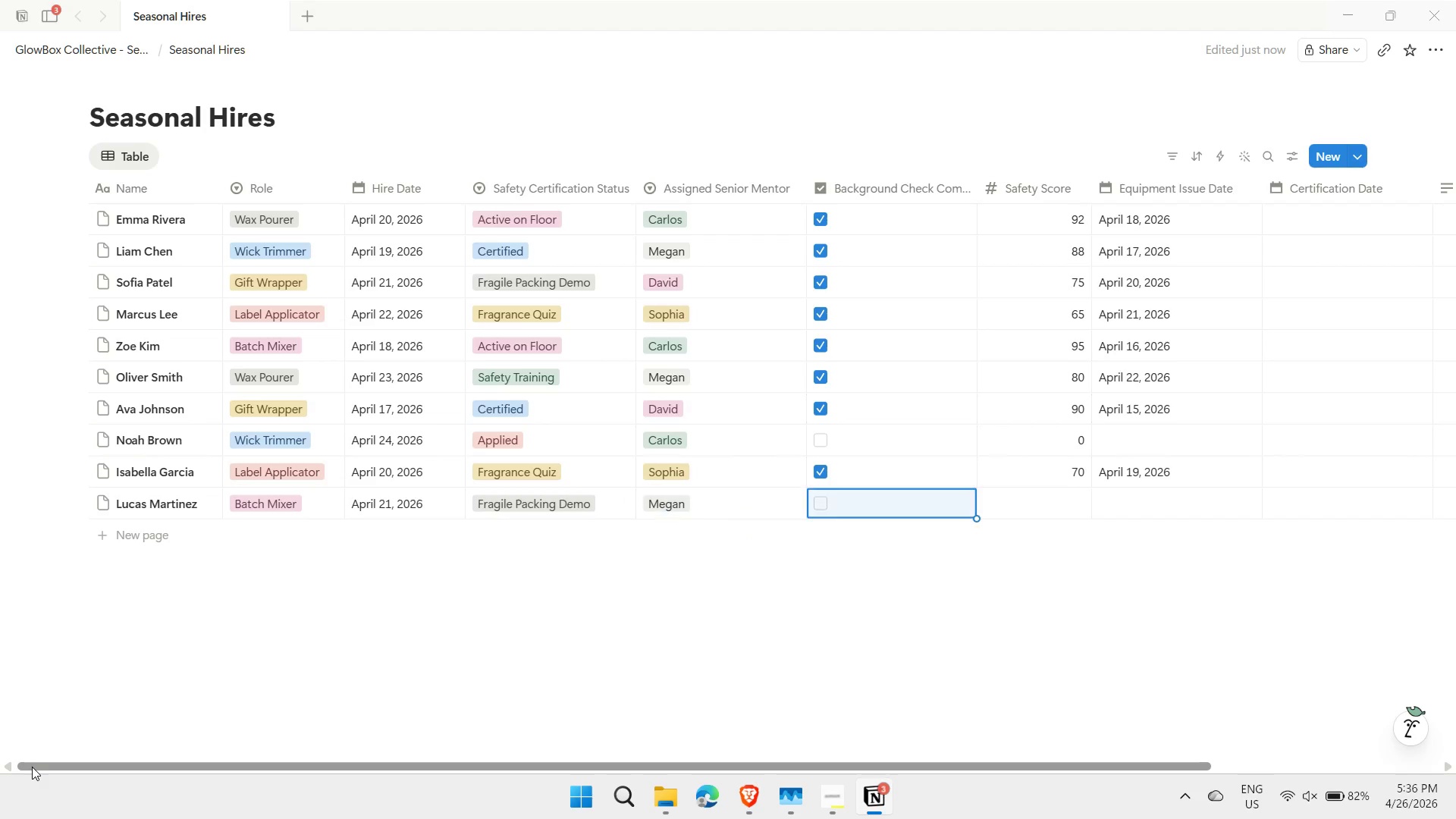 
key(Enter)
 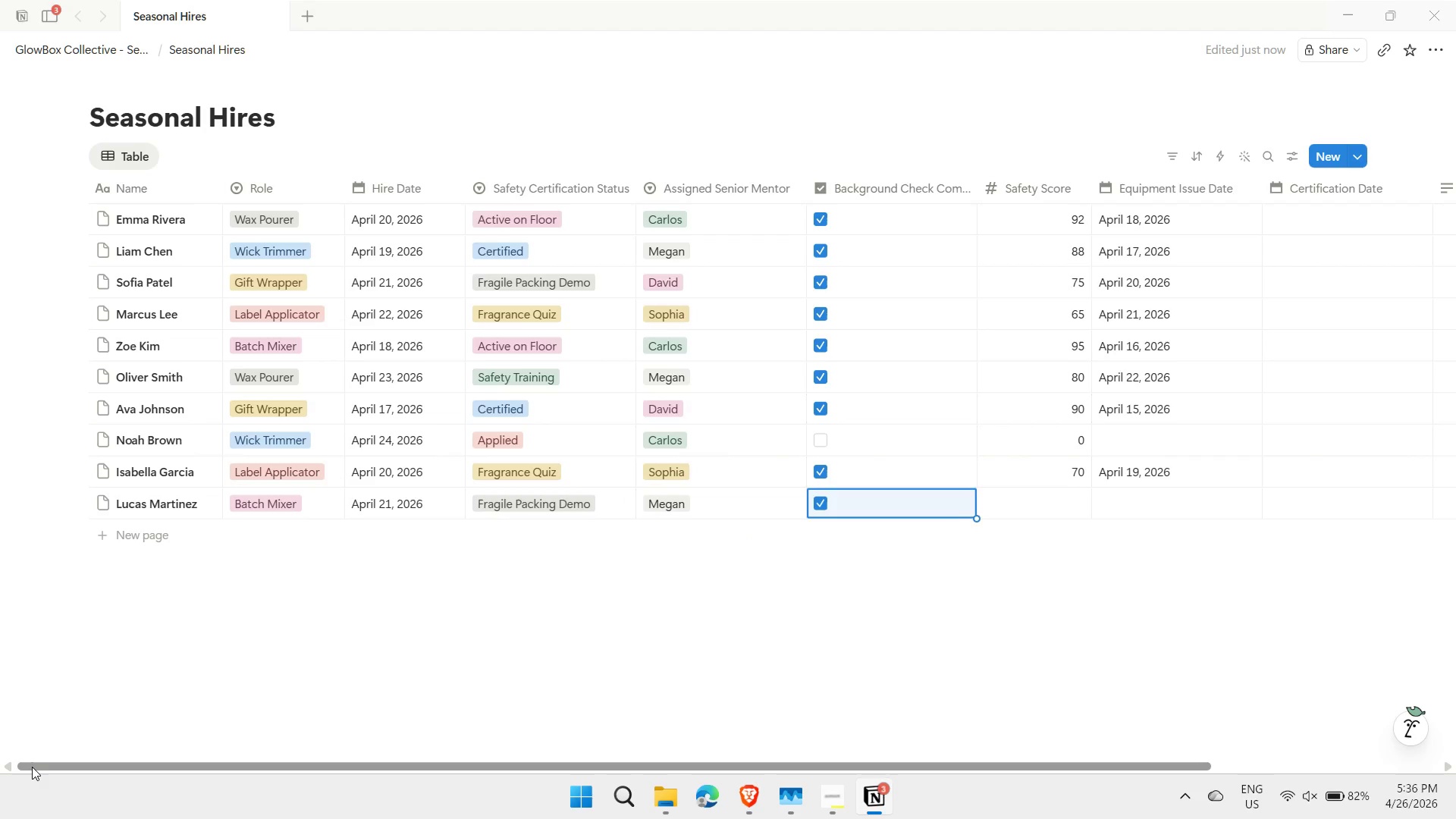 
key(ArrowRight)
 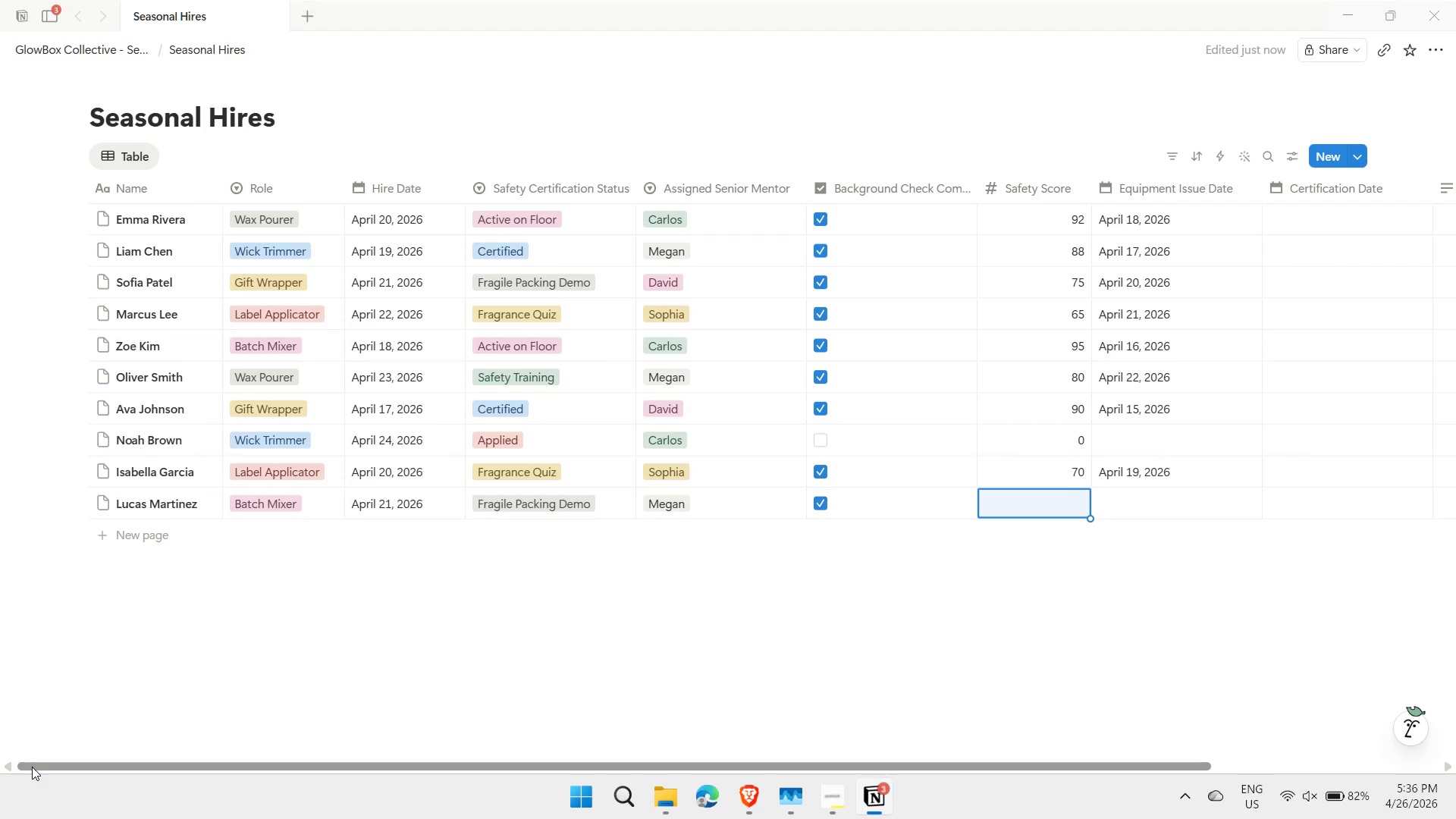 
type(82)
 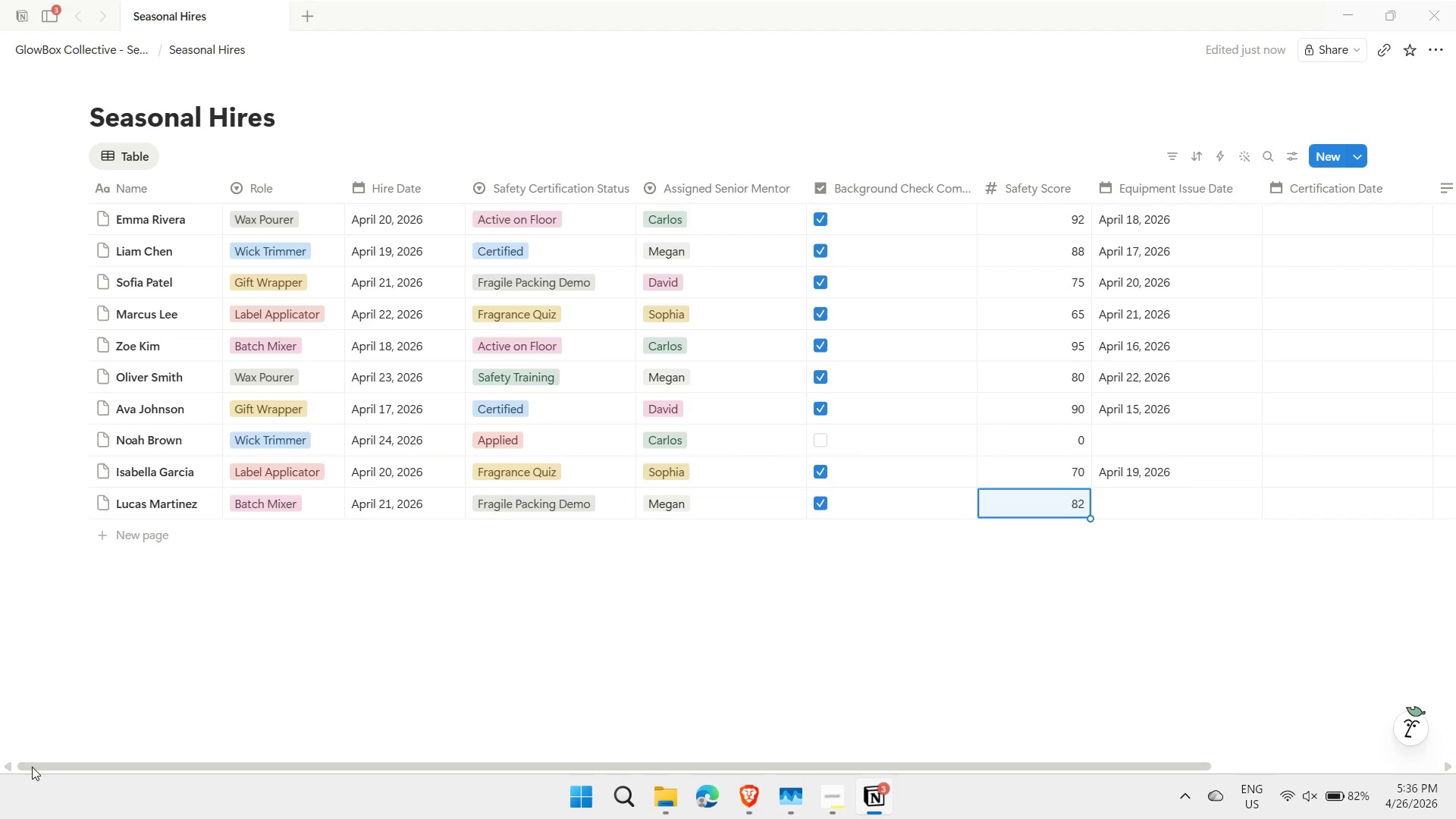 
key(Enter)
 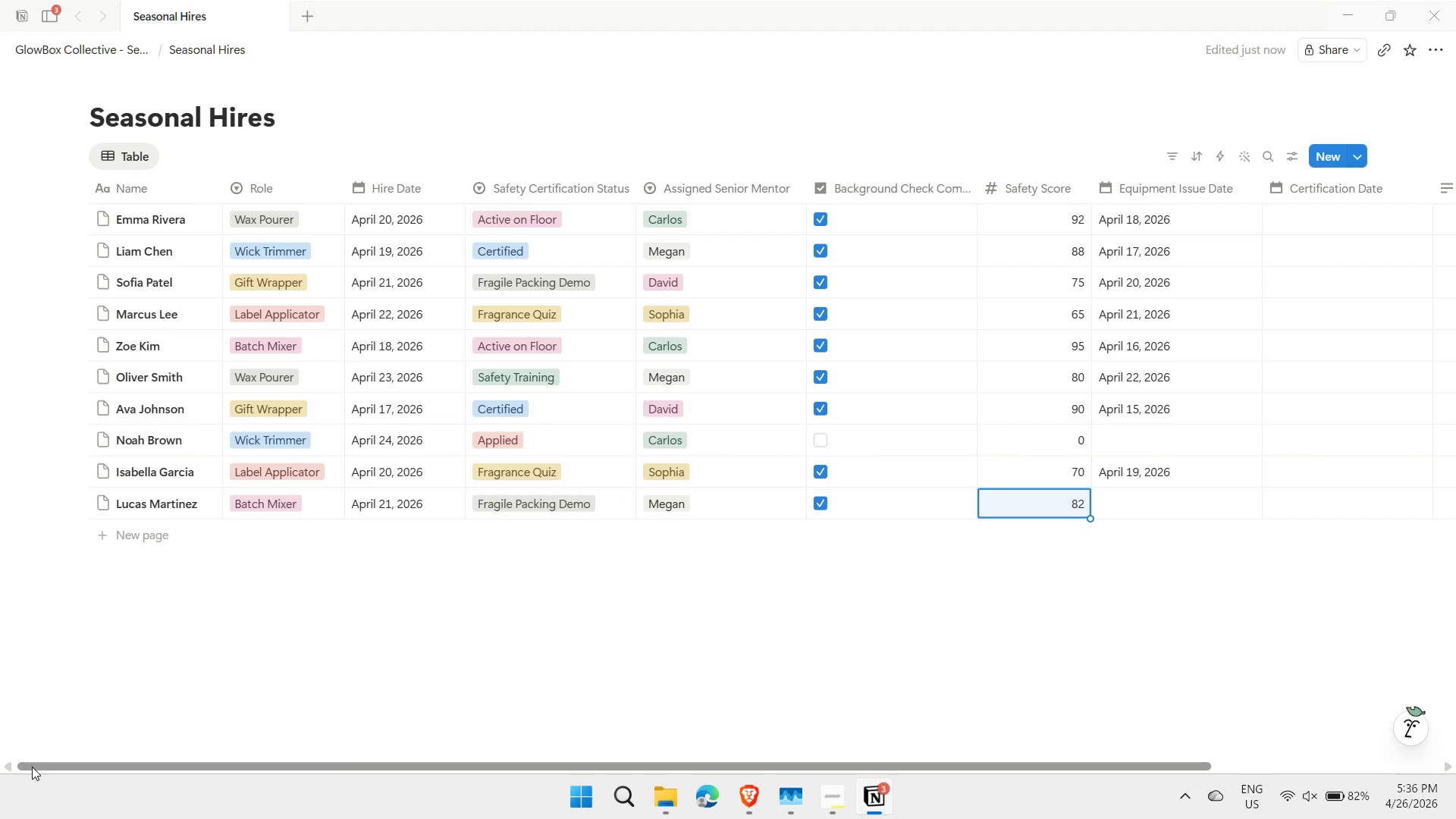 
key(ArrowRight)
 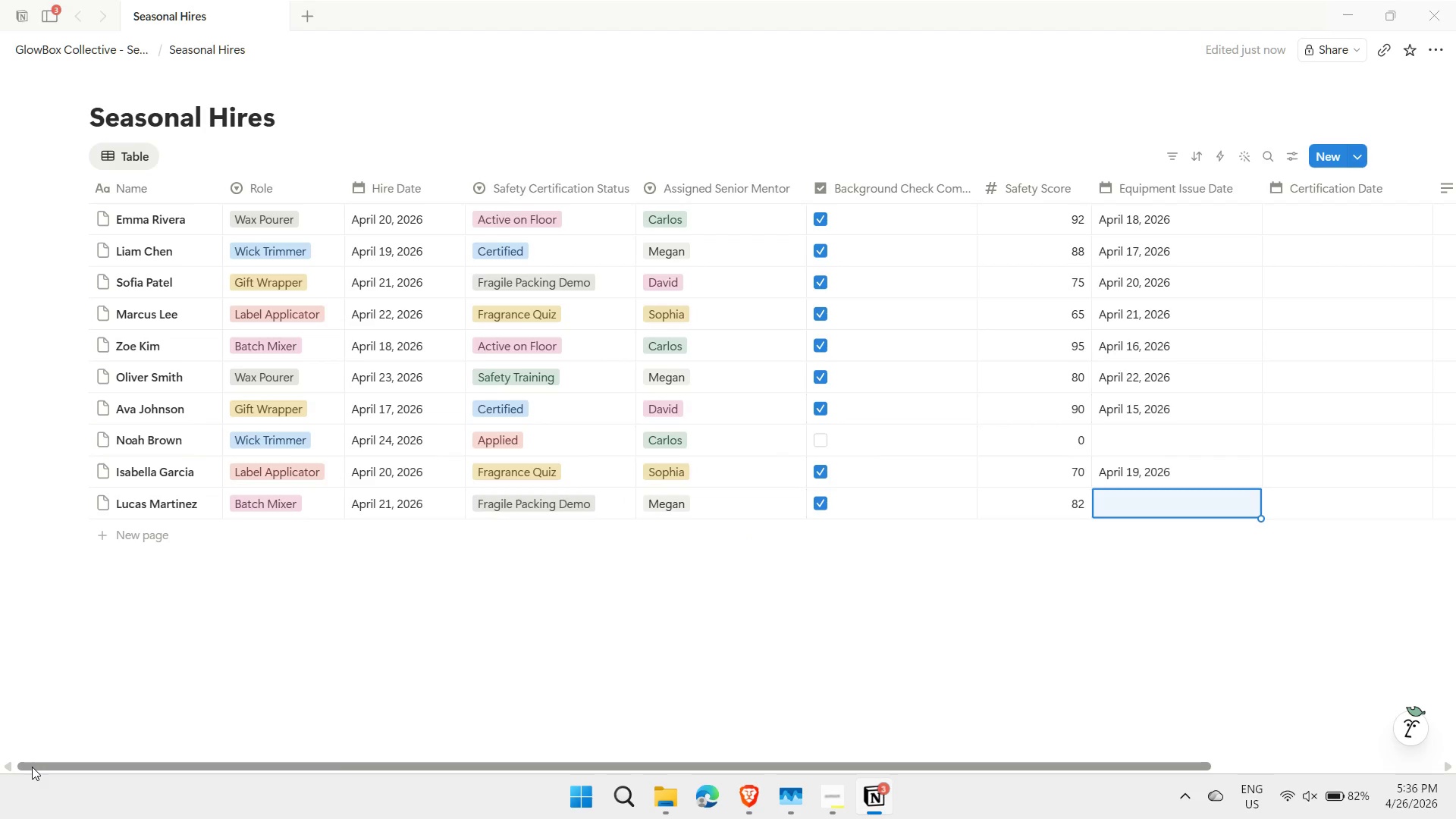 
key(Enter)
 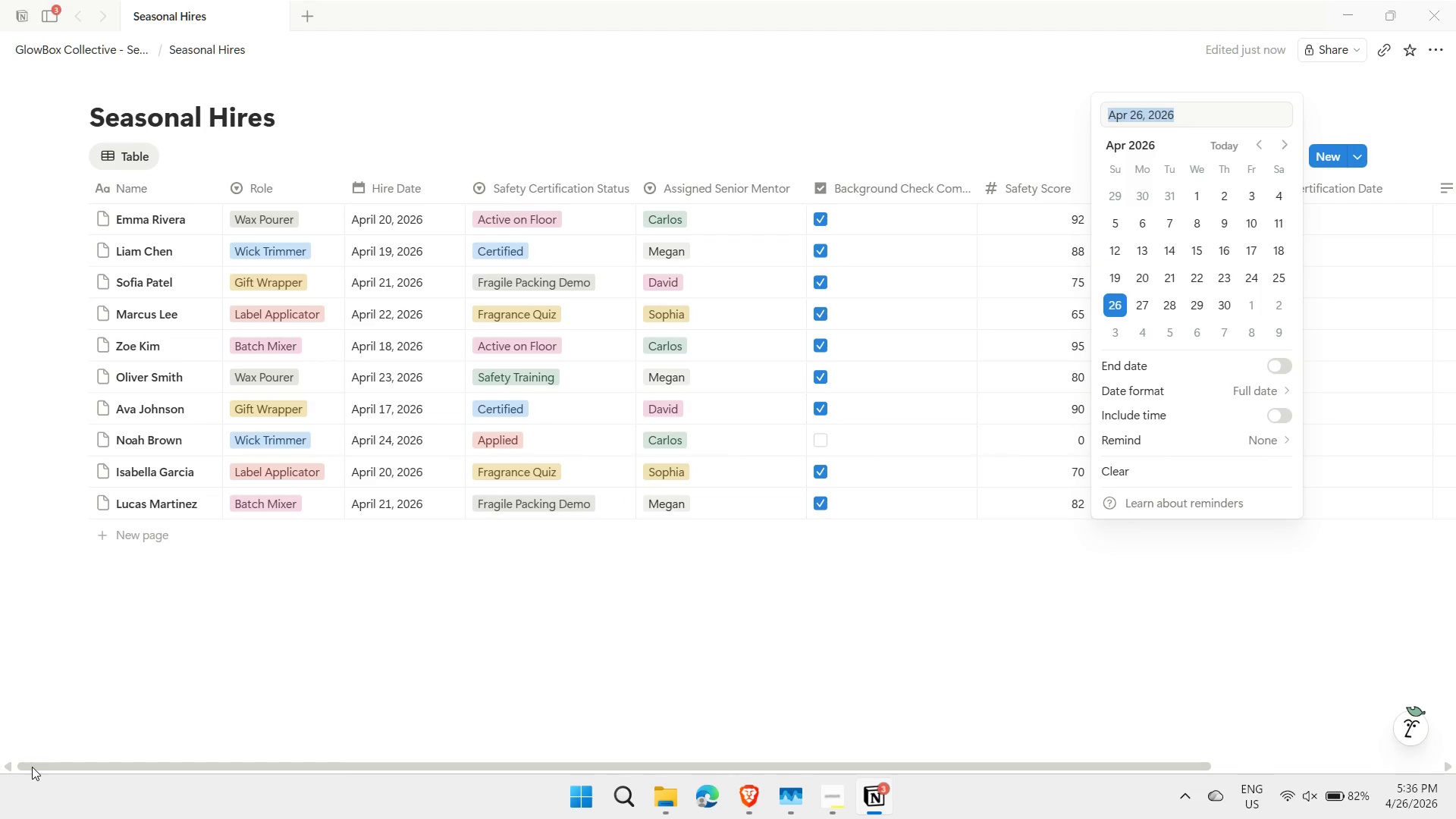 
type(4/20)
 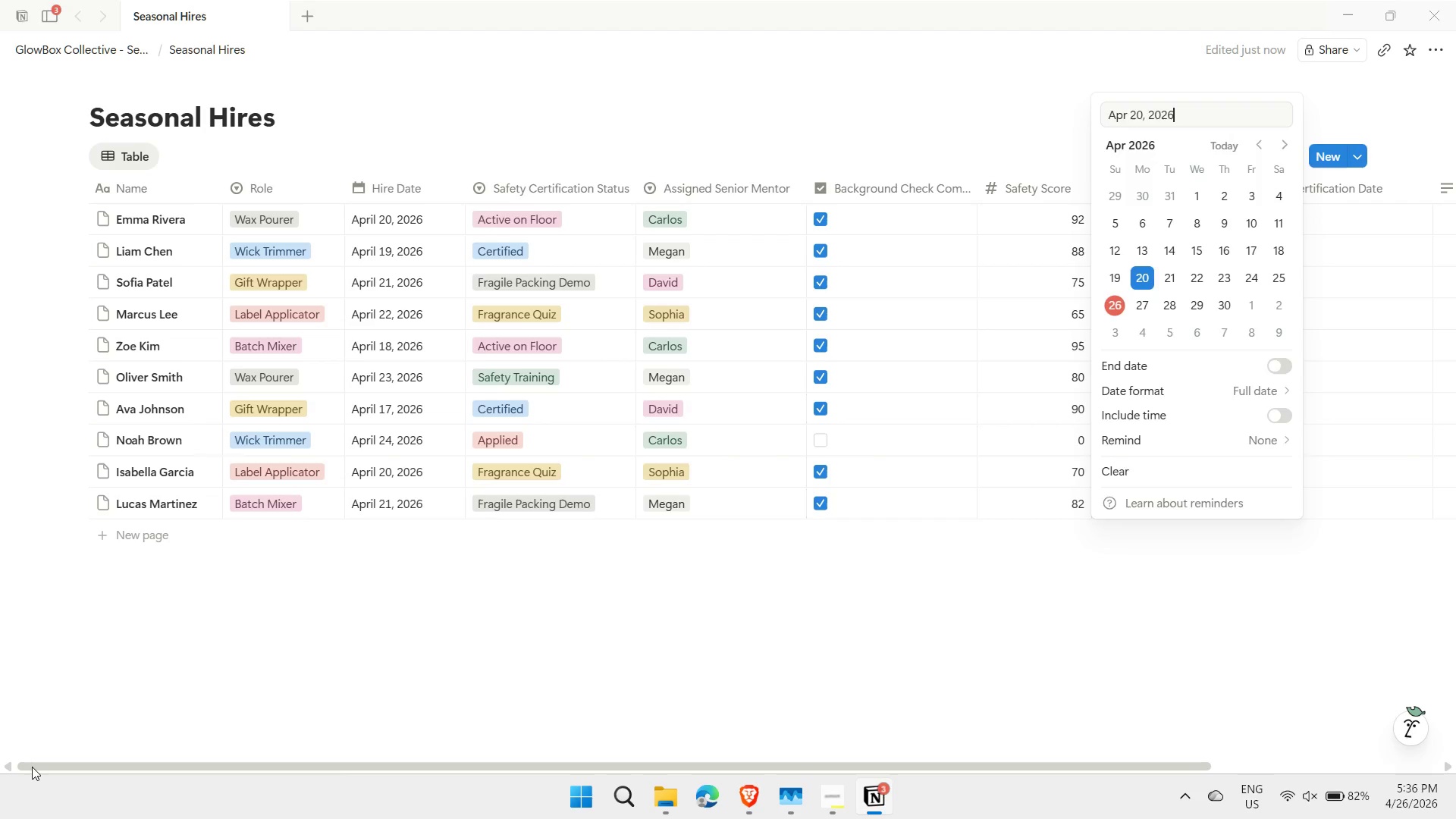 
key(Enter)
 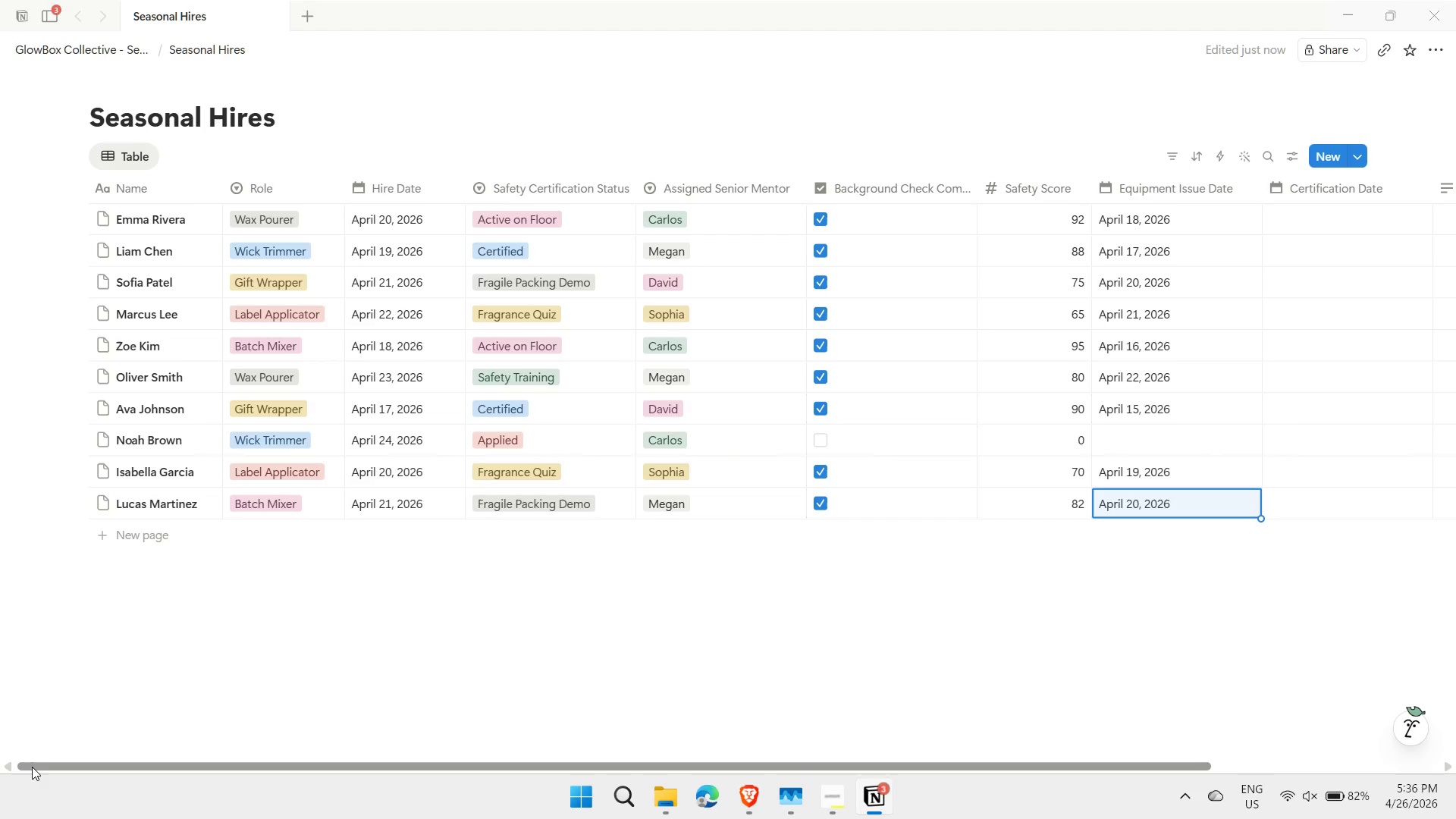 
key(Escape)
 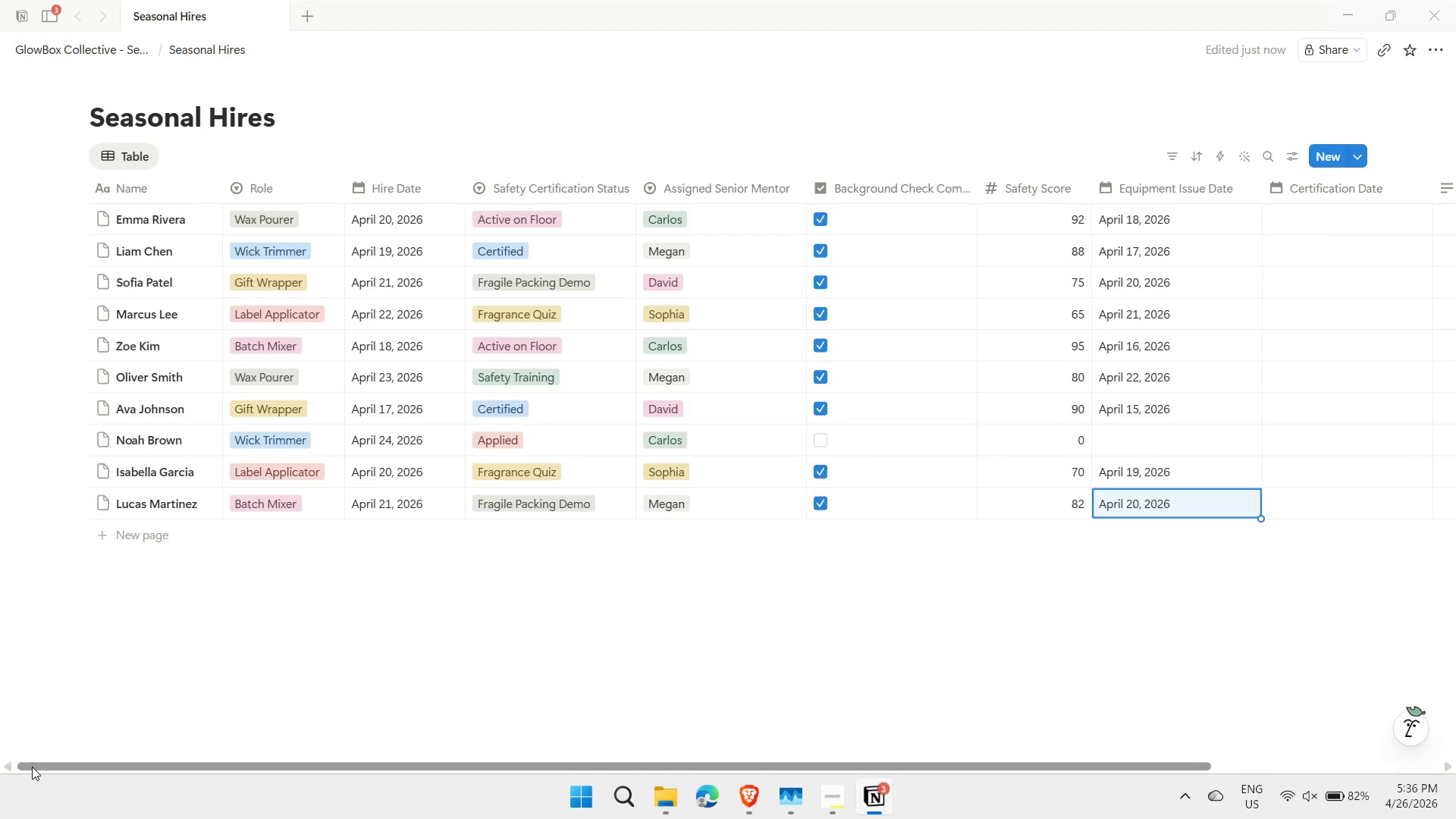 
key(Shift+ShiftLeft)
 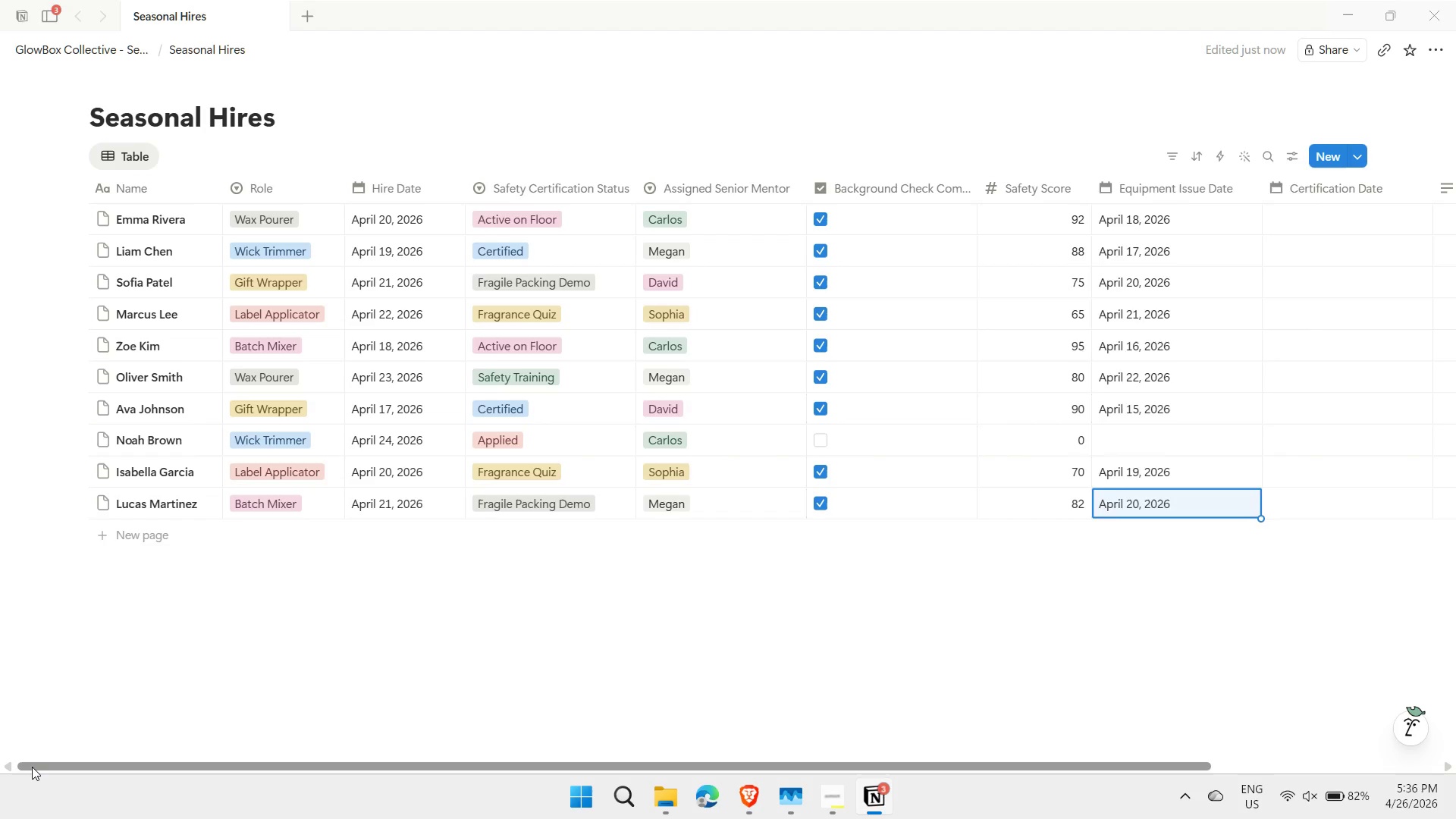 
key(Shift+Enter)
 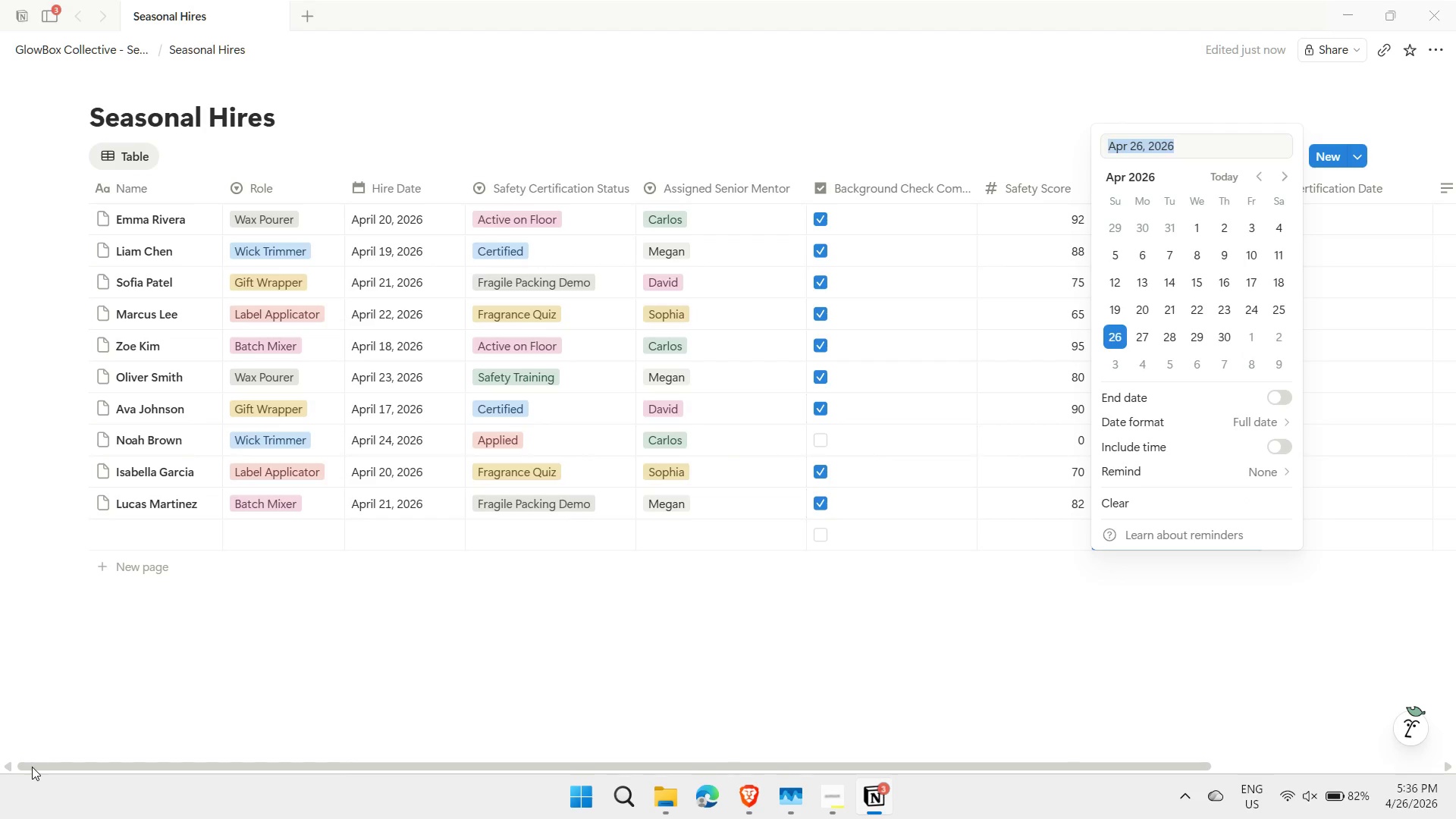 
key(Escape)
 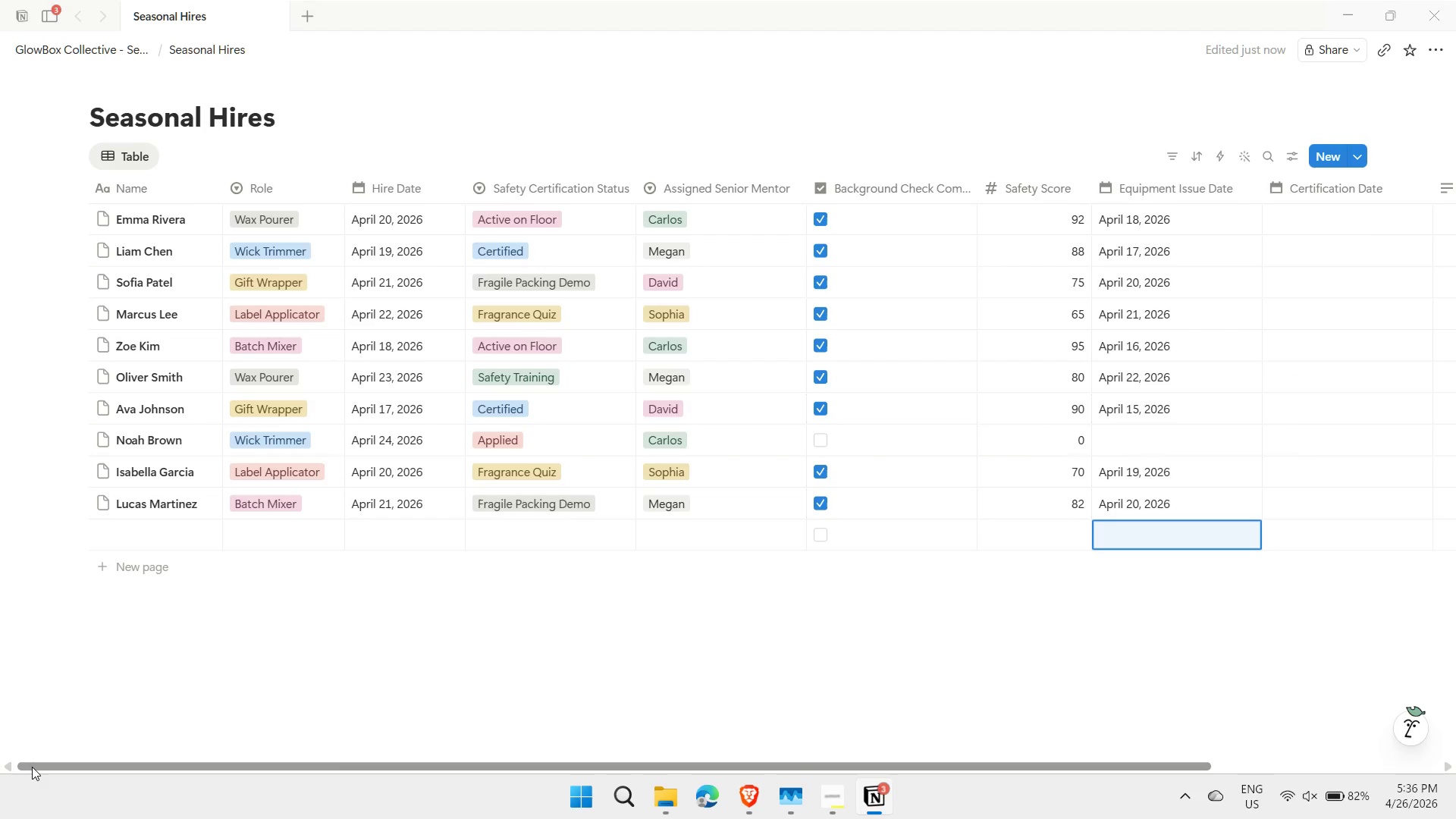 
key(ArrowLeft)
 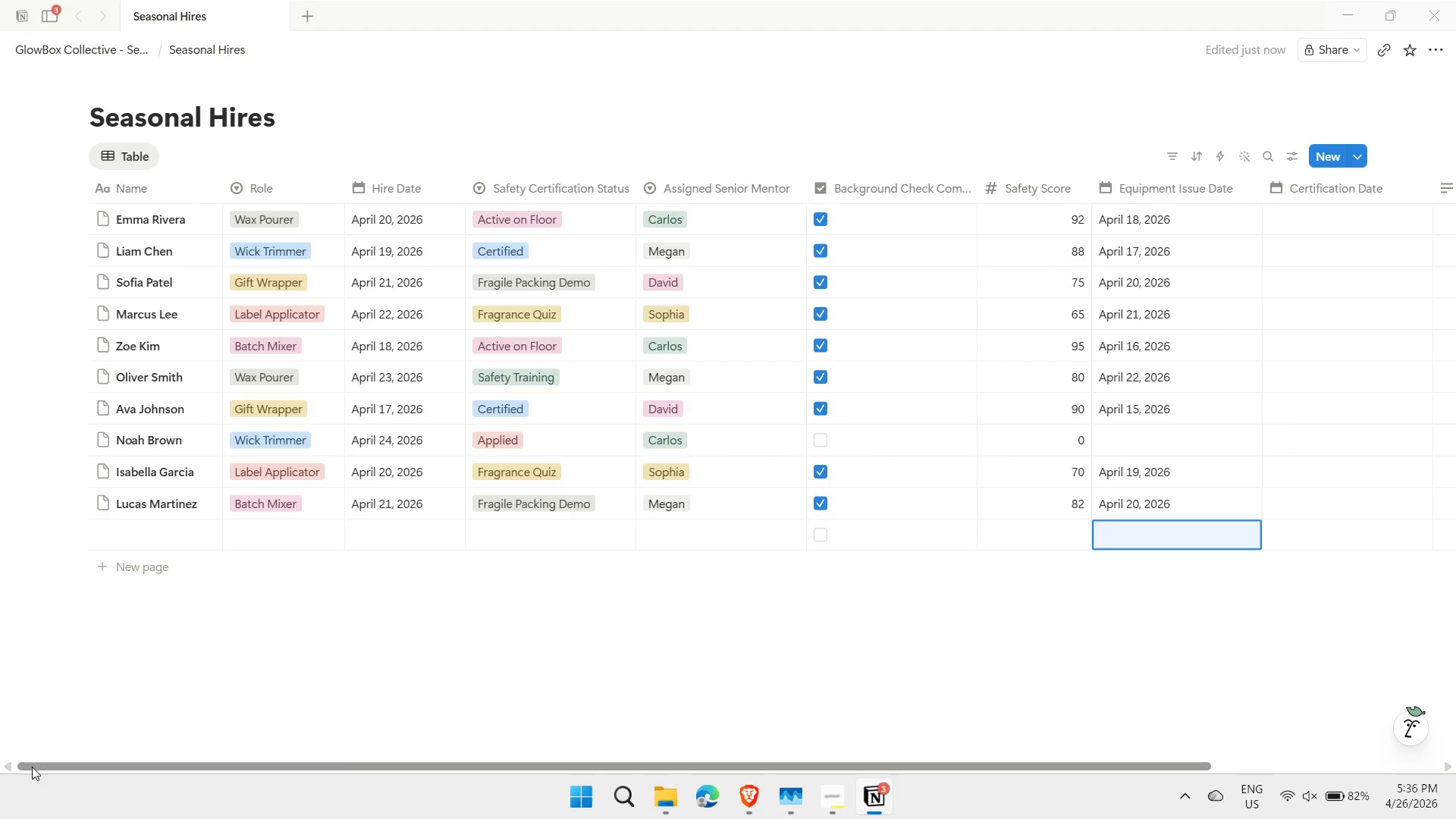 
key(ArrowLeft)
 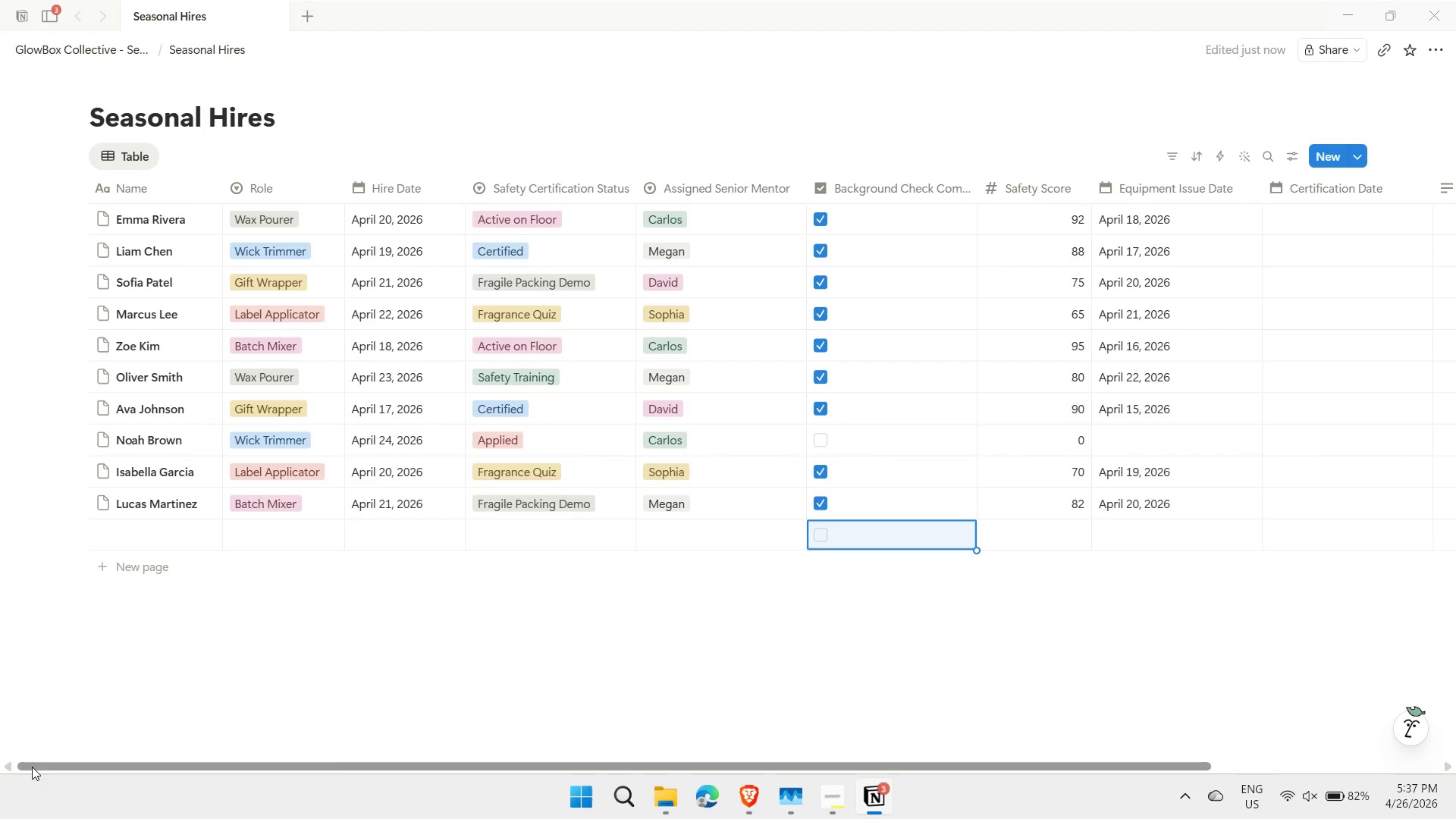 
key(ArrowLeft)
 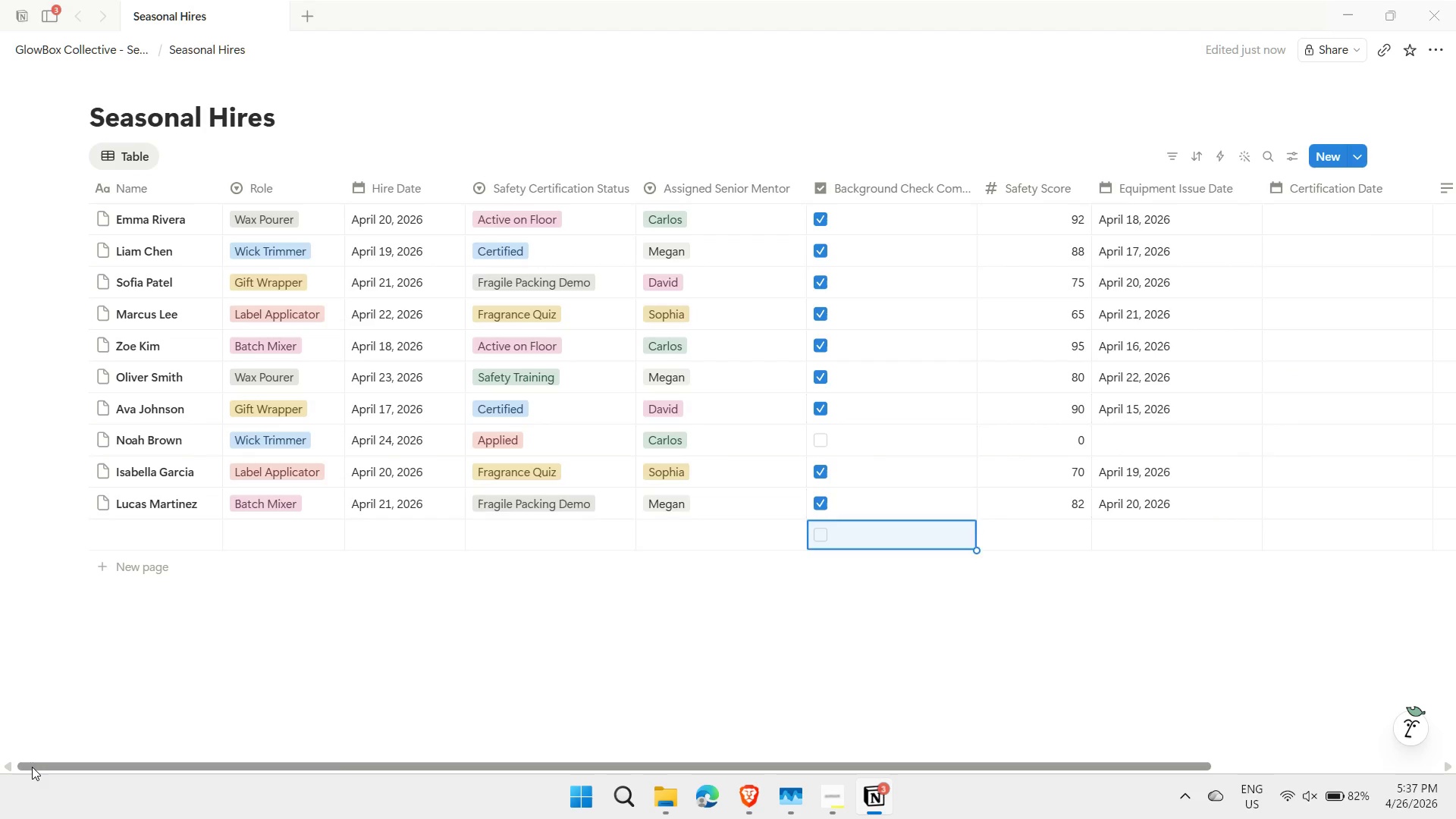 
key(ArrowLeft)
 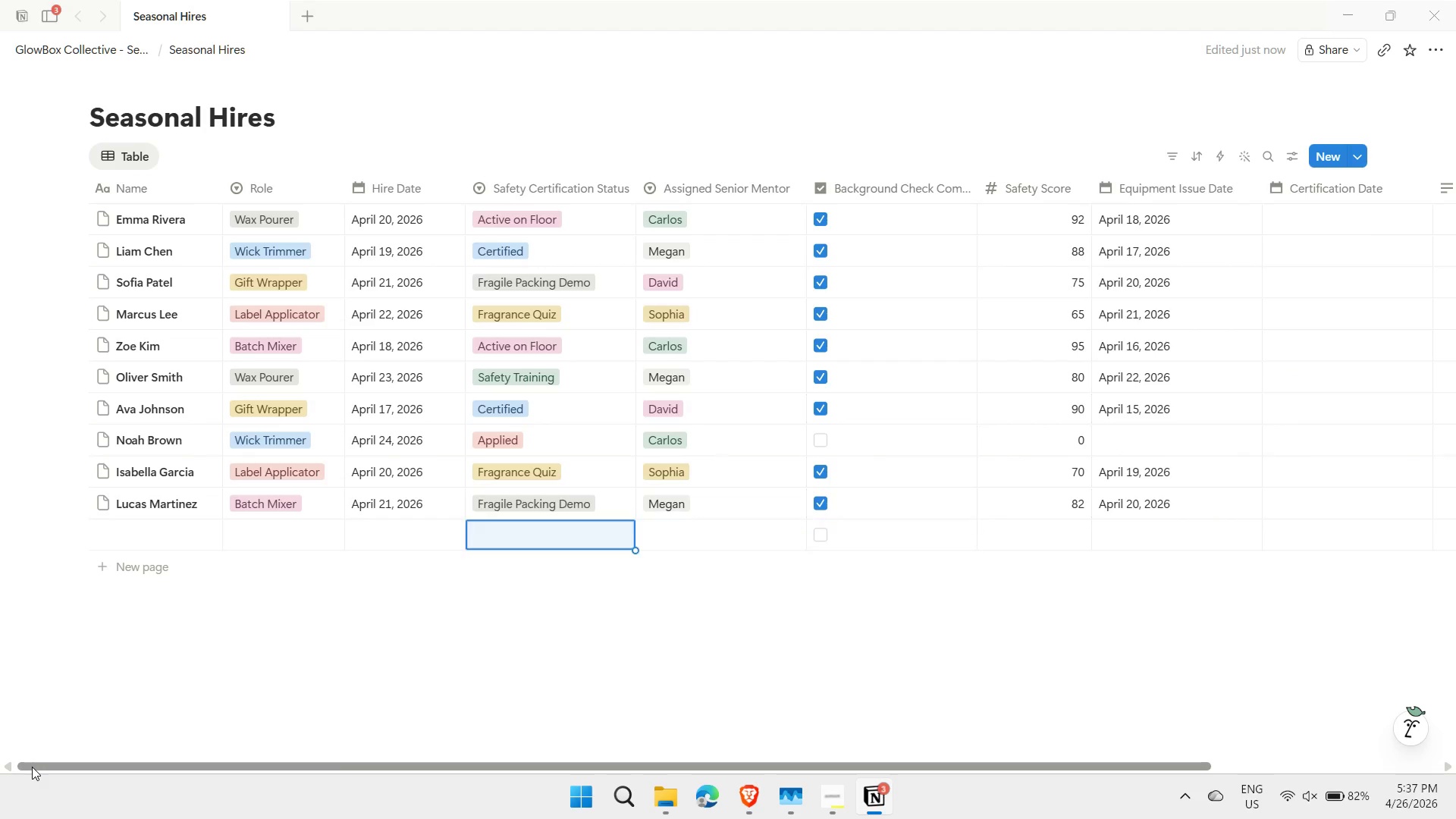 
key(ArrowLeft)
 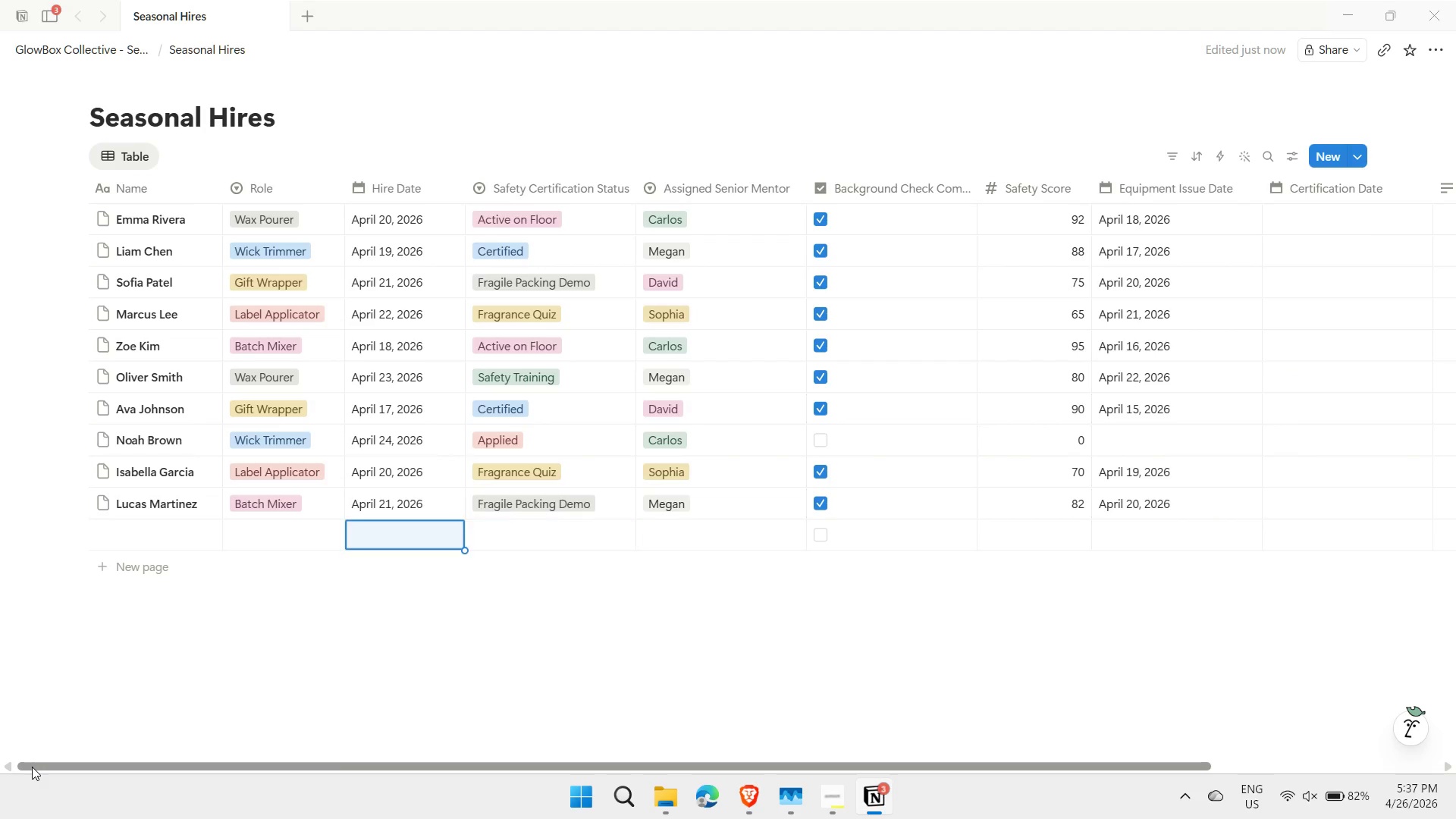 
key(ArrowLeft)
 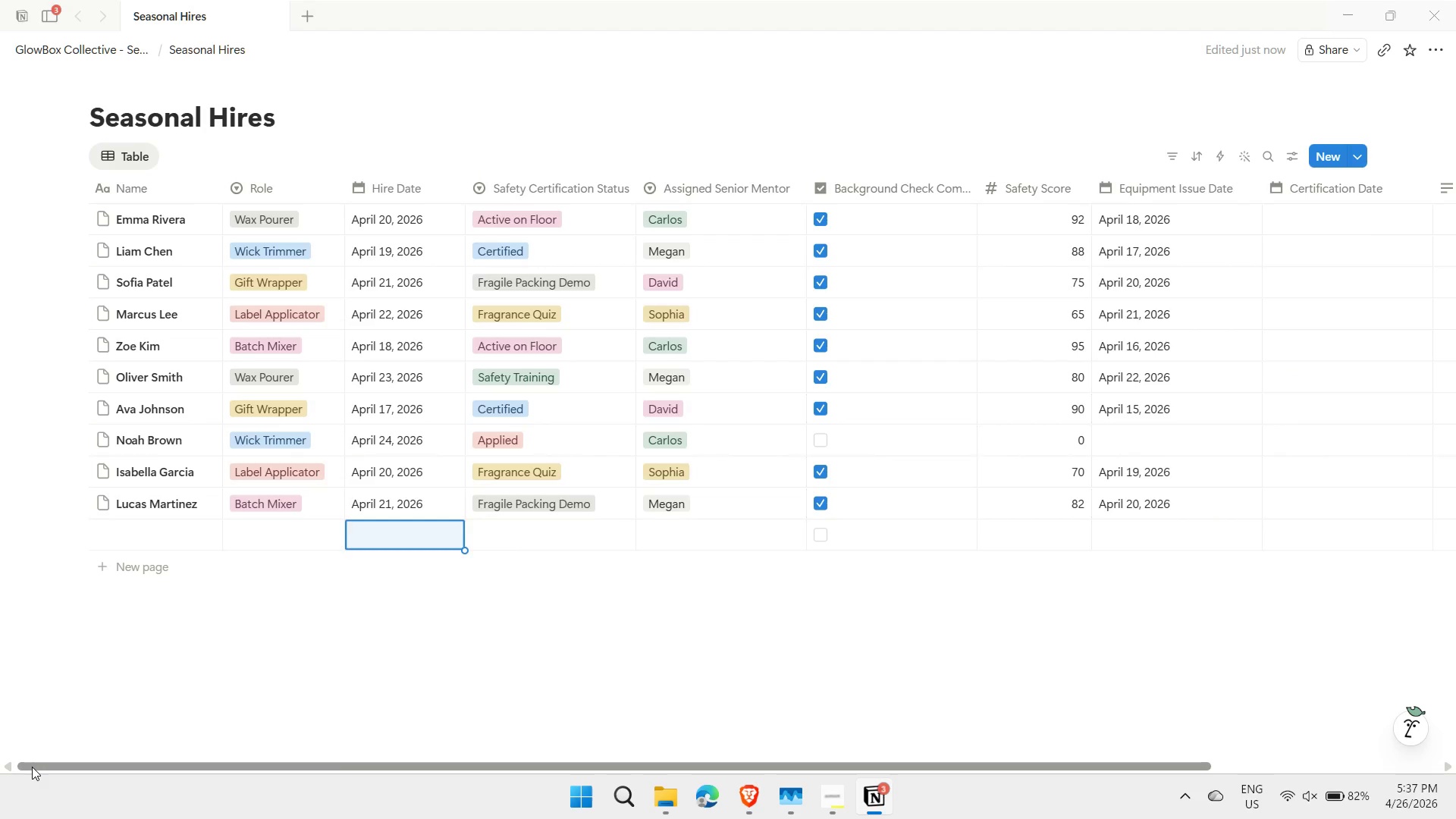 
key(ArrowLeft)
 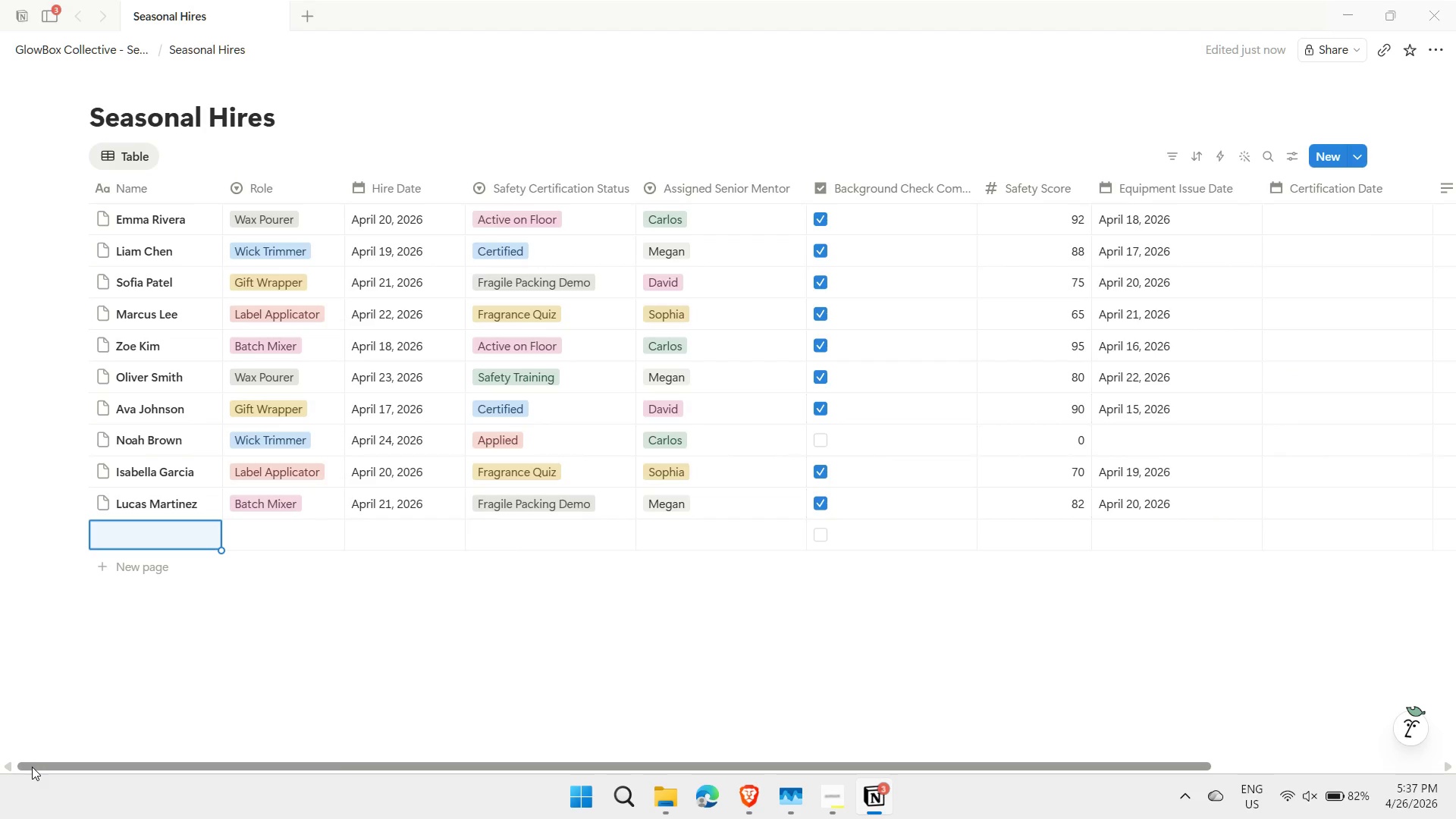 
type(Mia Rodriguez)
 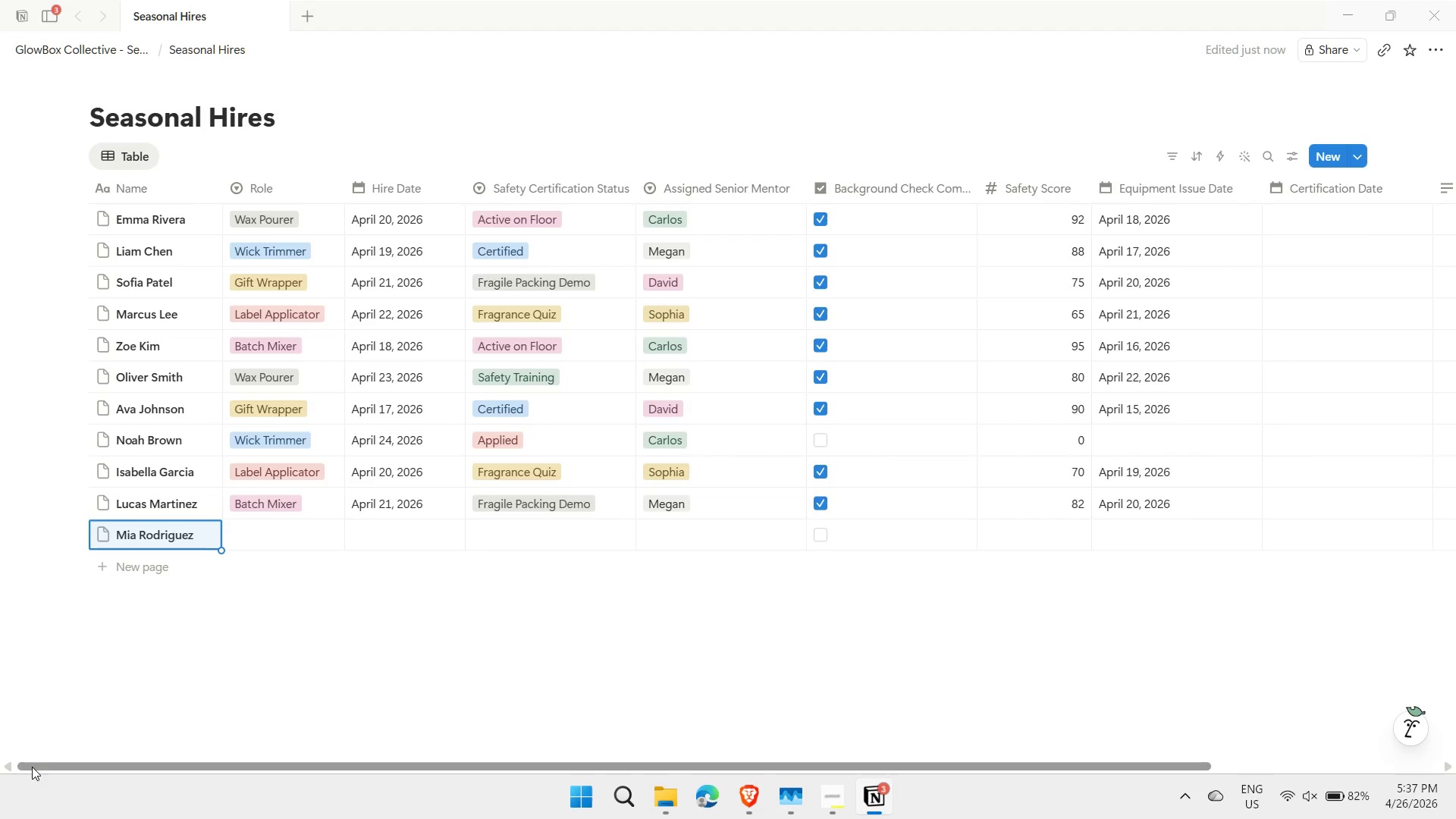 
 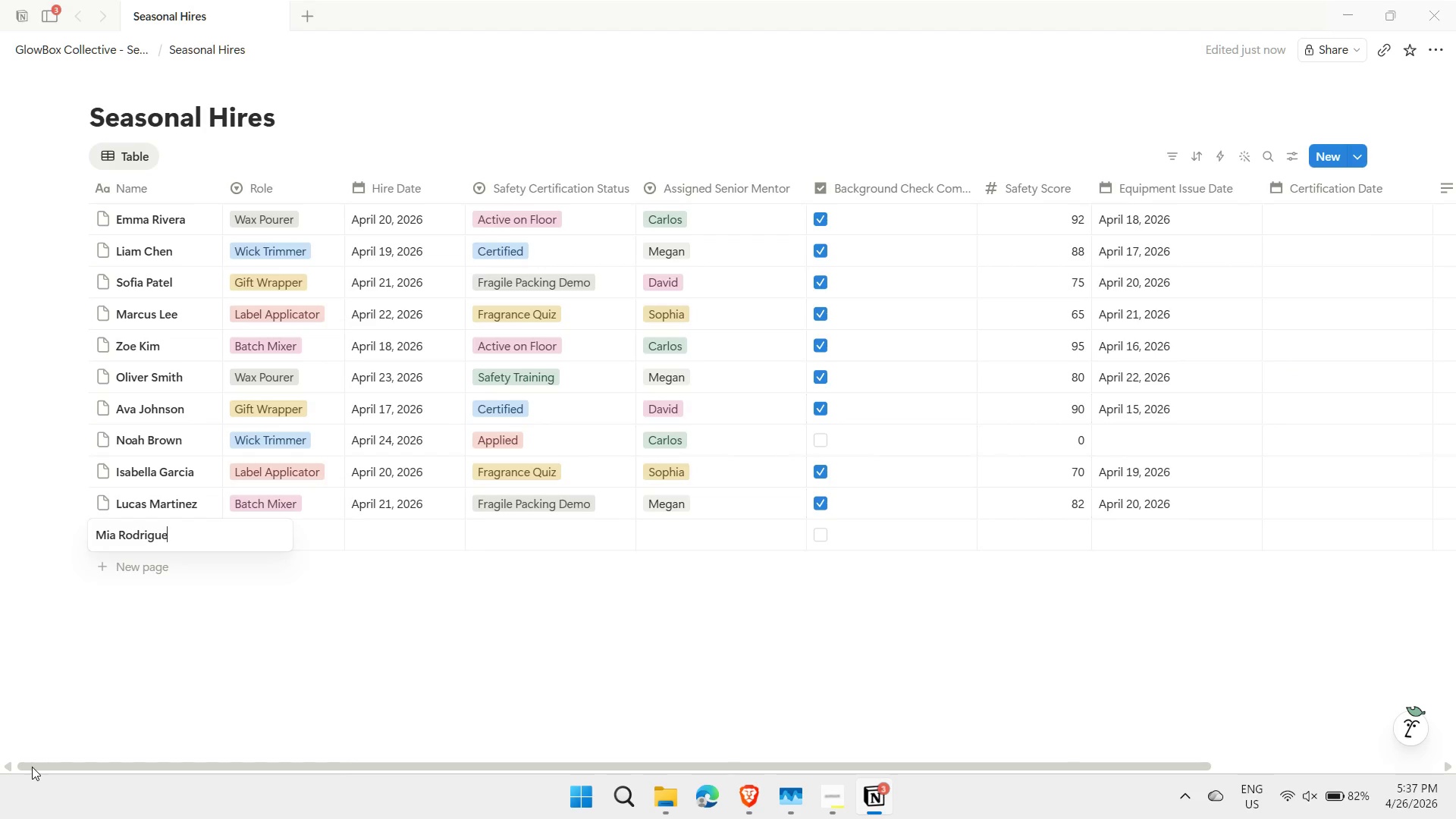 
key(Enter)
 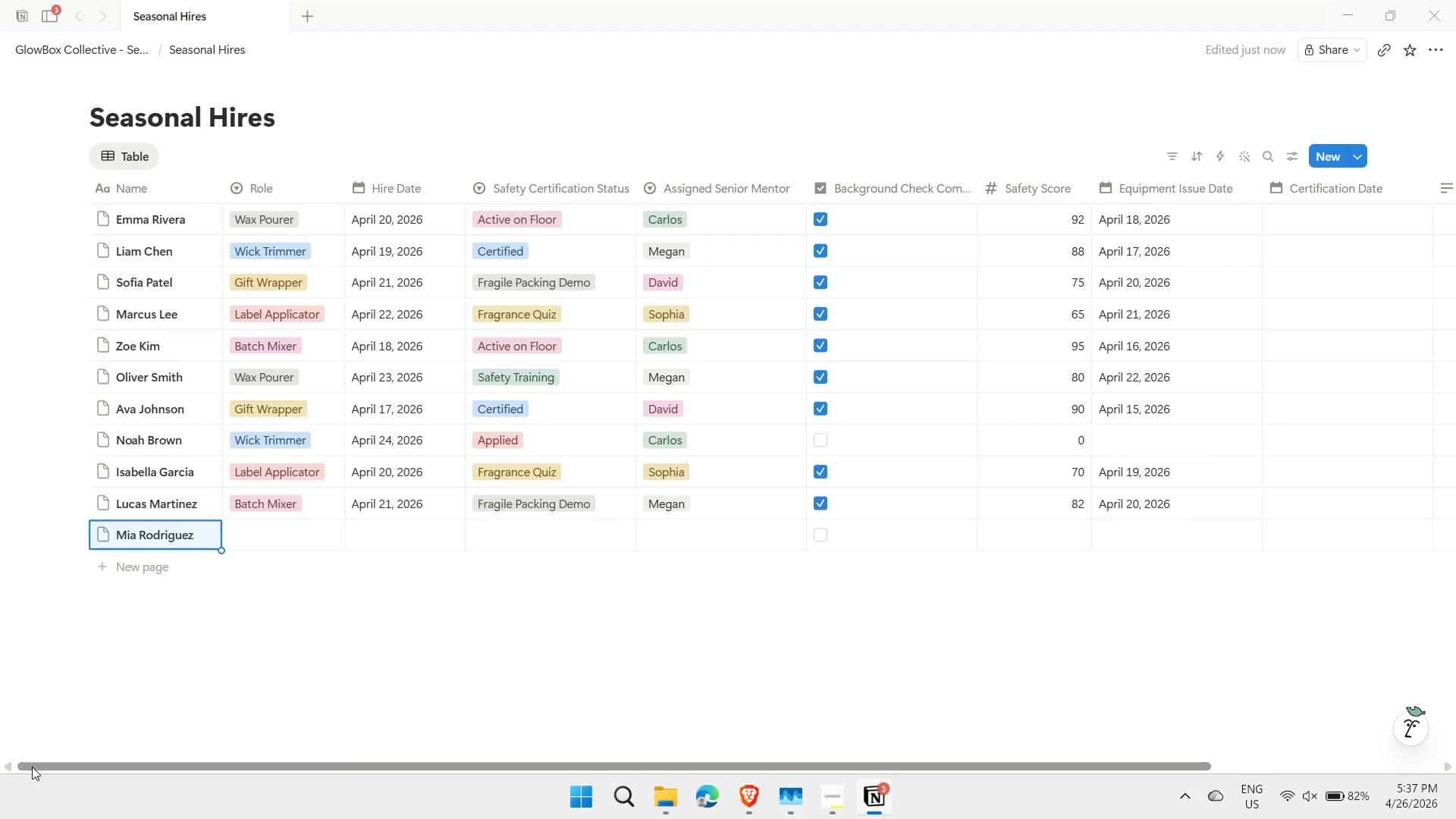 
hold_key(key=ArrowRight, duration=0.34)
 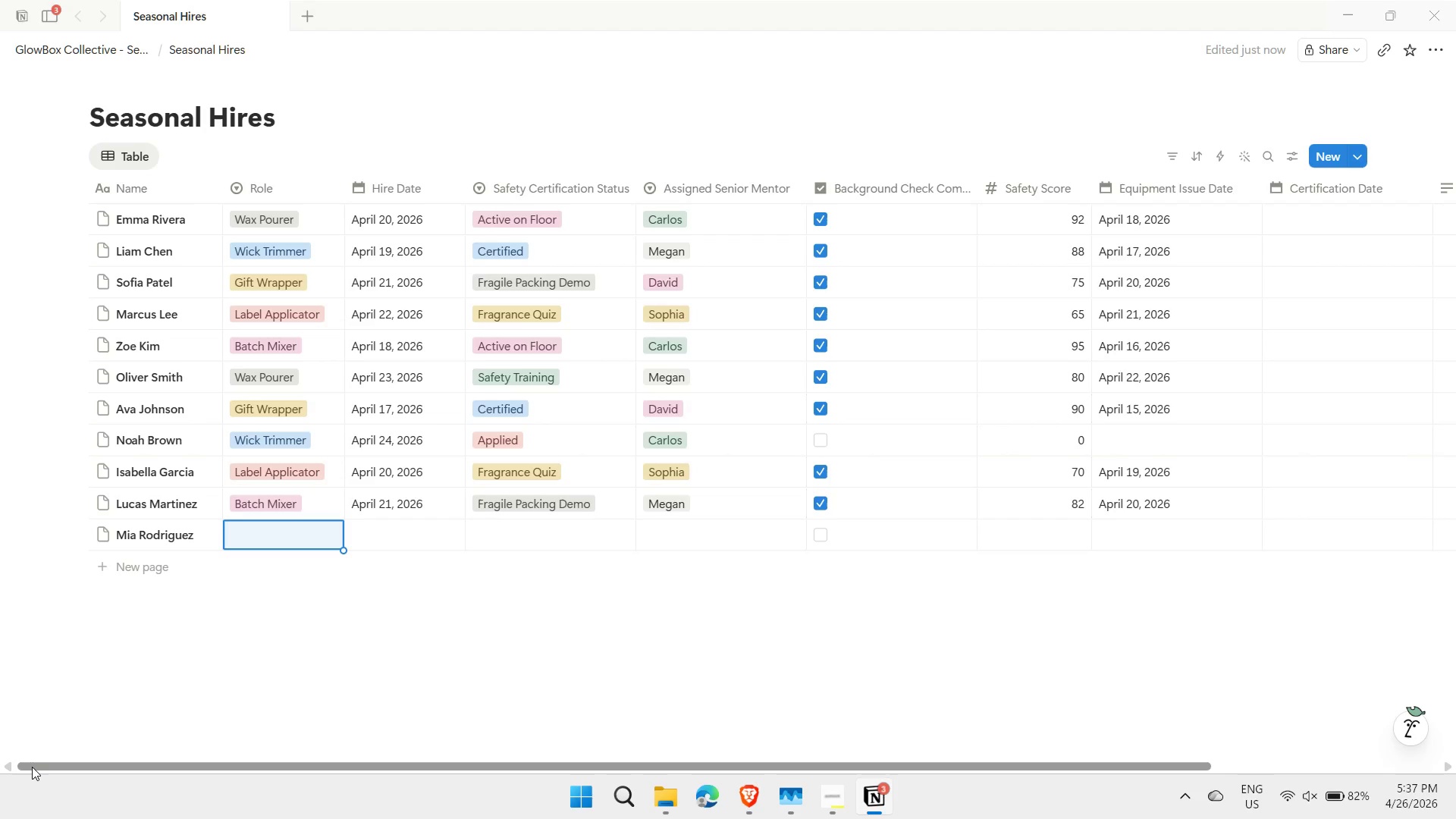 
key(Shift+ShiftLeft)
 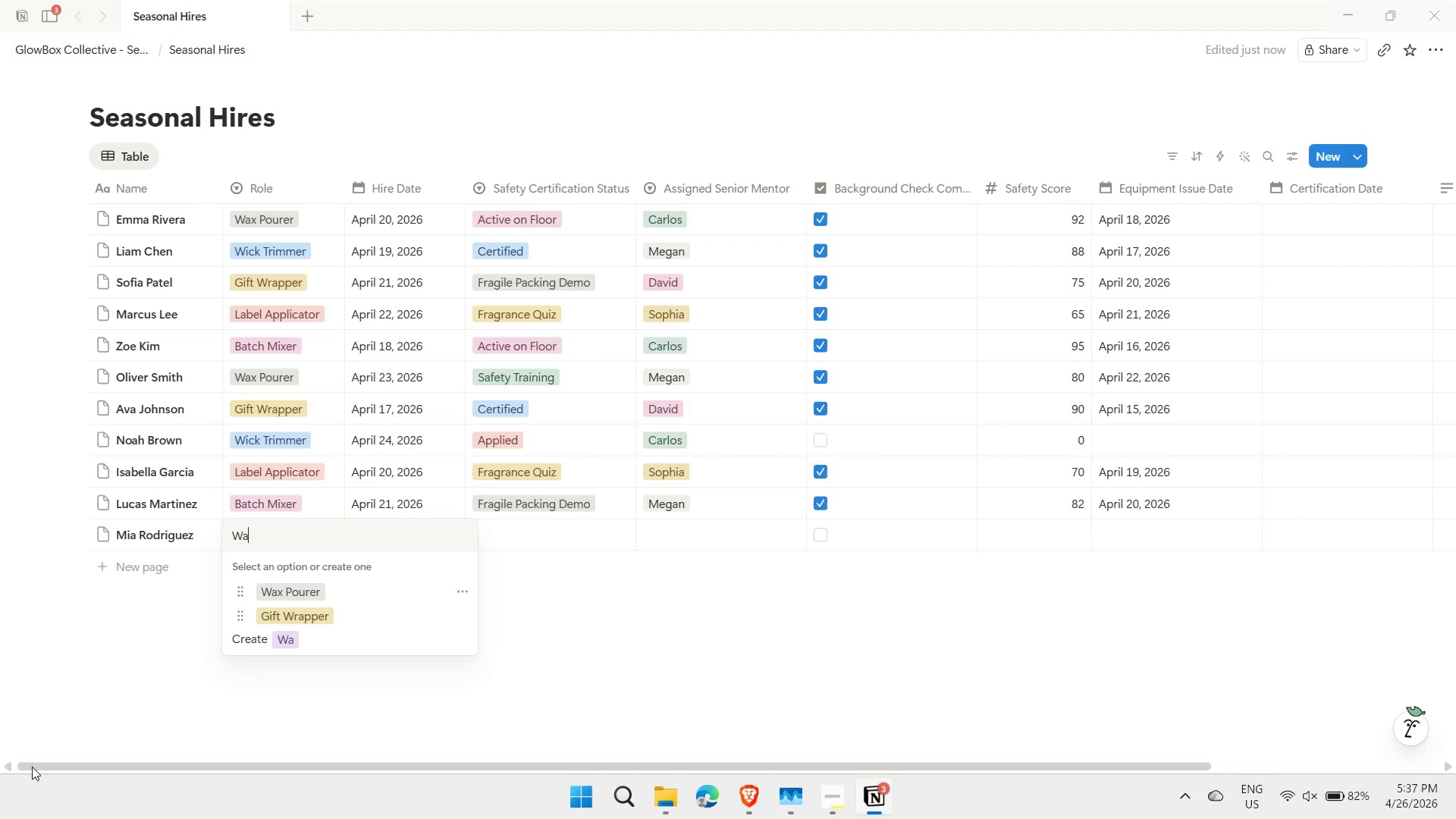 
key(A)
 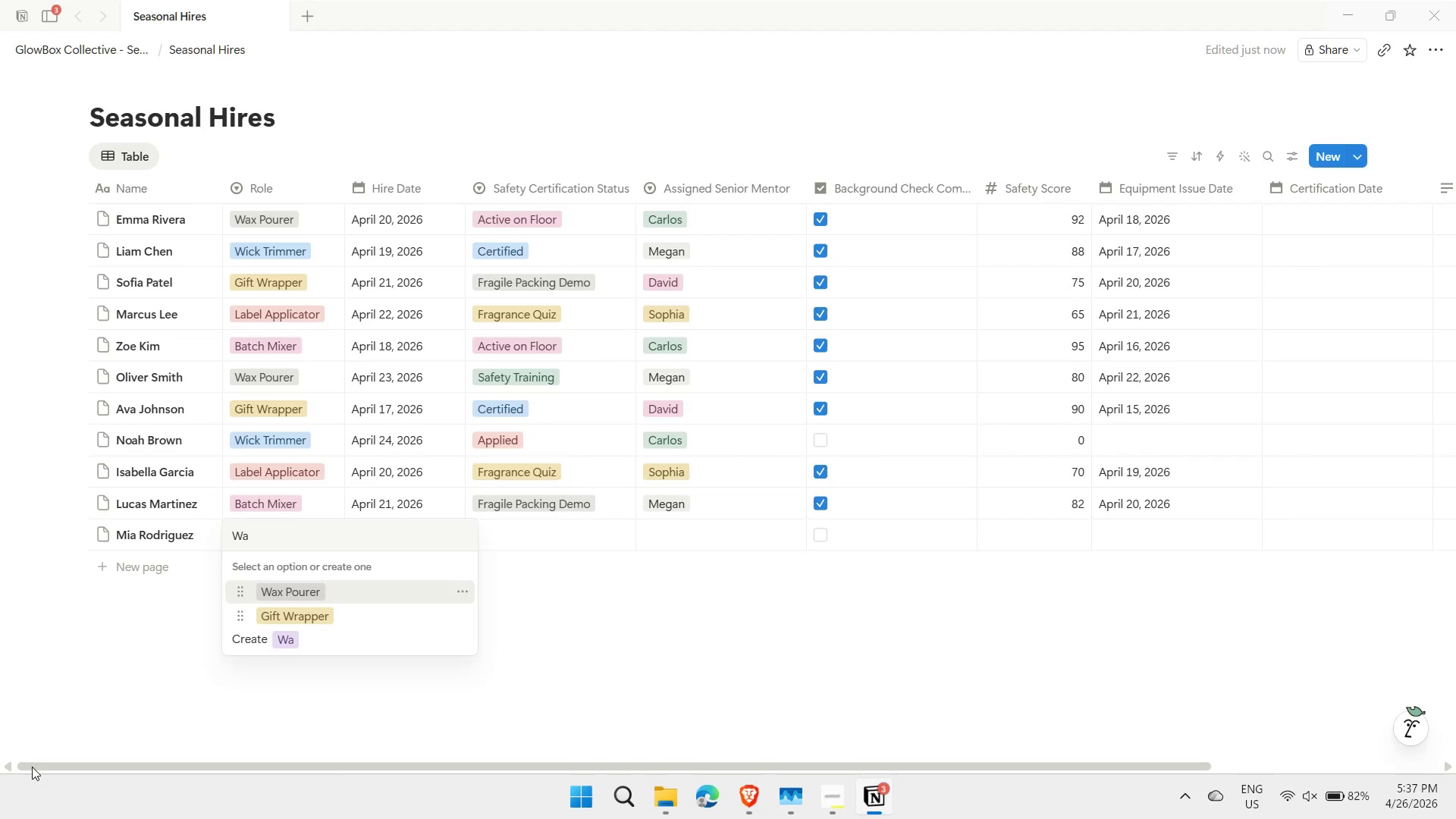 
key(Enter)
 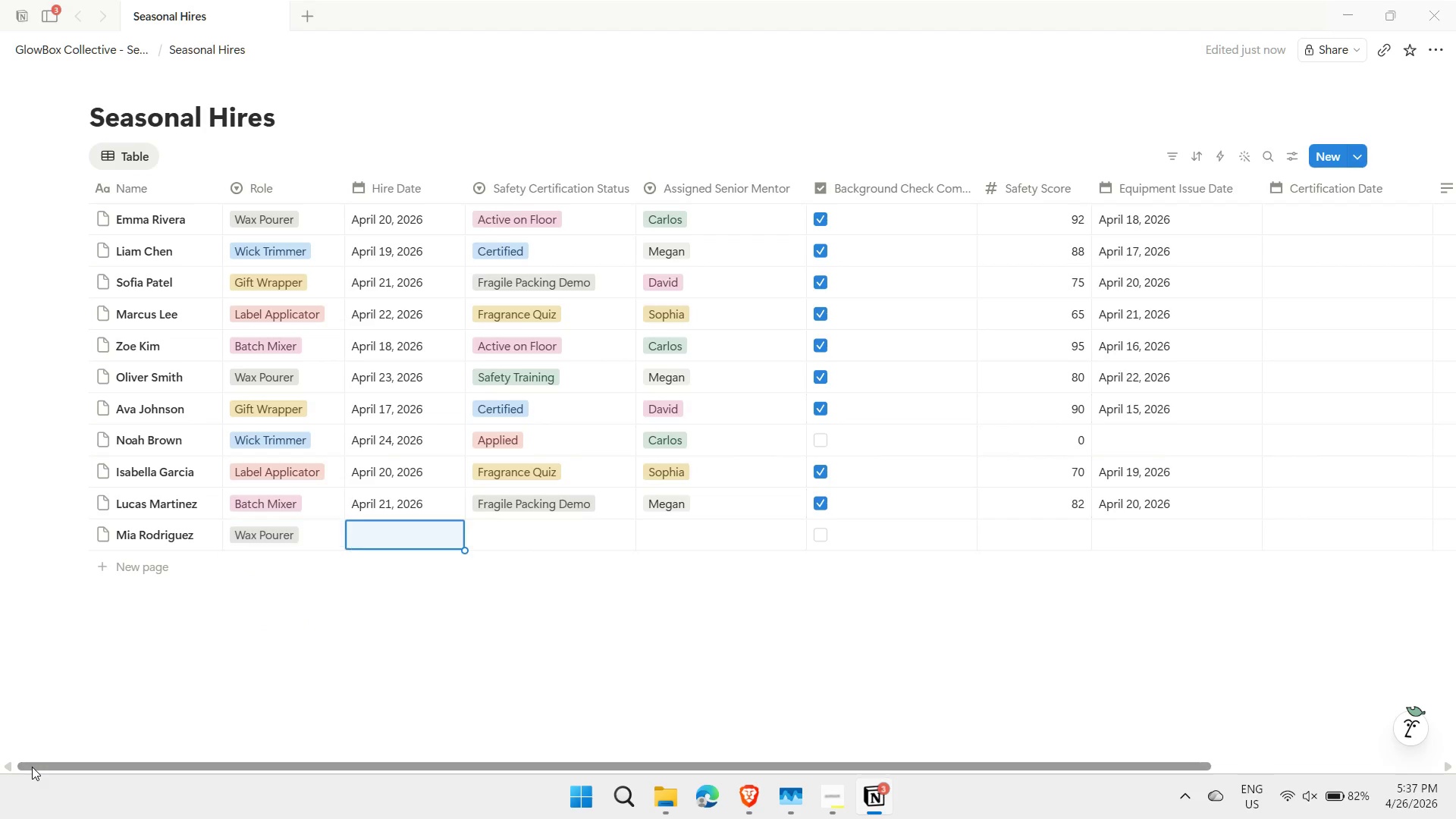 
key(ArrowRight)
 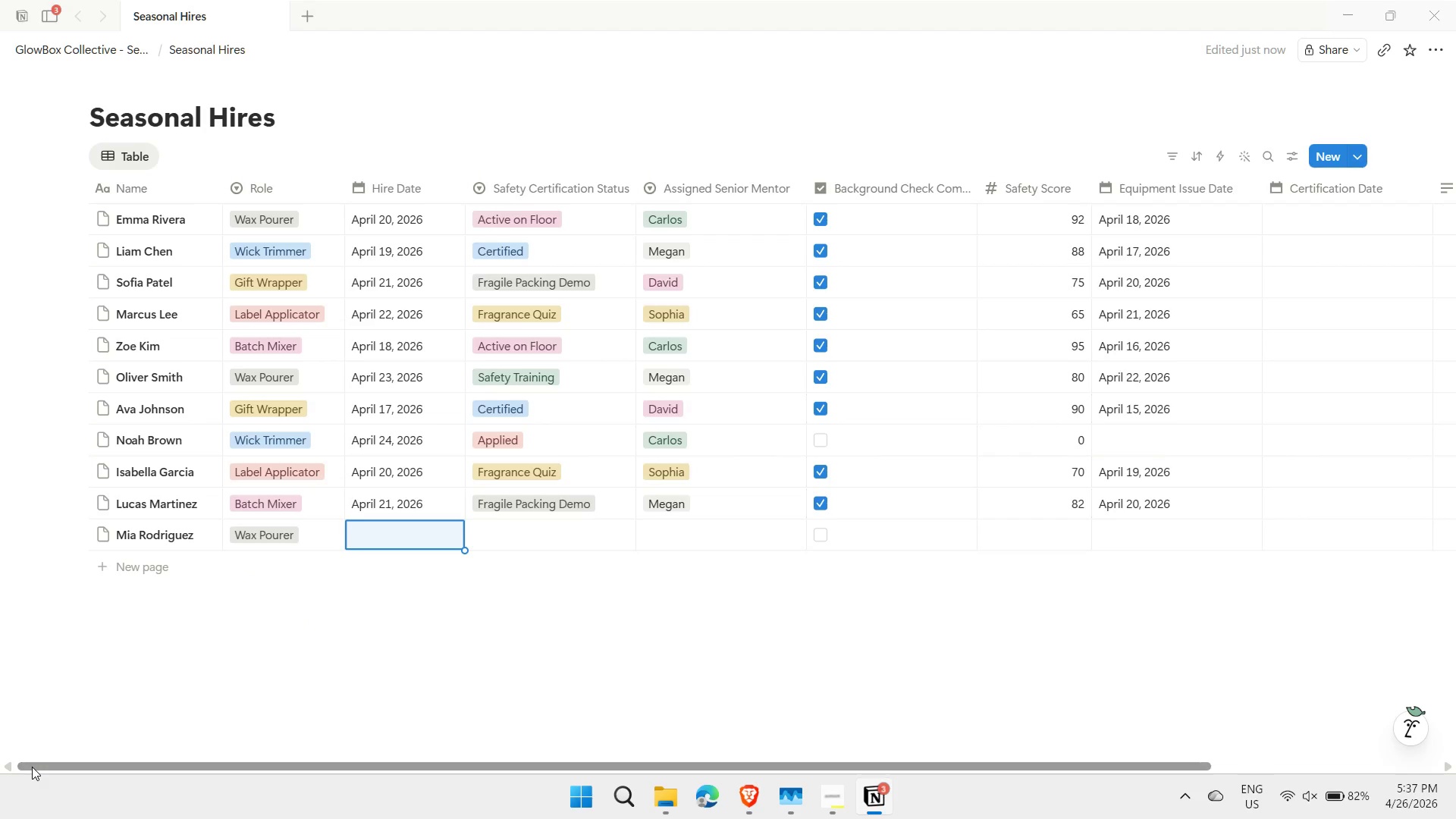 
key(Enter)
 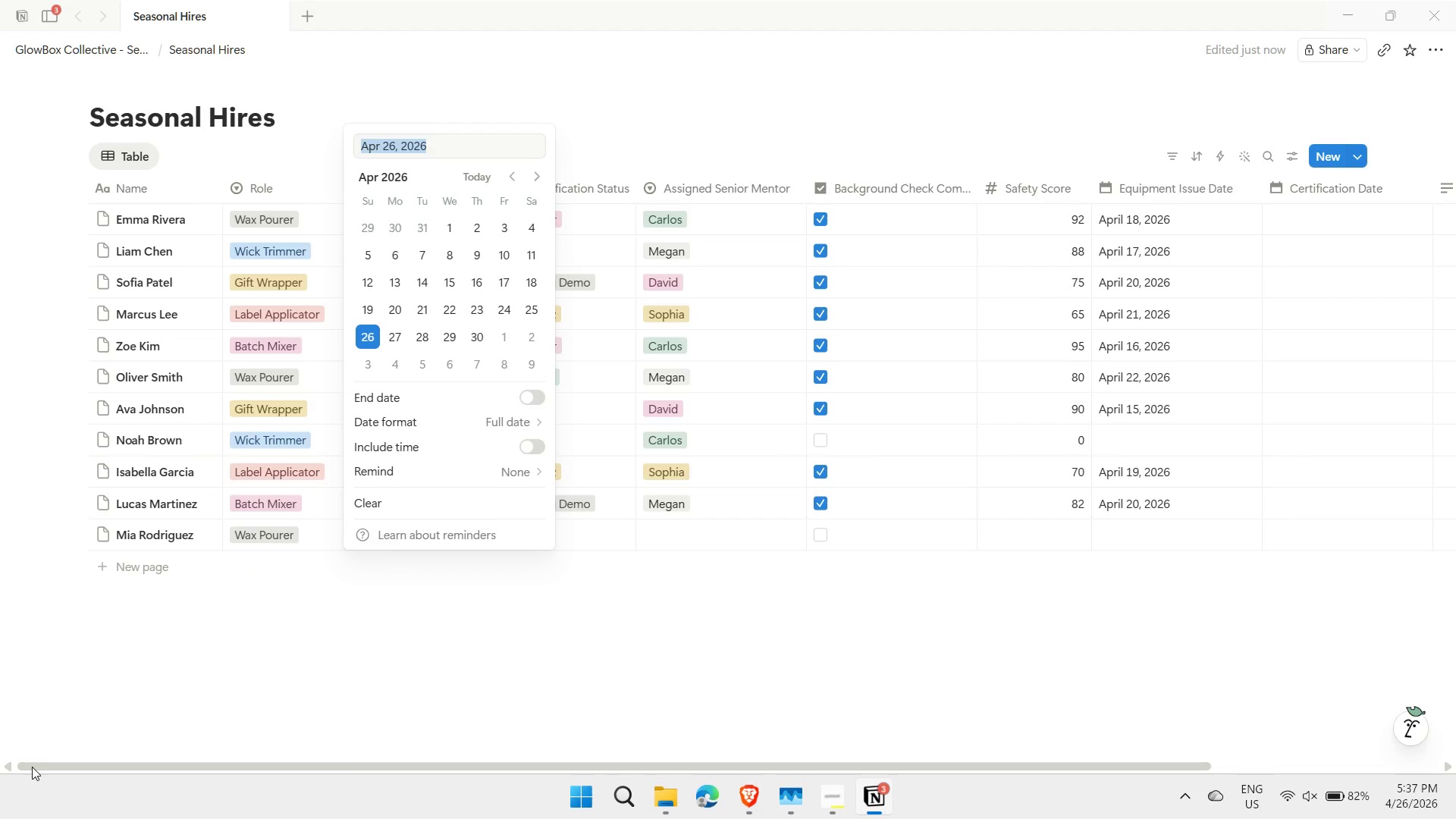 
type(4/19)
 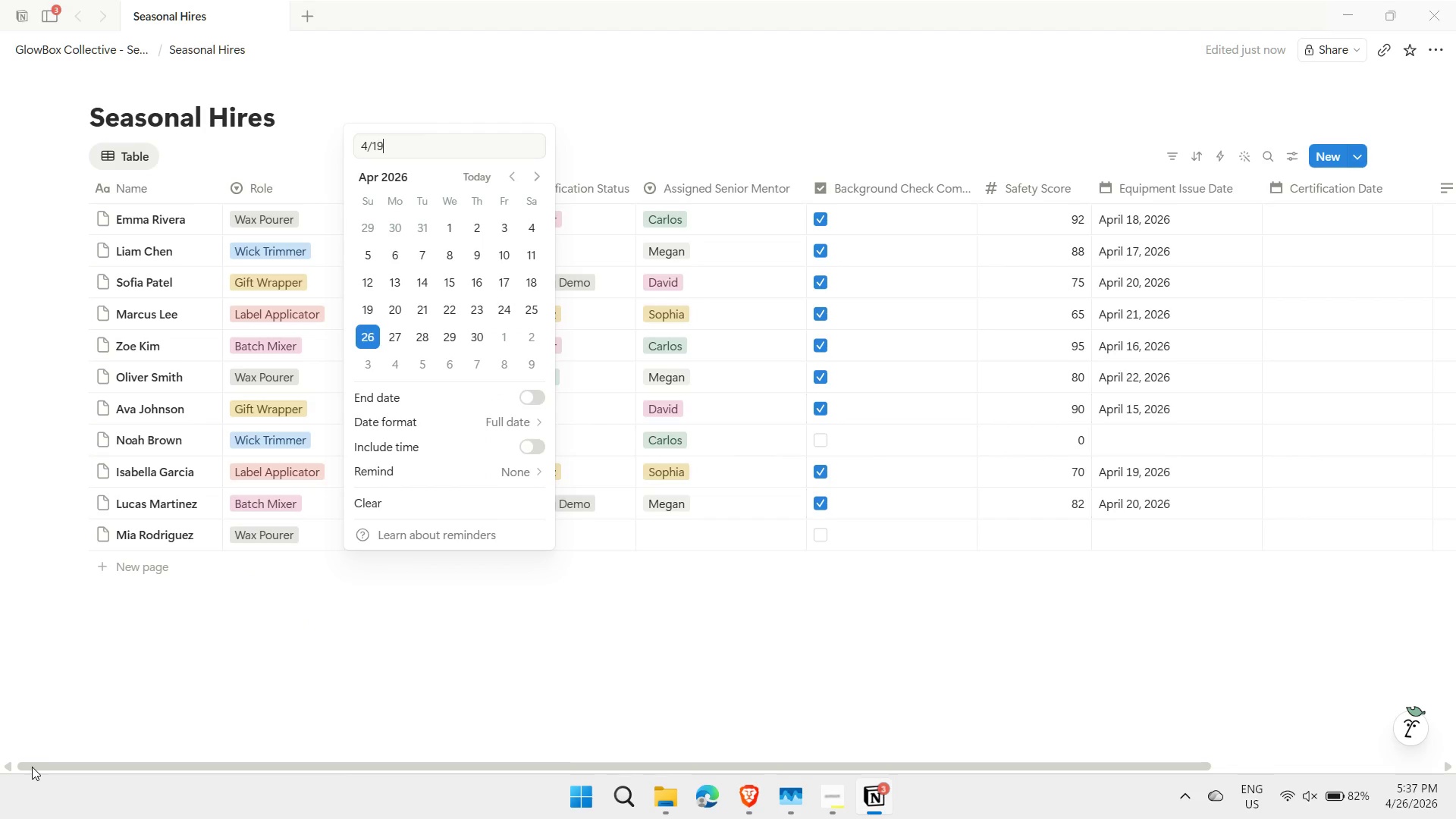 
key(Enter)
 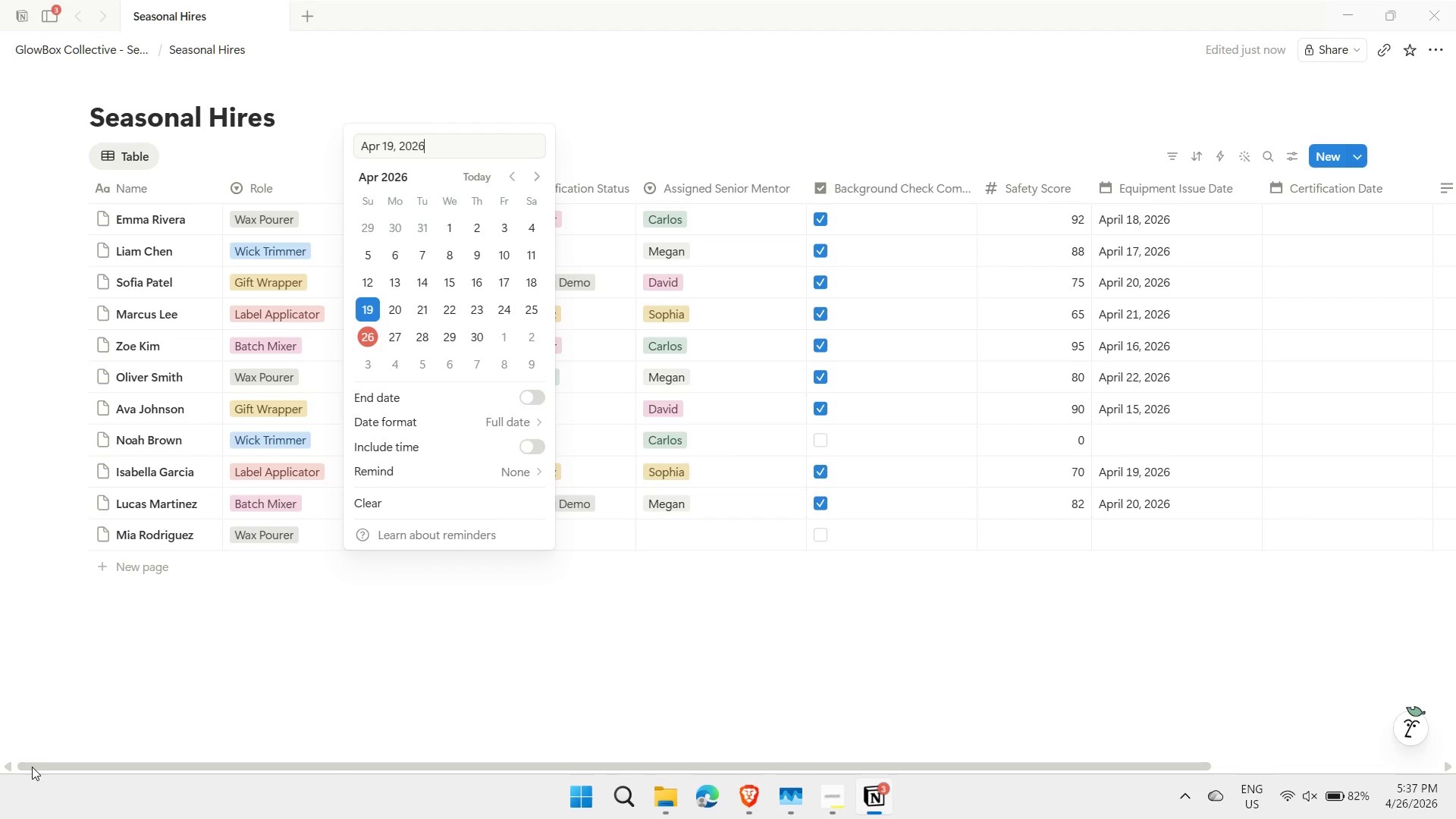 
key(Escape)
 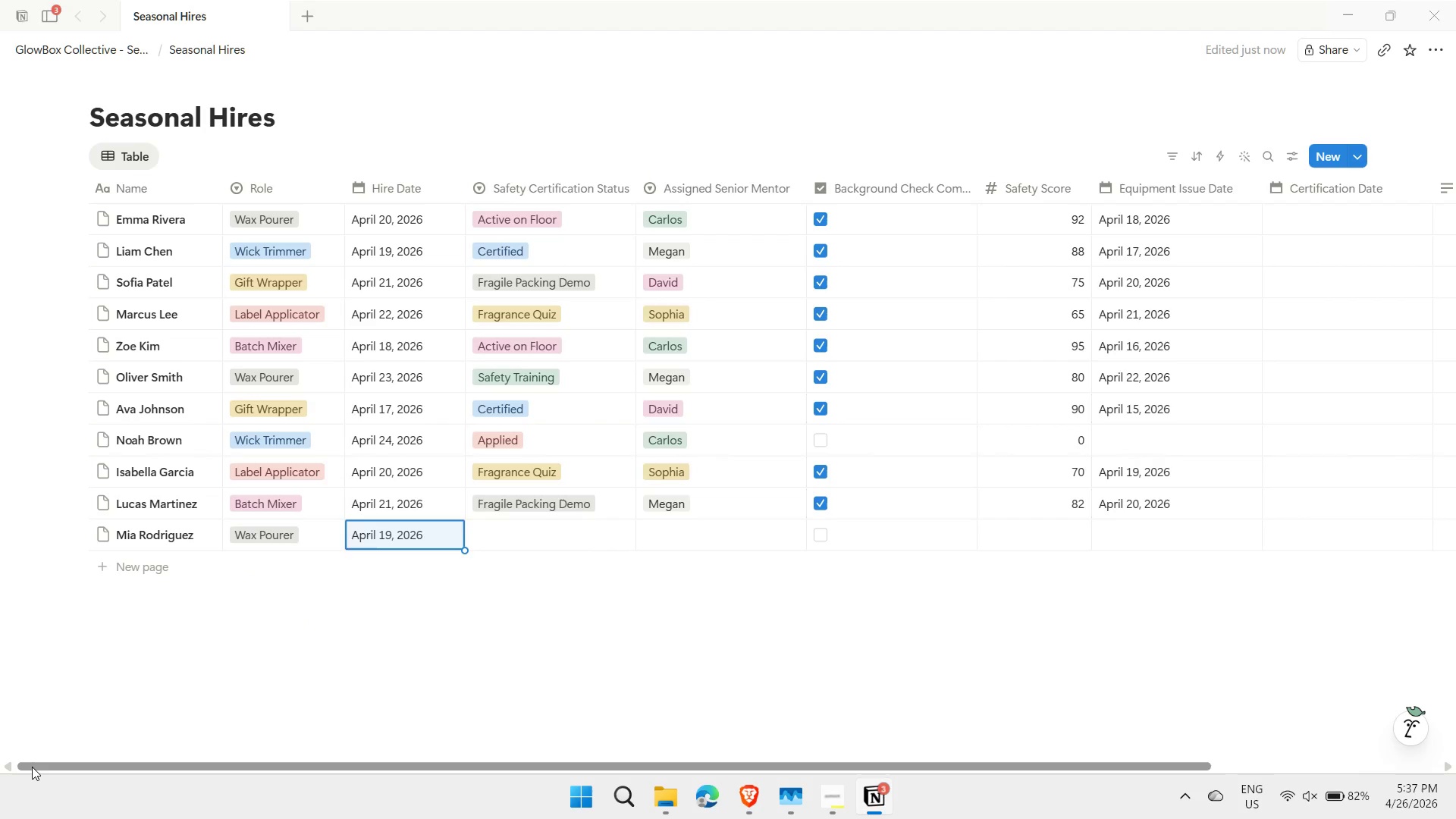 
key(ArrowRight)
 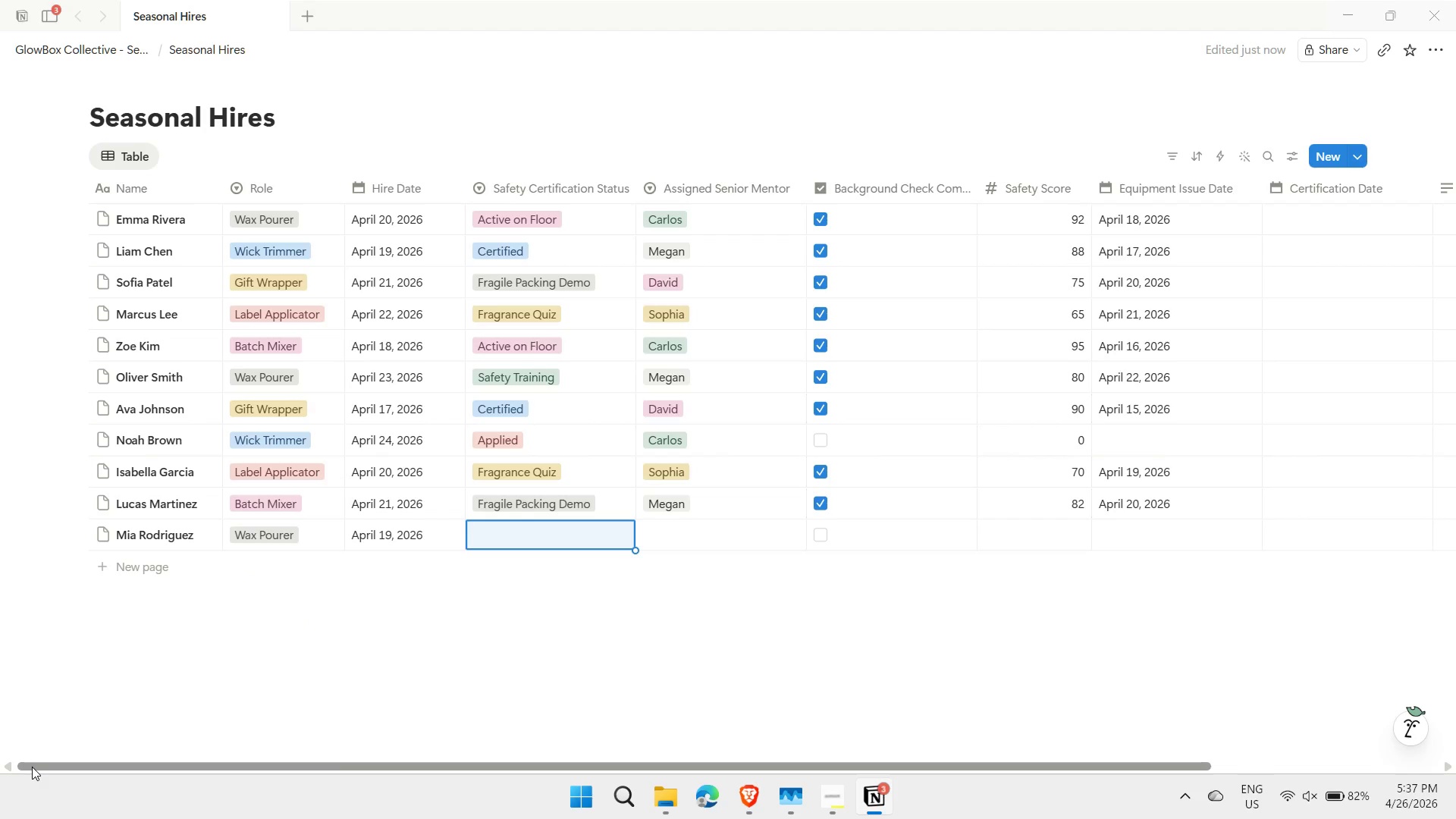 
type(sa)
 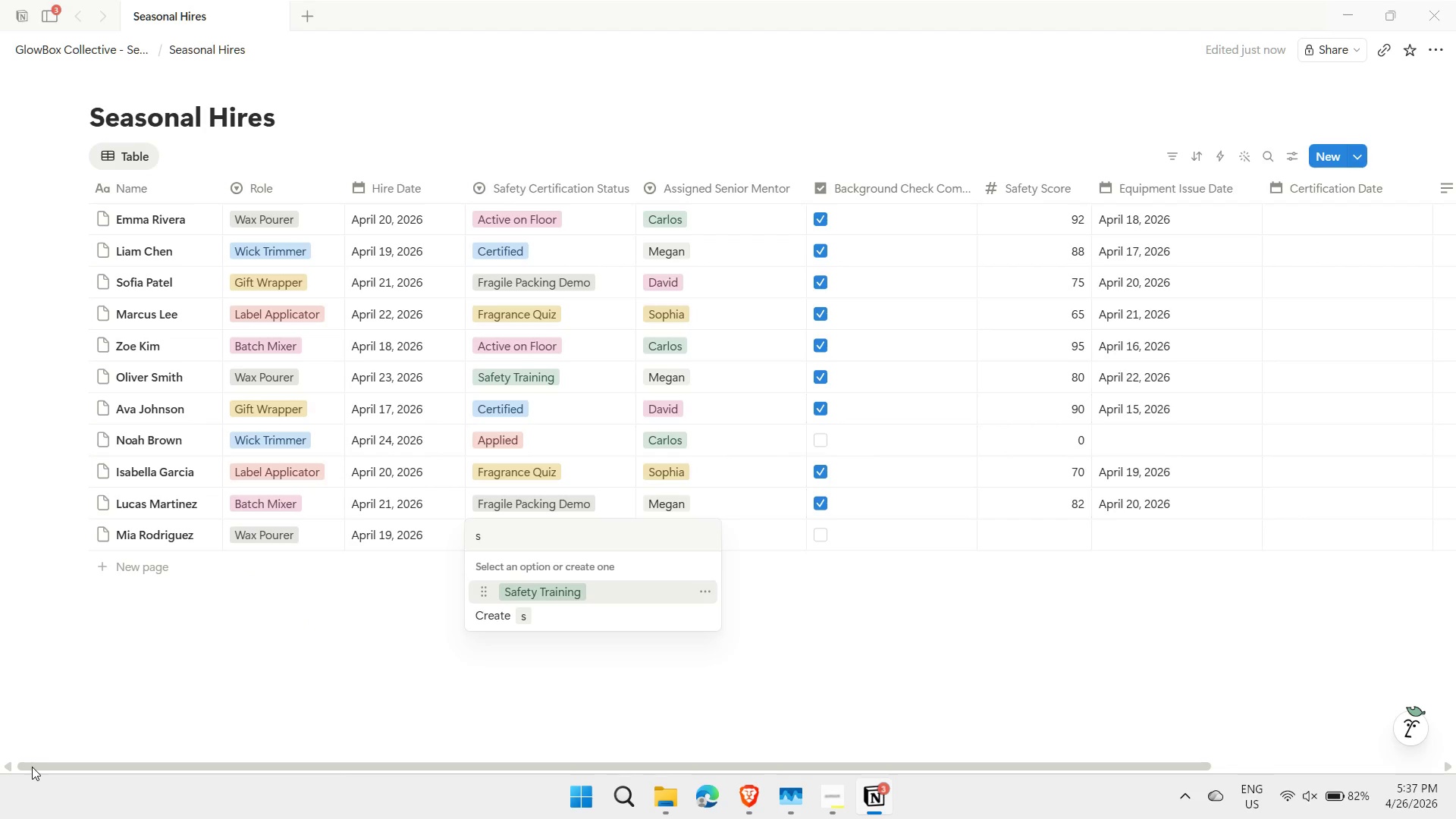 
key(Enter)
 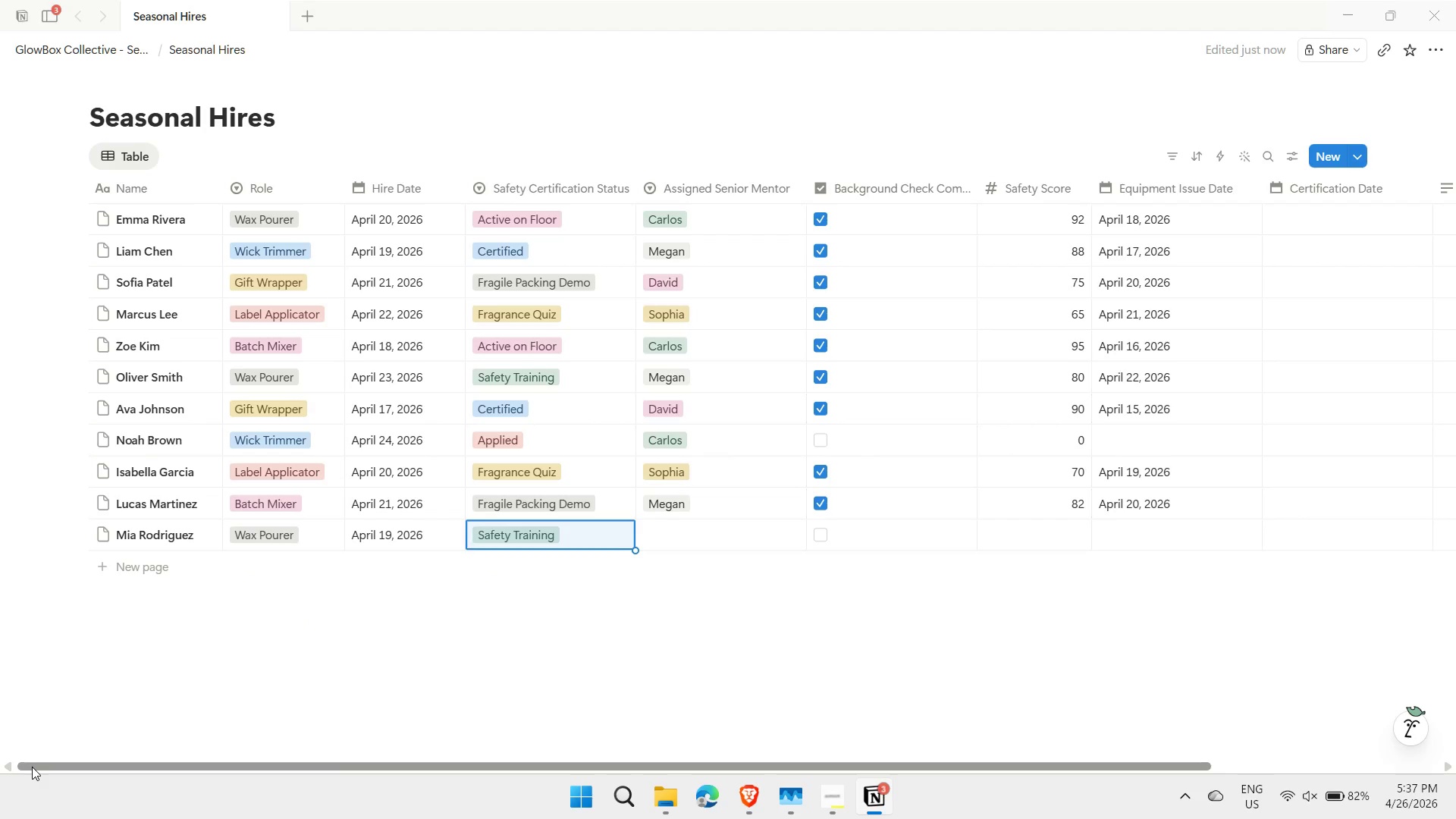 
key(ArrowRight)
 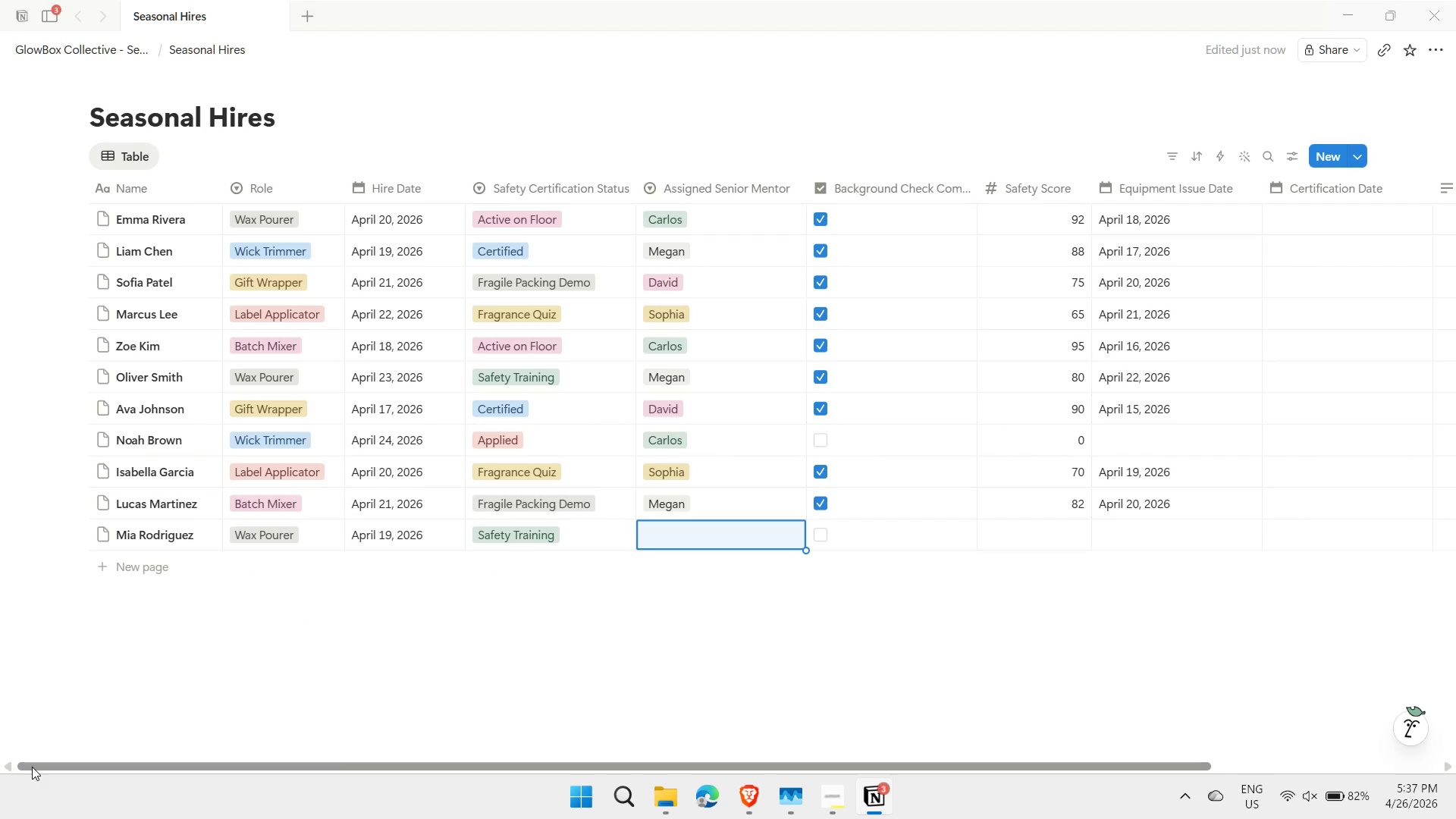 
type(da)
 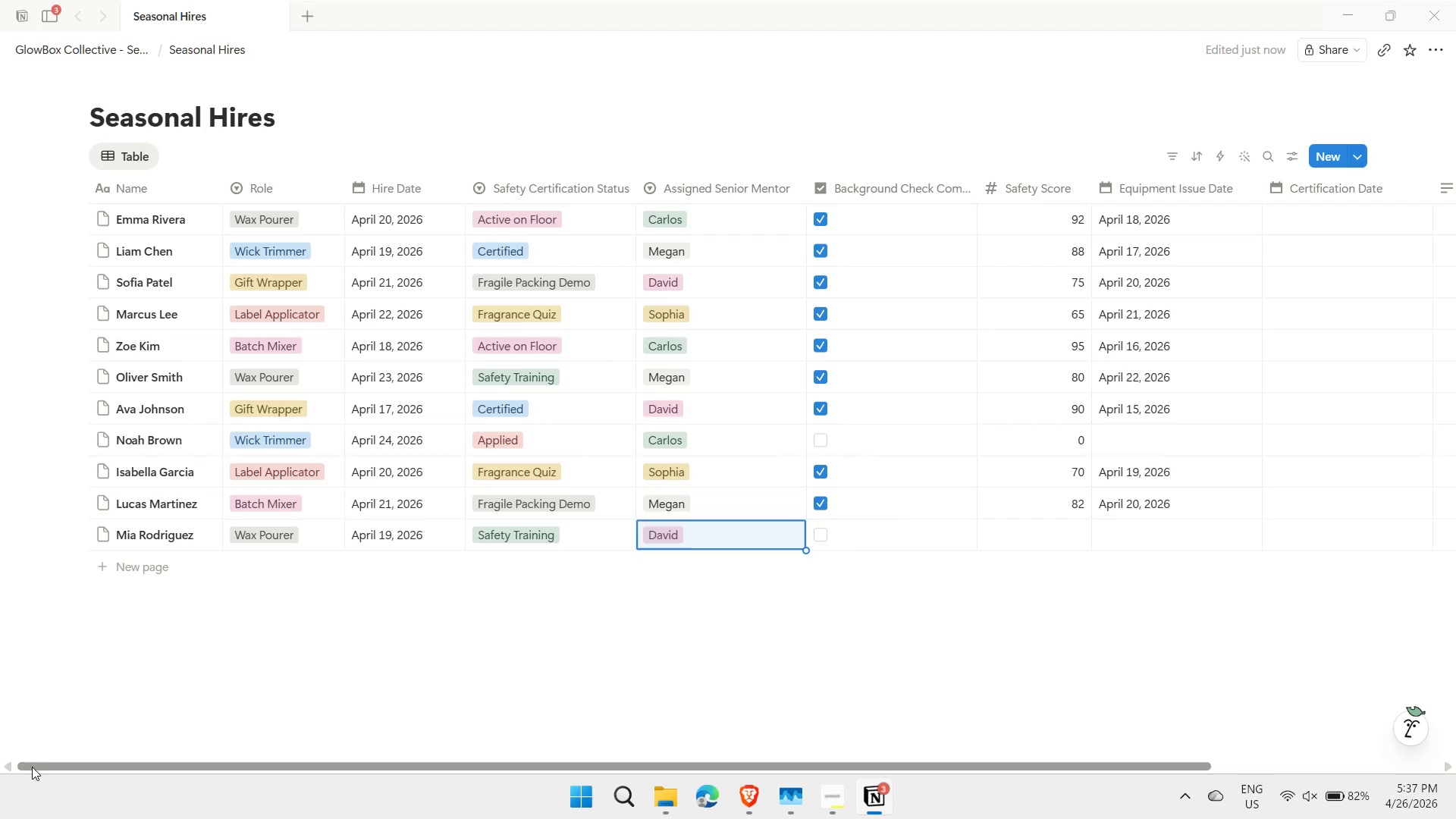 
key(Enter)
 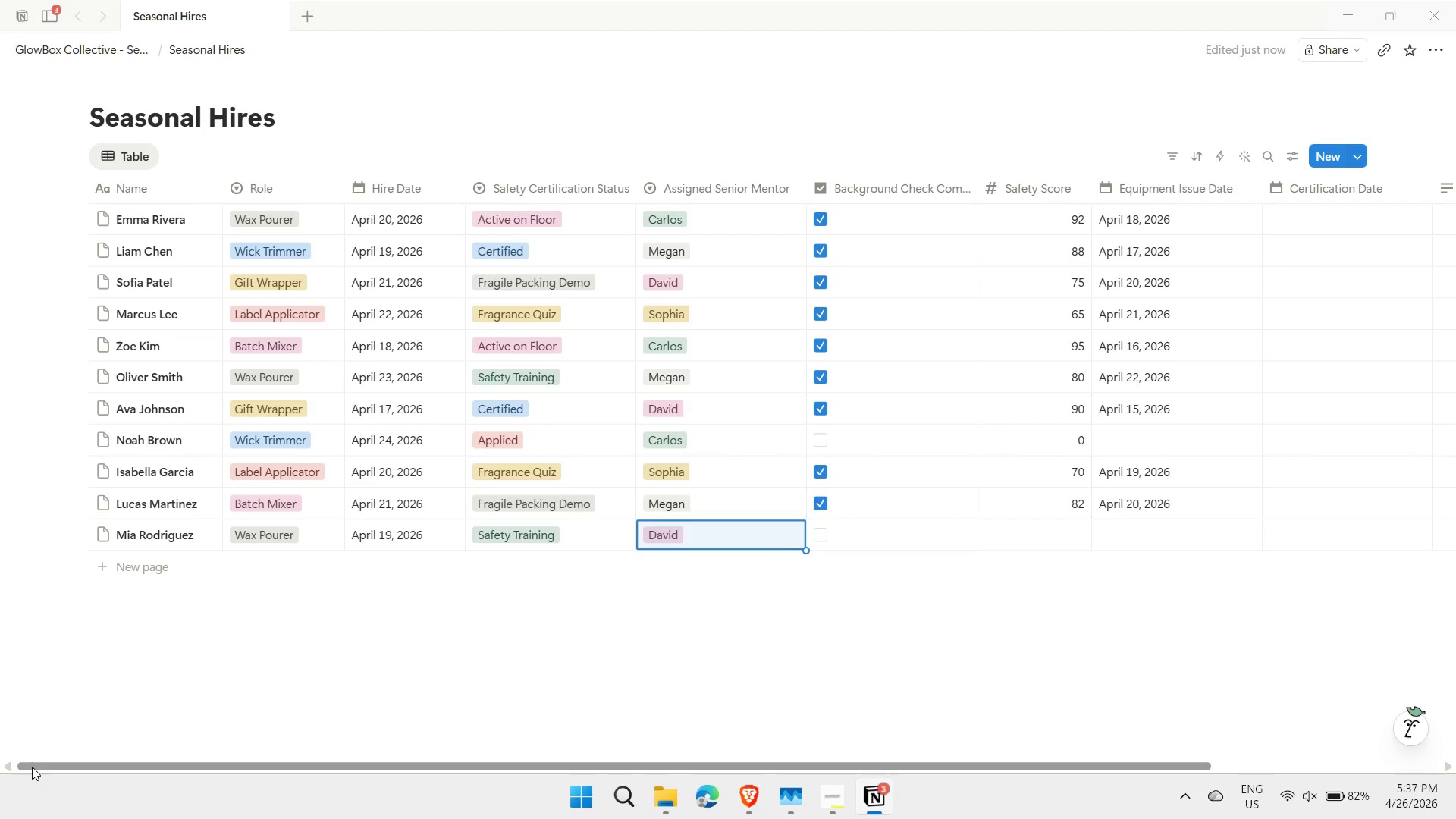 
key(ArrowRight)
 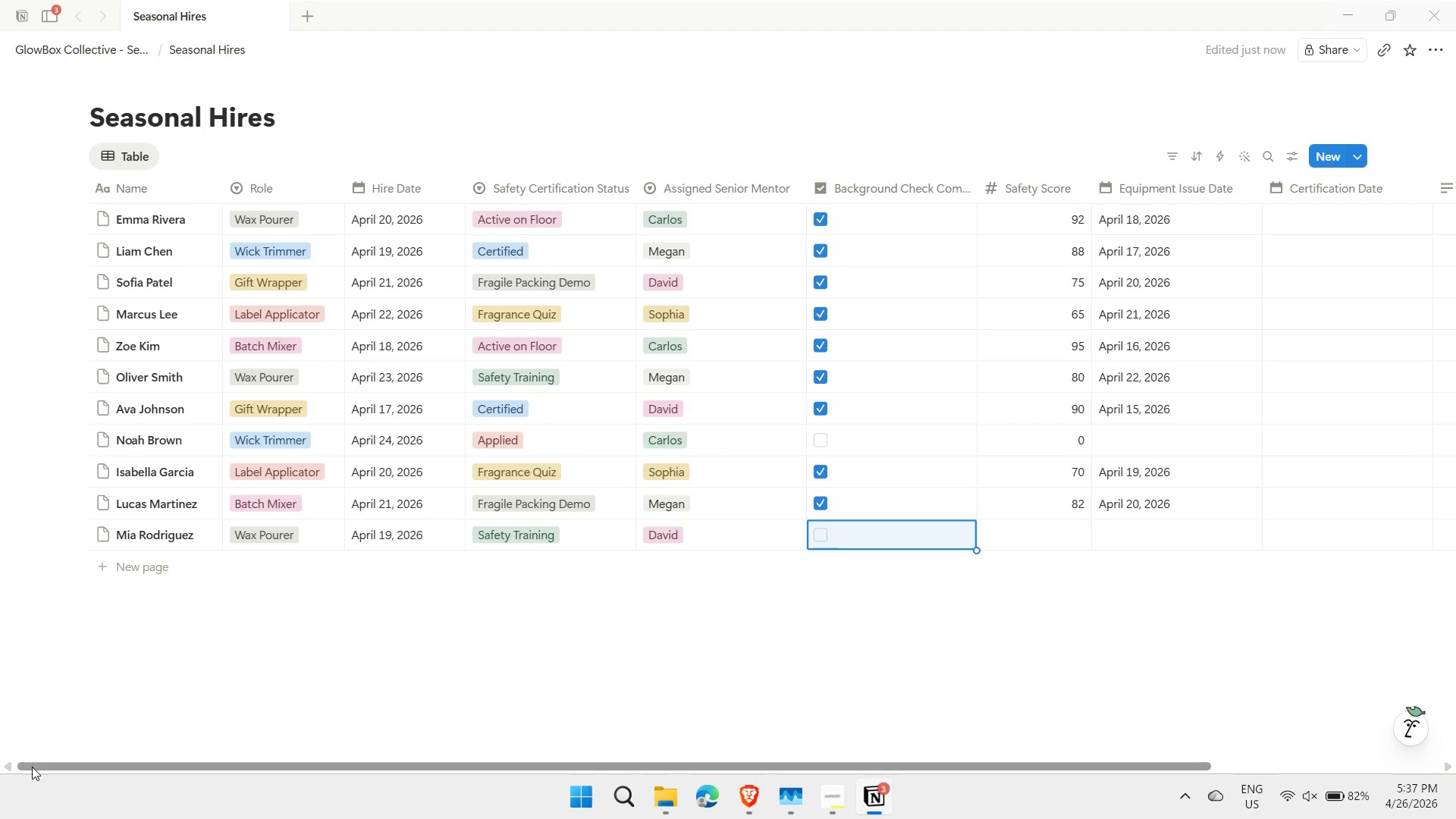 
key(Enter)
 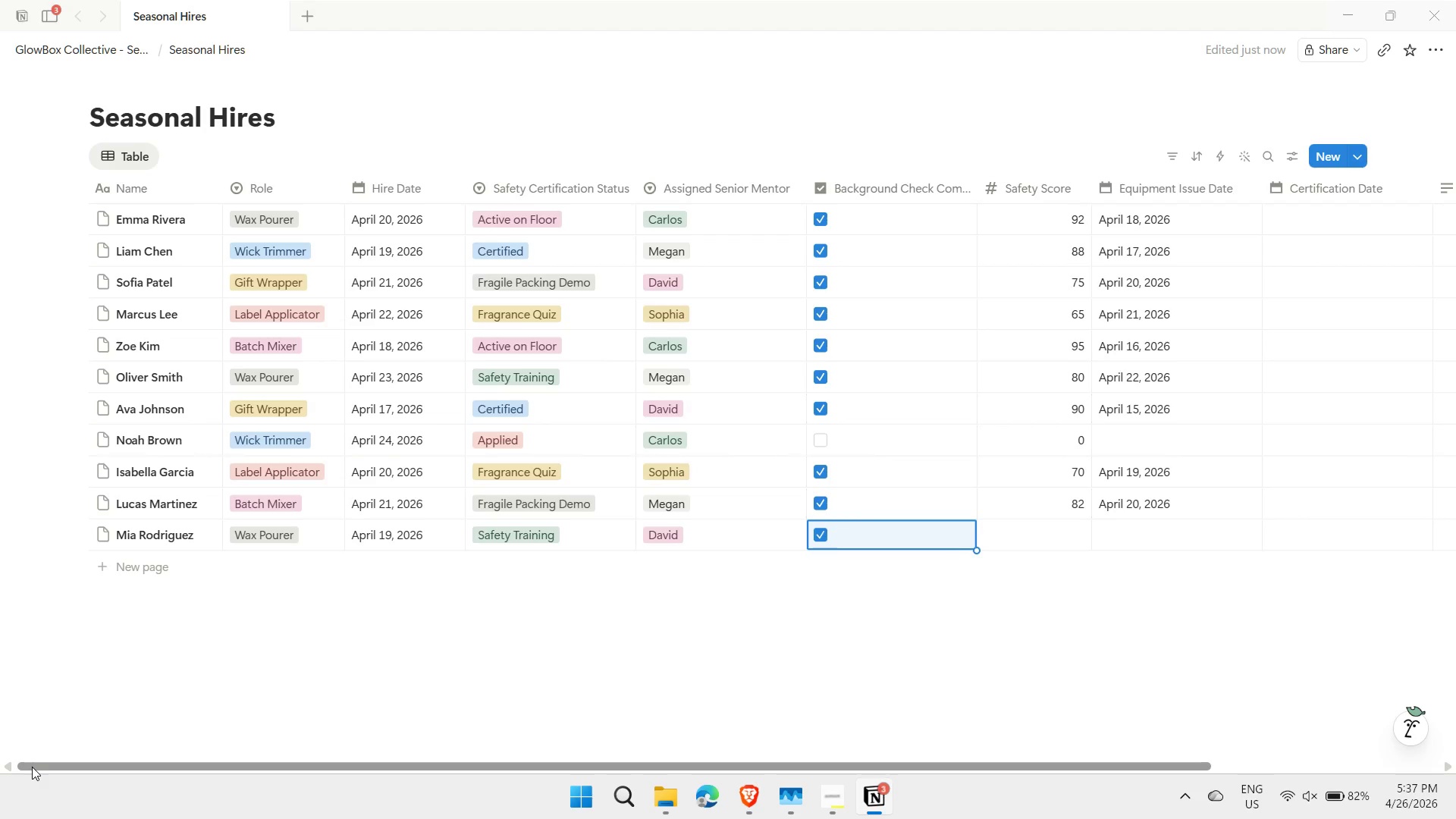 
key(ArrowRight)
 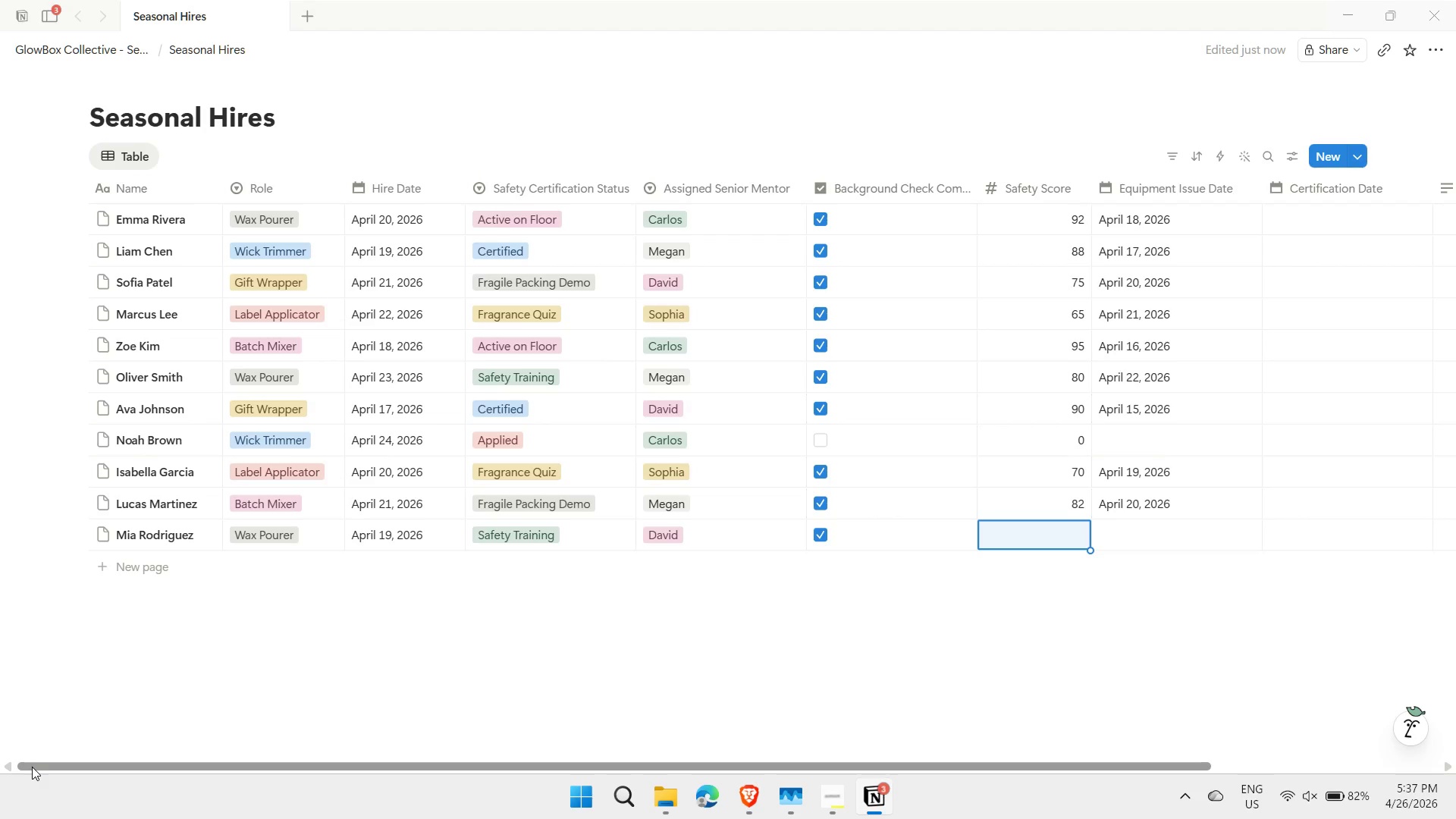 
type(85)
 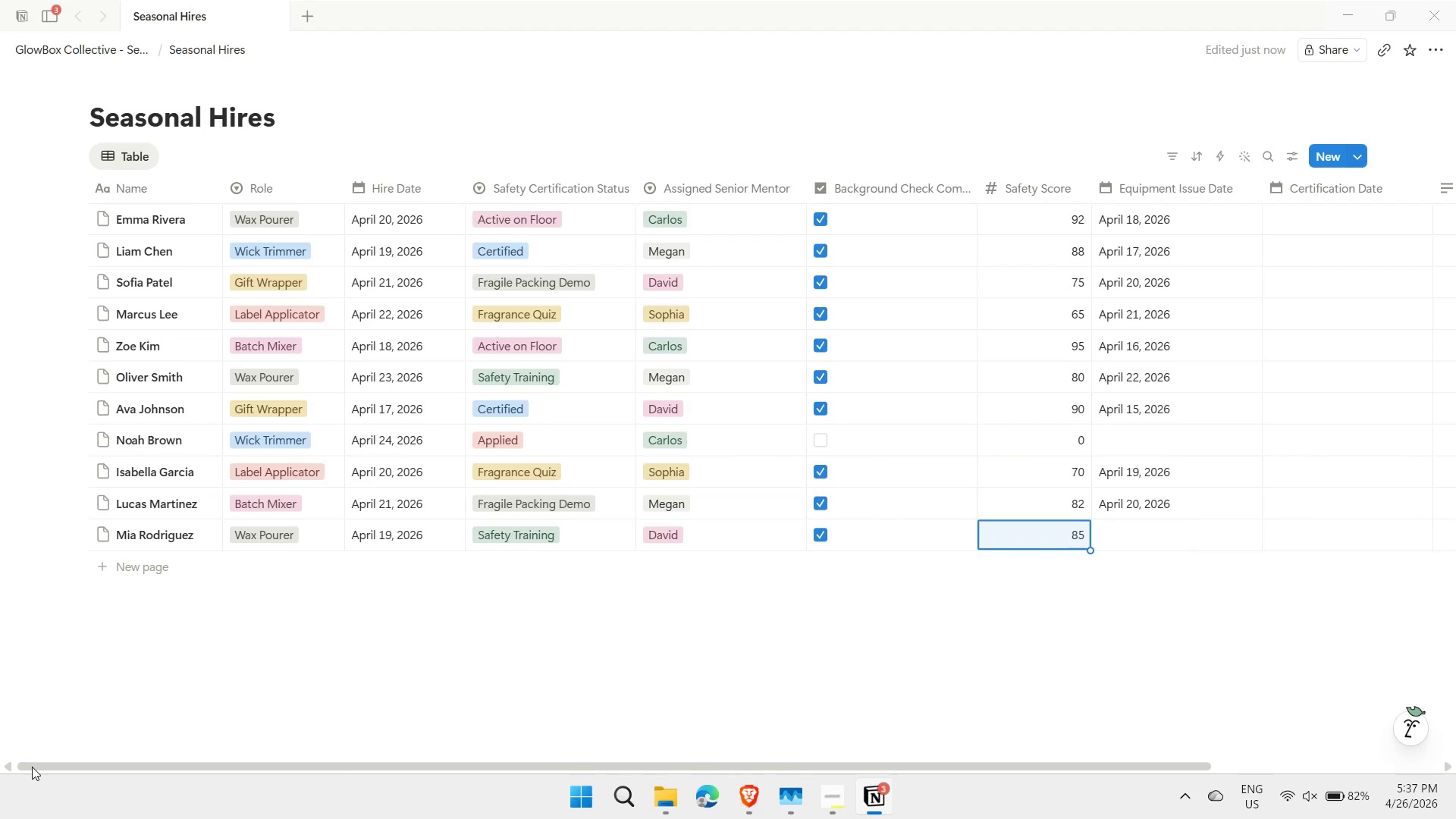 
key(Enter)
 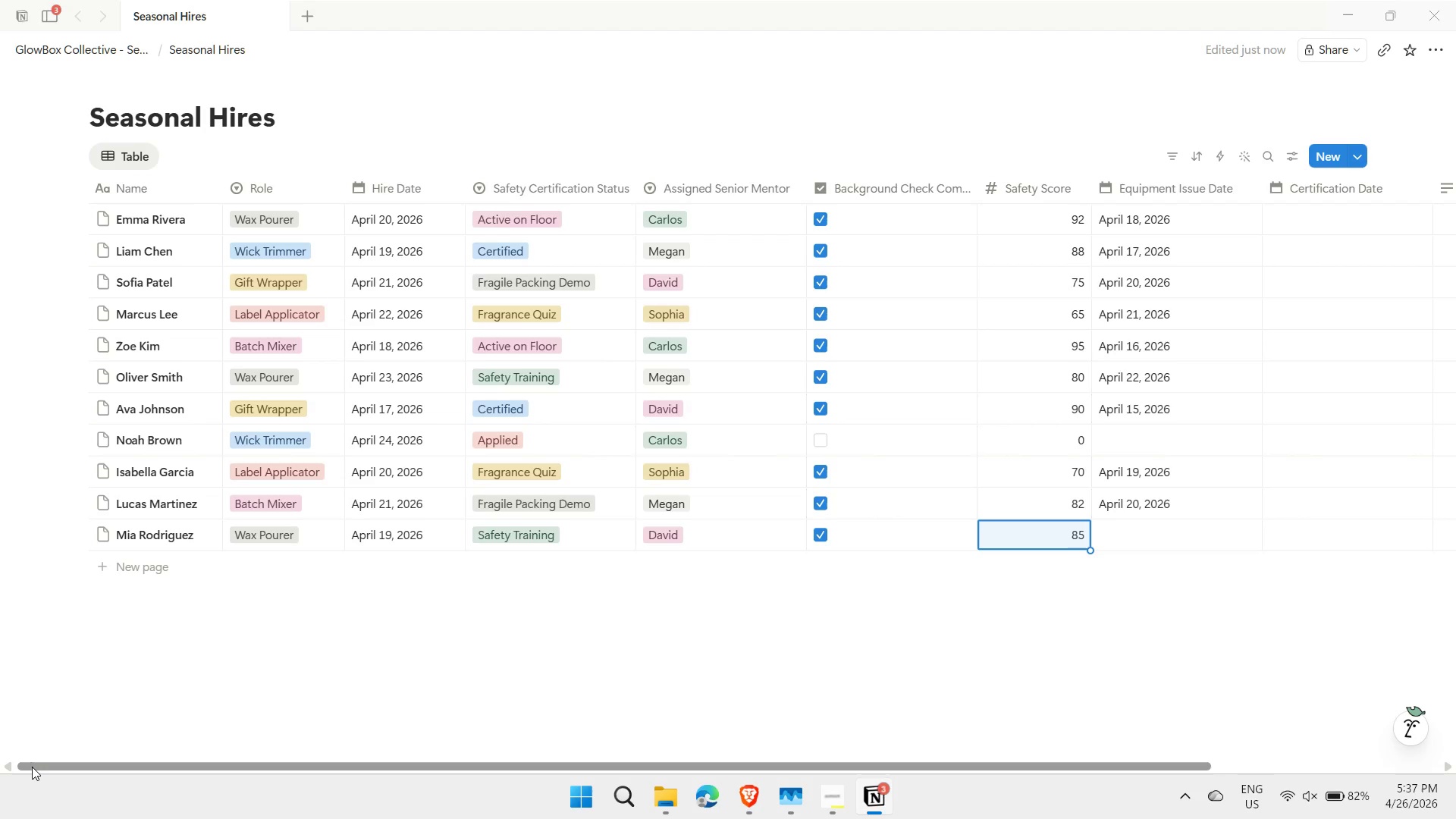 
key(ArrowRight)
 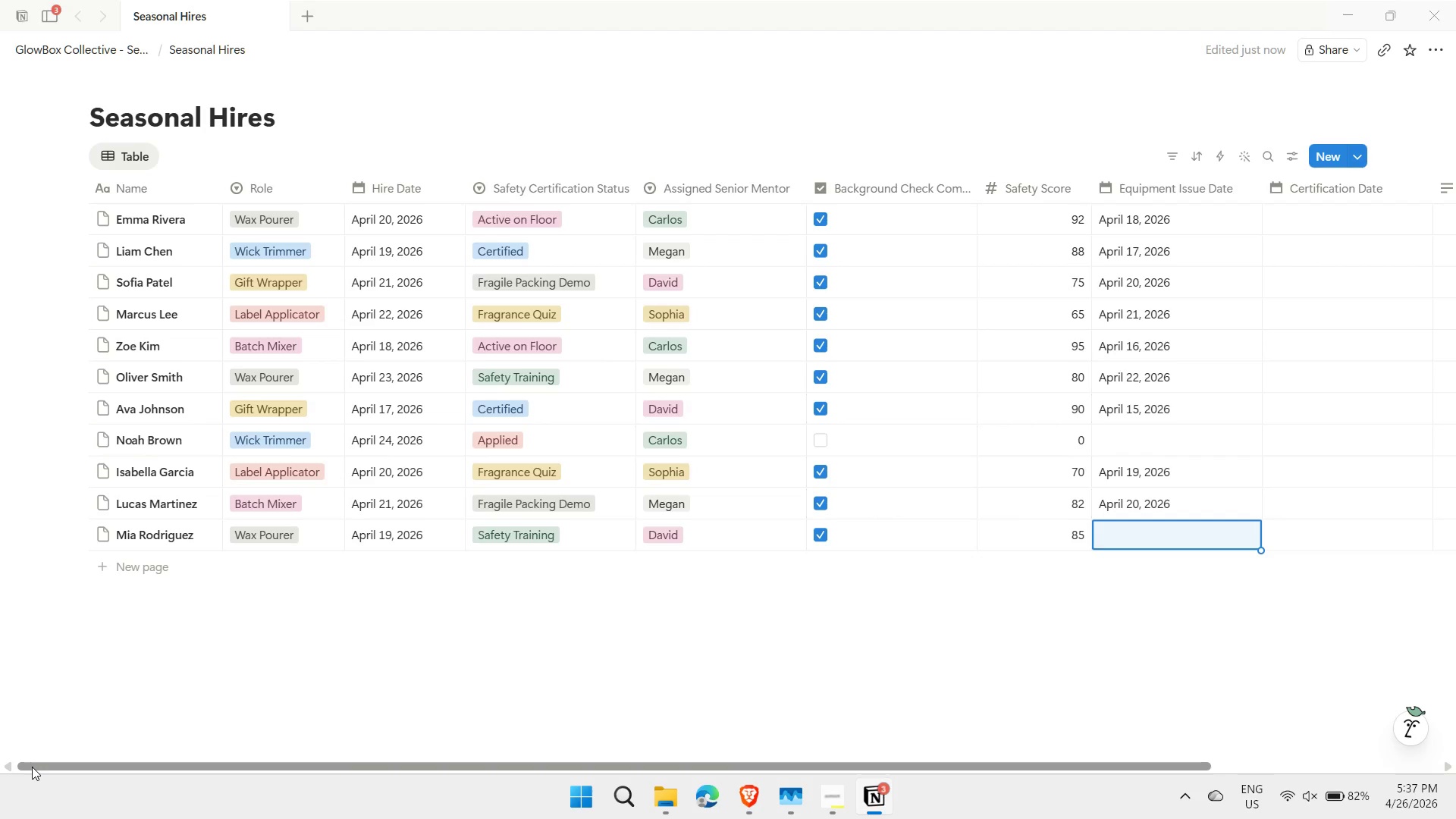 
key(Enter)
 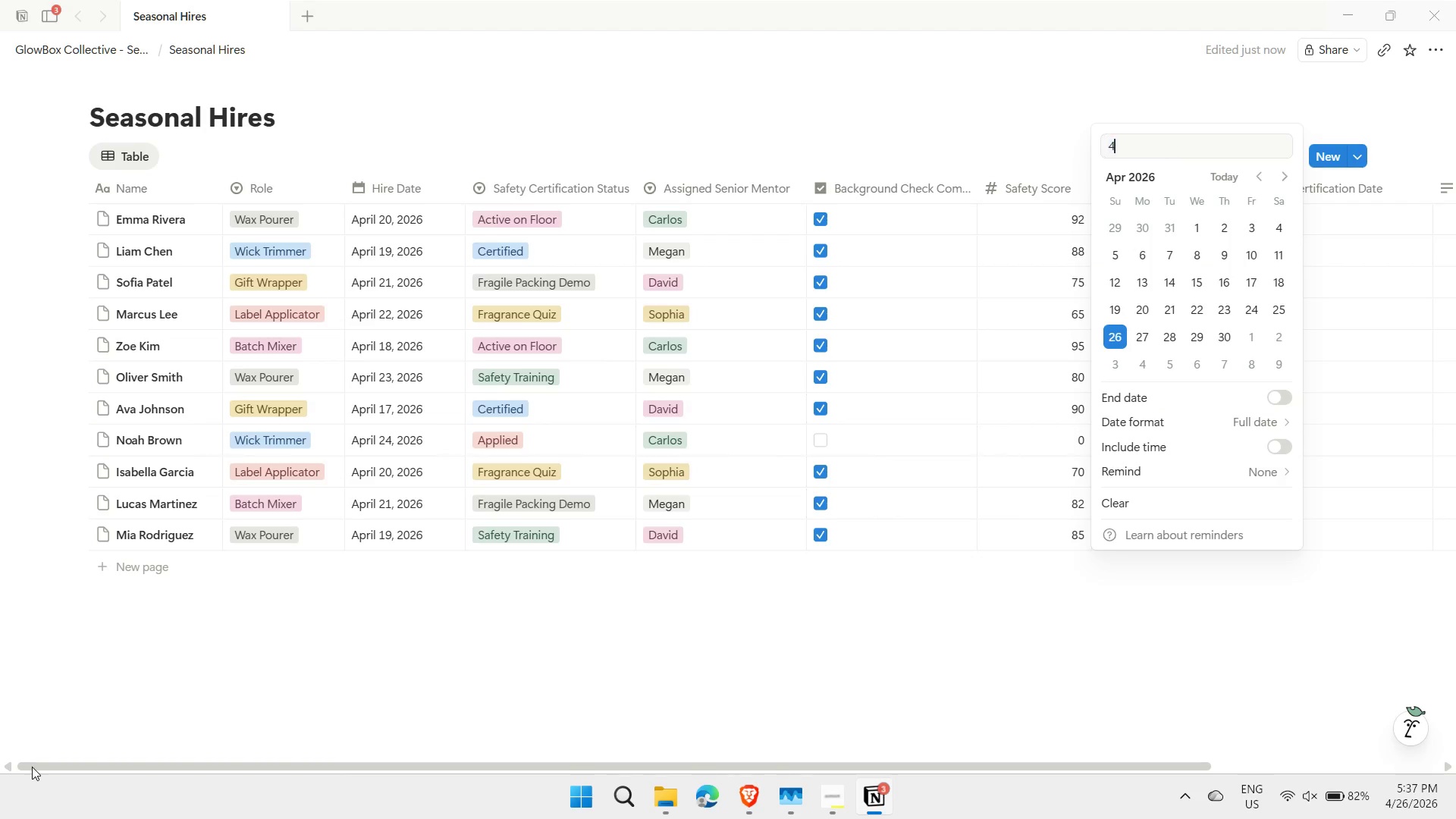 
type(4/18)
 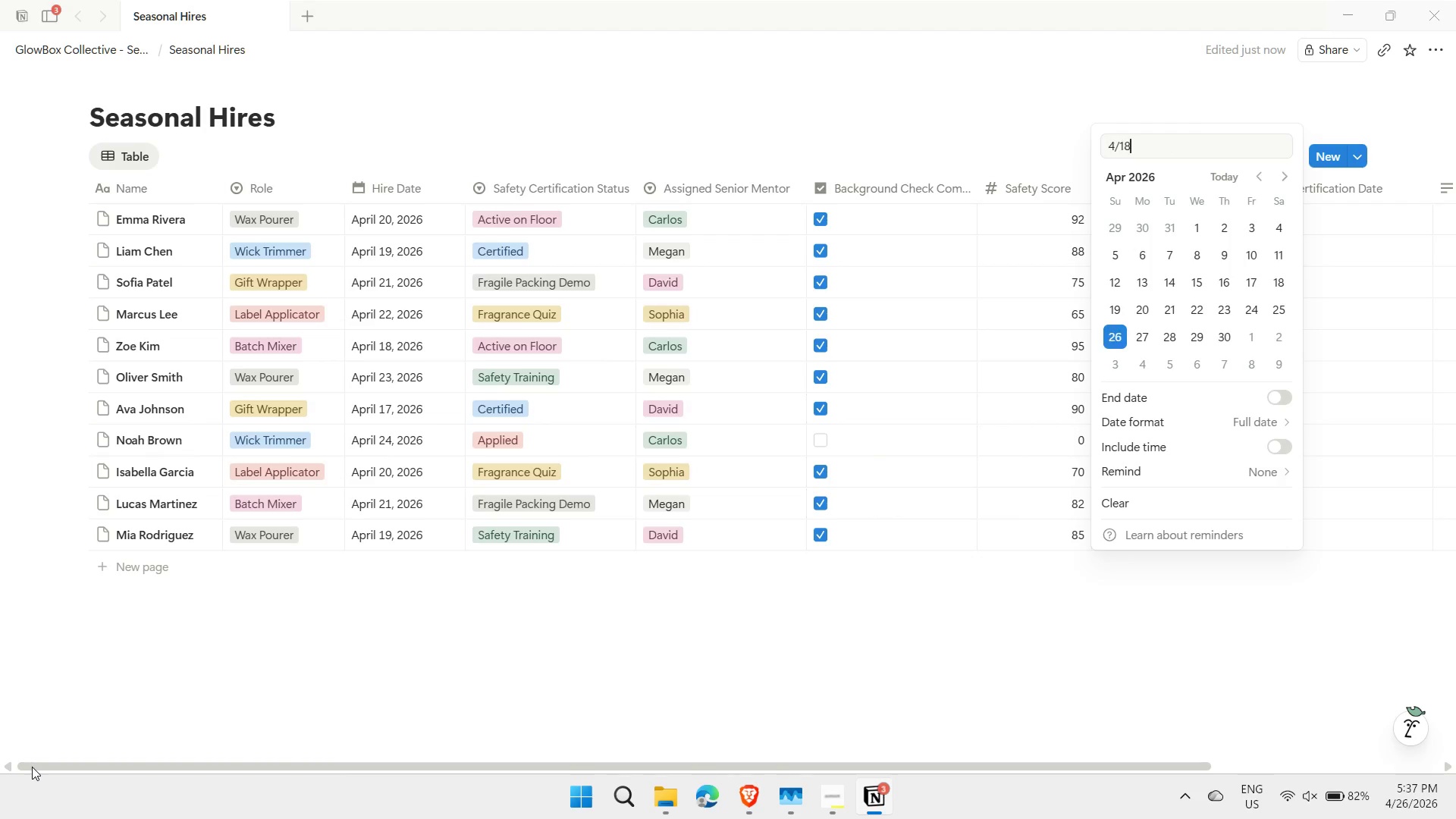 
key(Enter)
 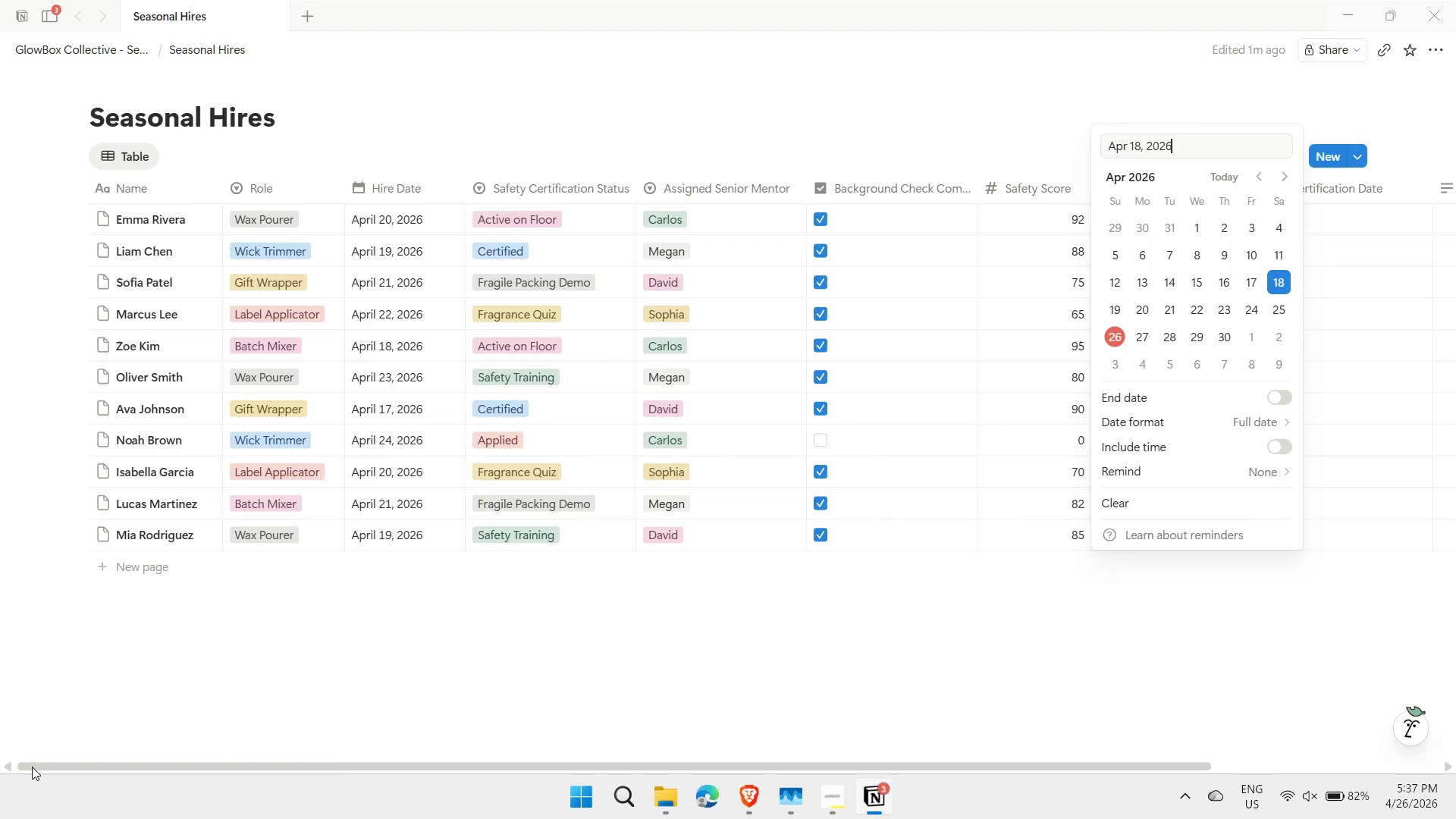 
key(Escape)
 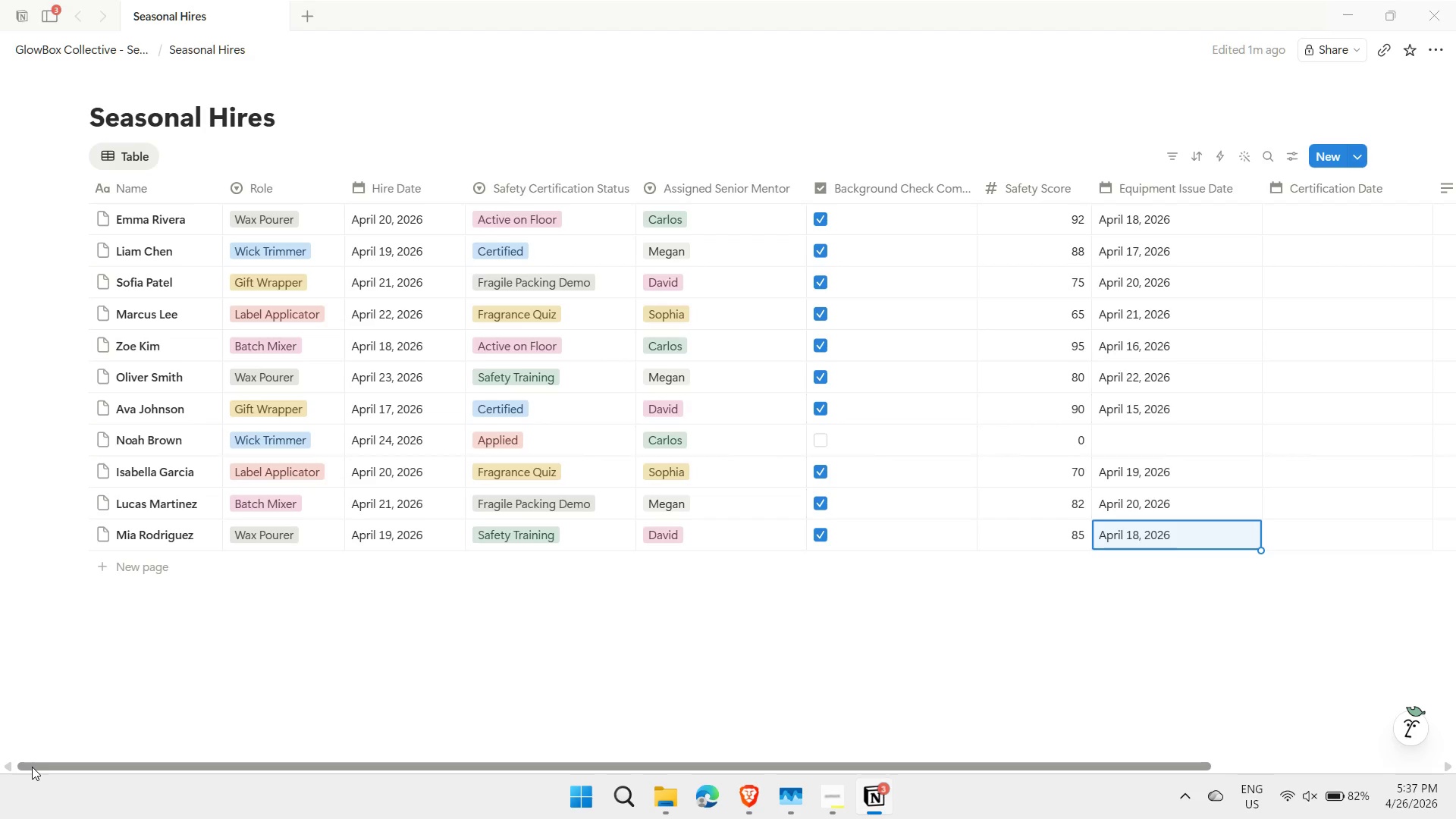 
key(Shift+ShiftLeft)
 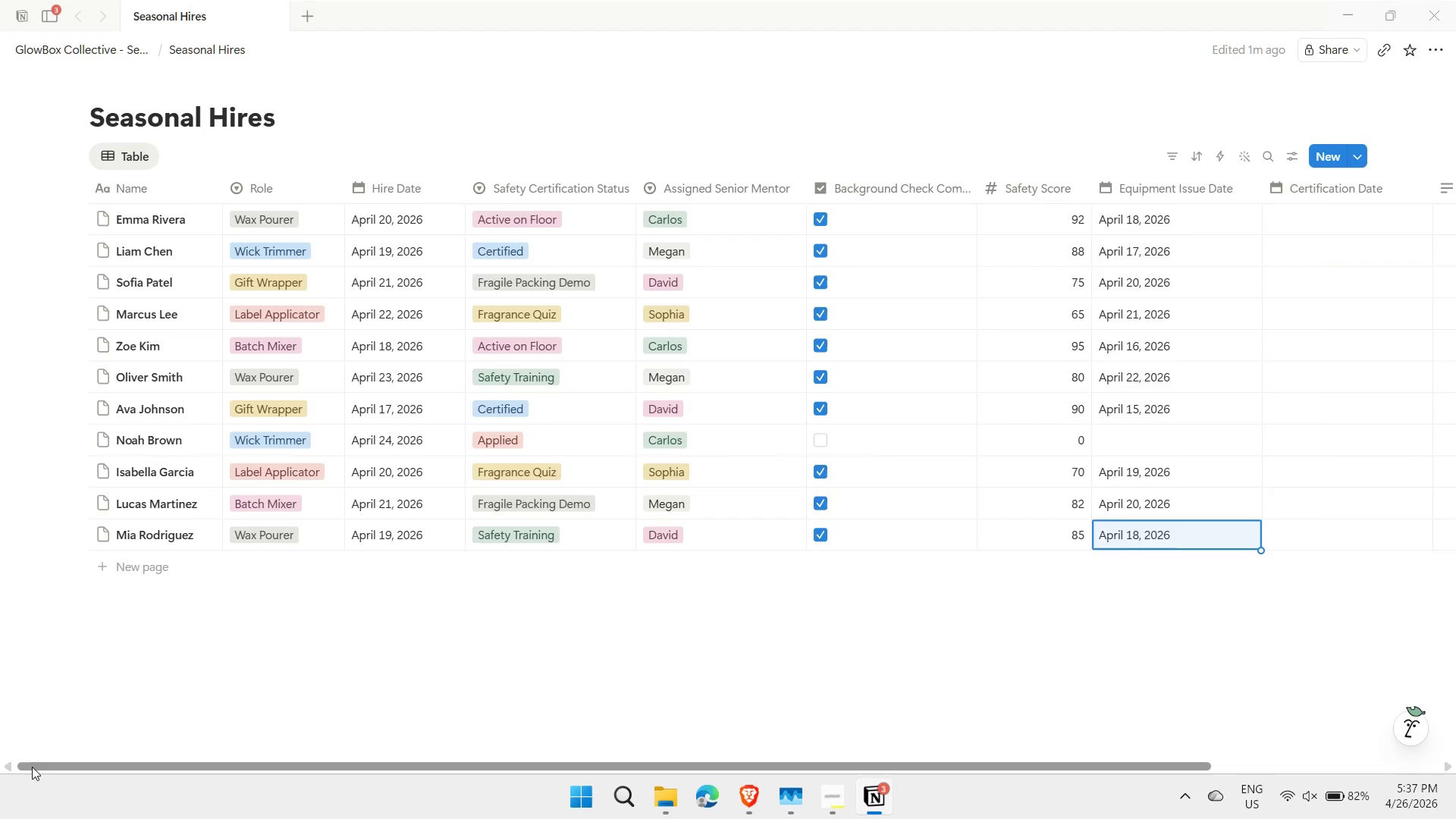 
key(Shift+Enter)
 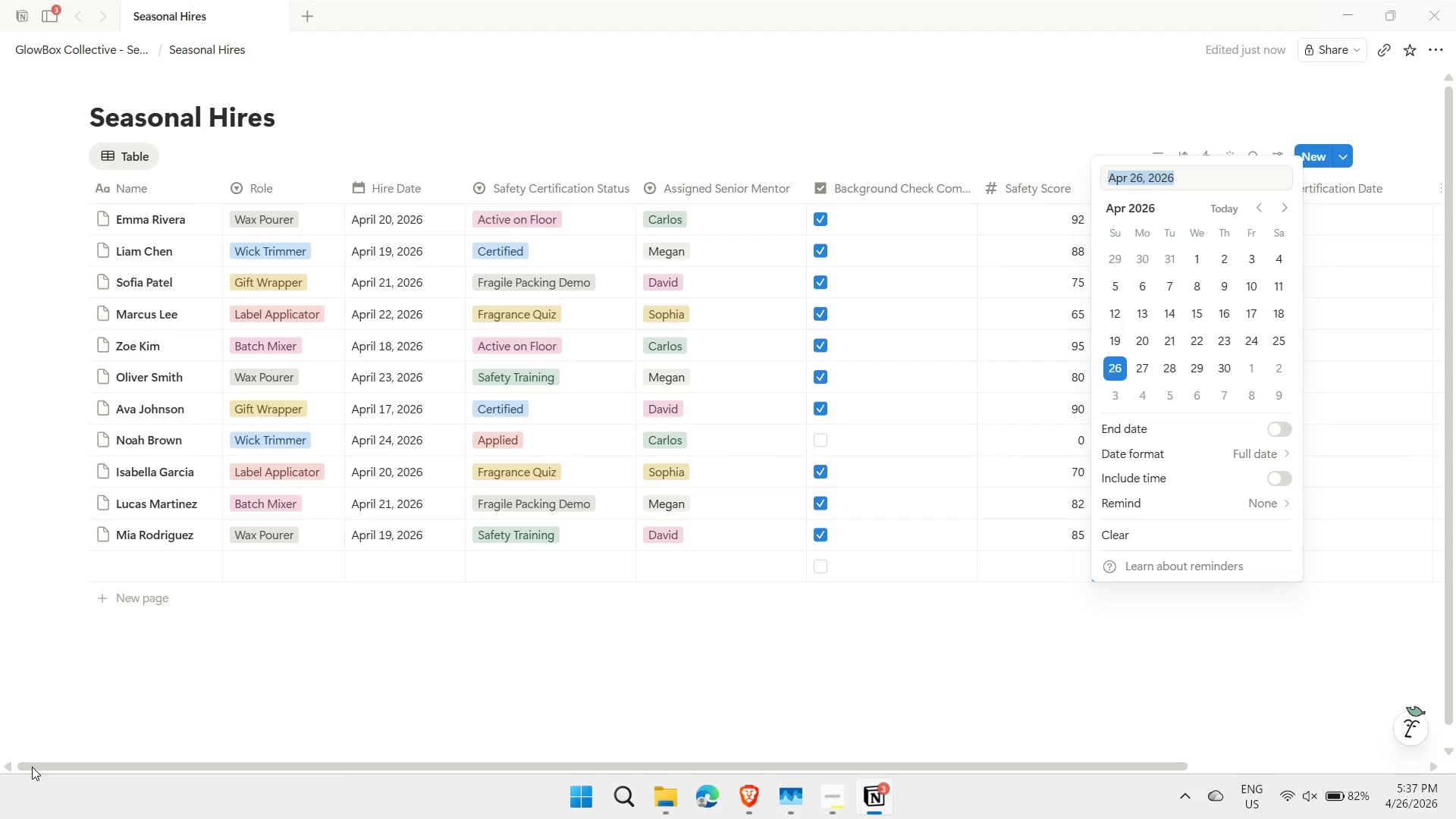 
key(Escape)
 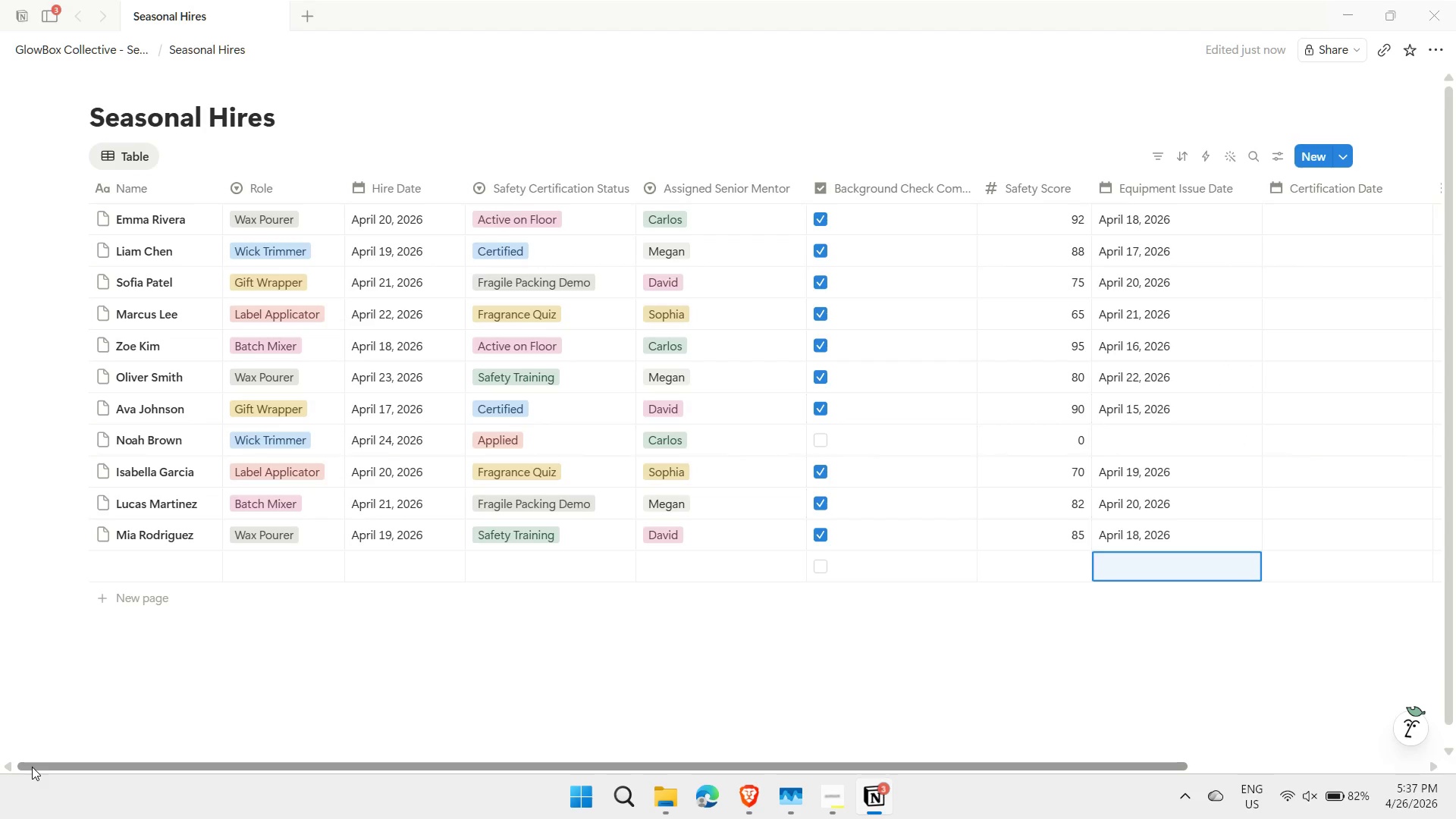 
key(ArrowLeft)
 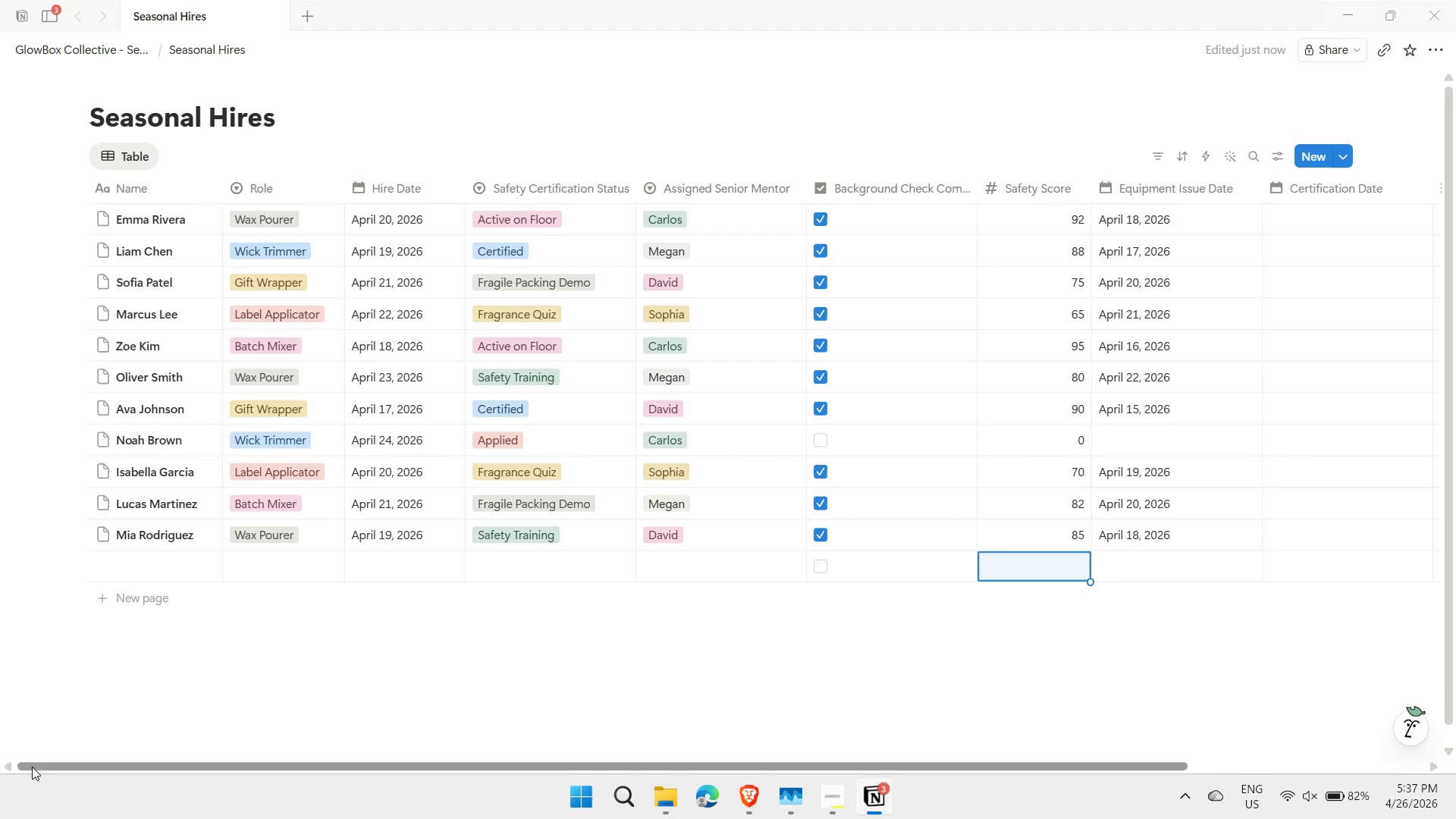 
key(ArrowLeft)
 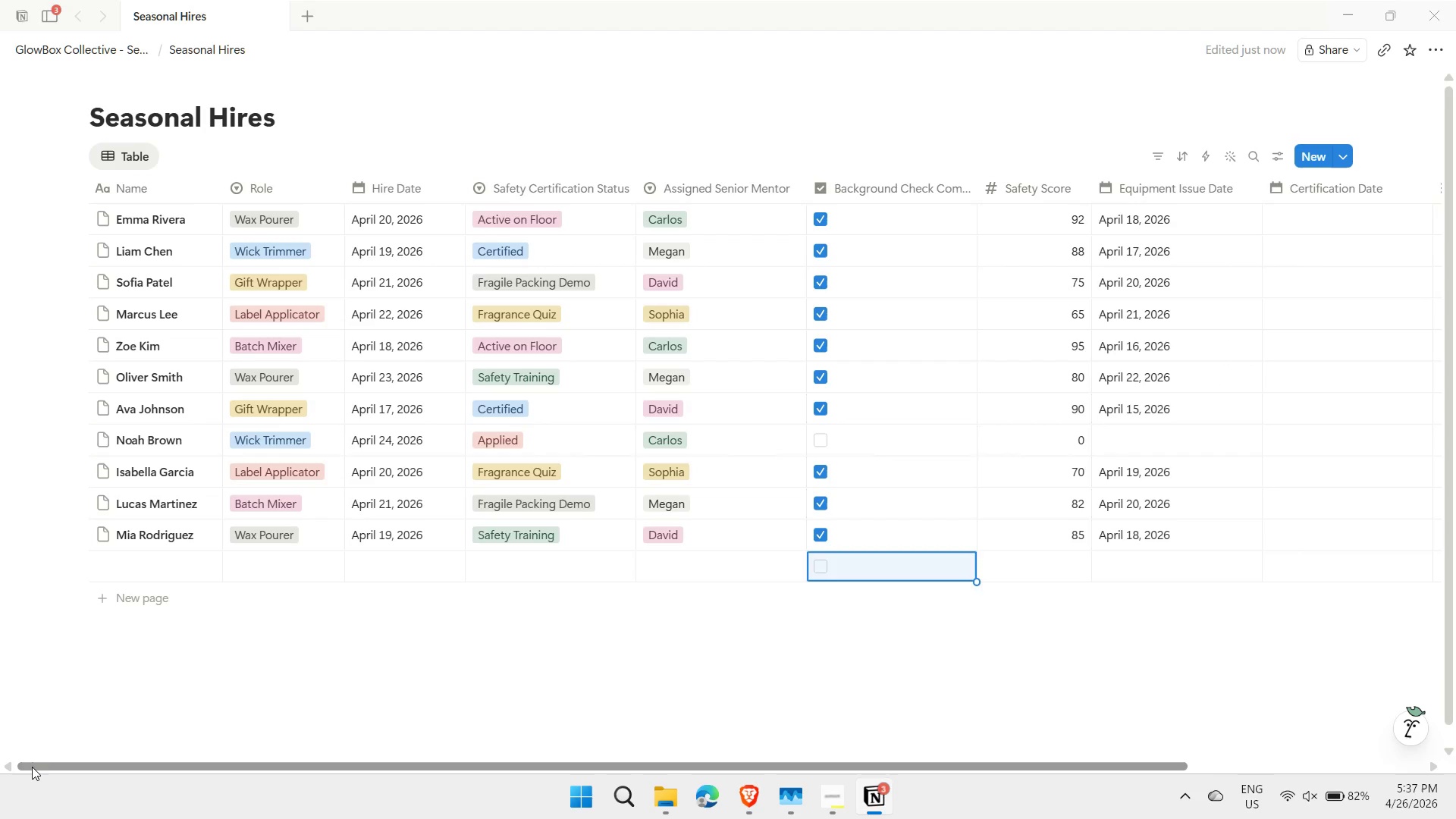 
key(ArrowLeft)
 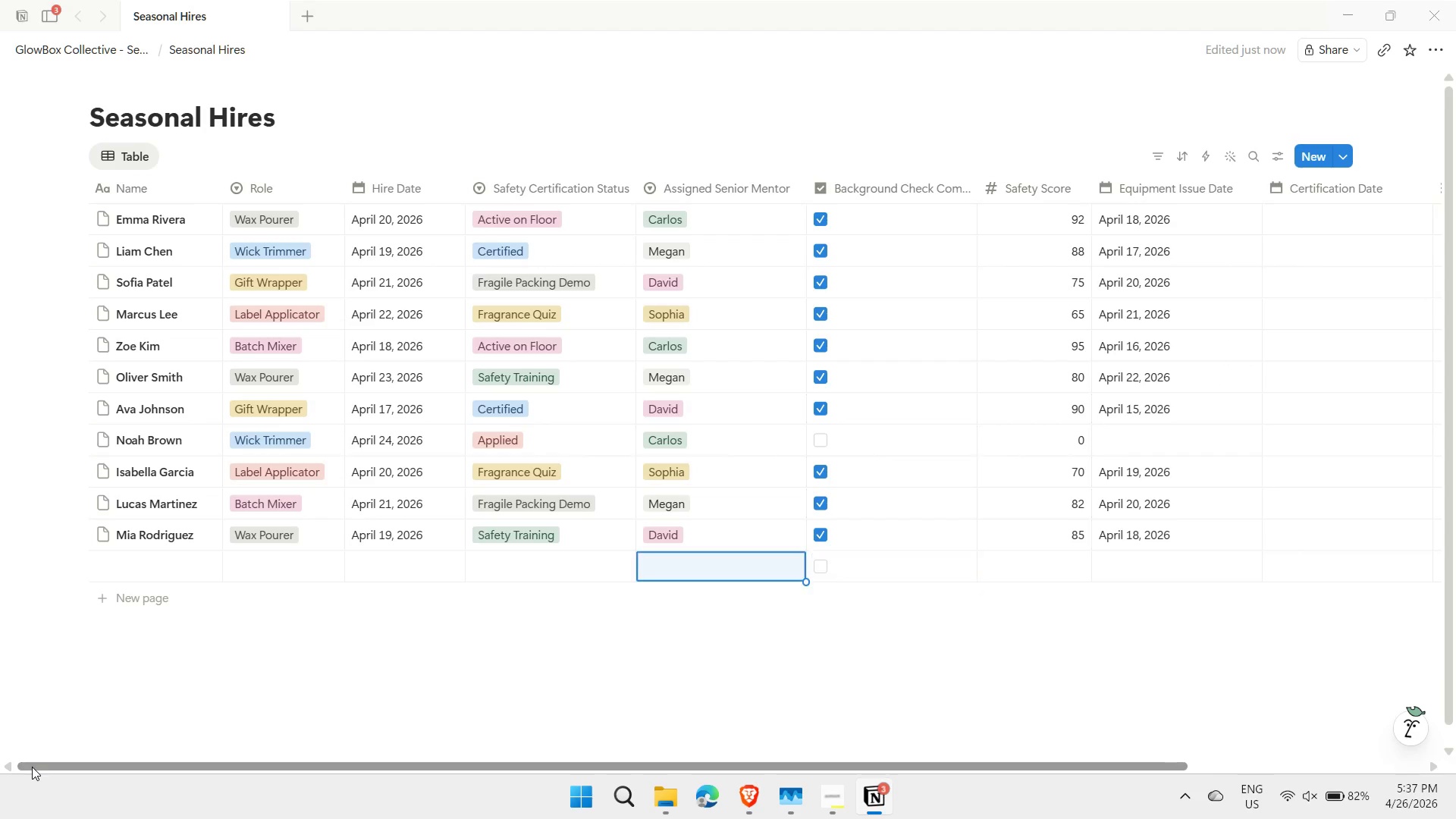 
key(ArrowLeft)
 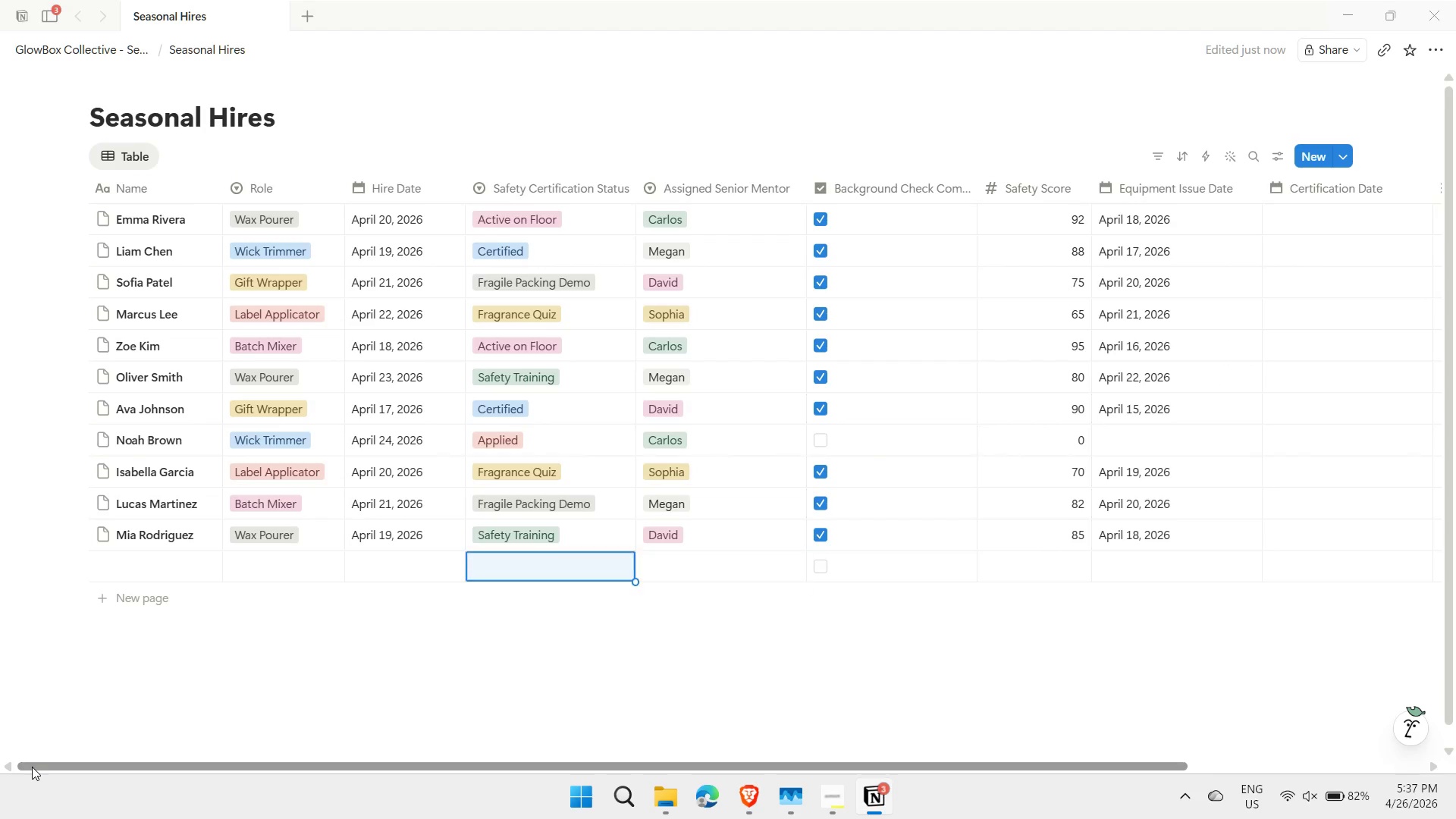 
key(ArrowLeft)
 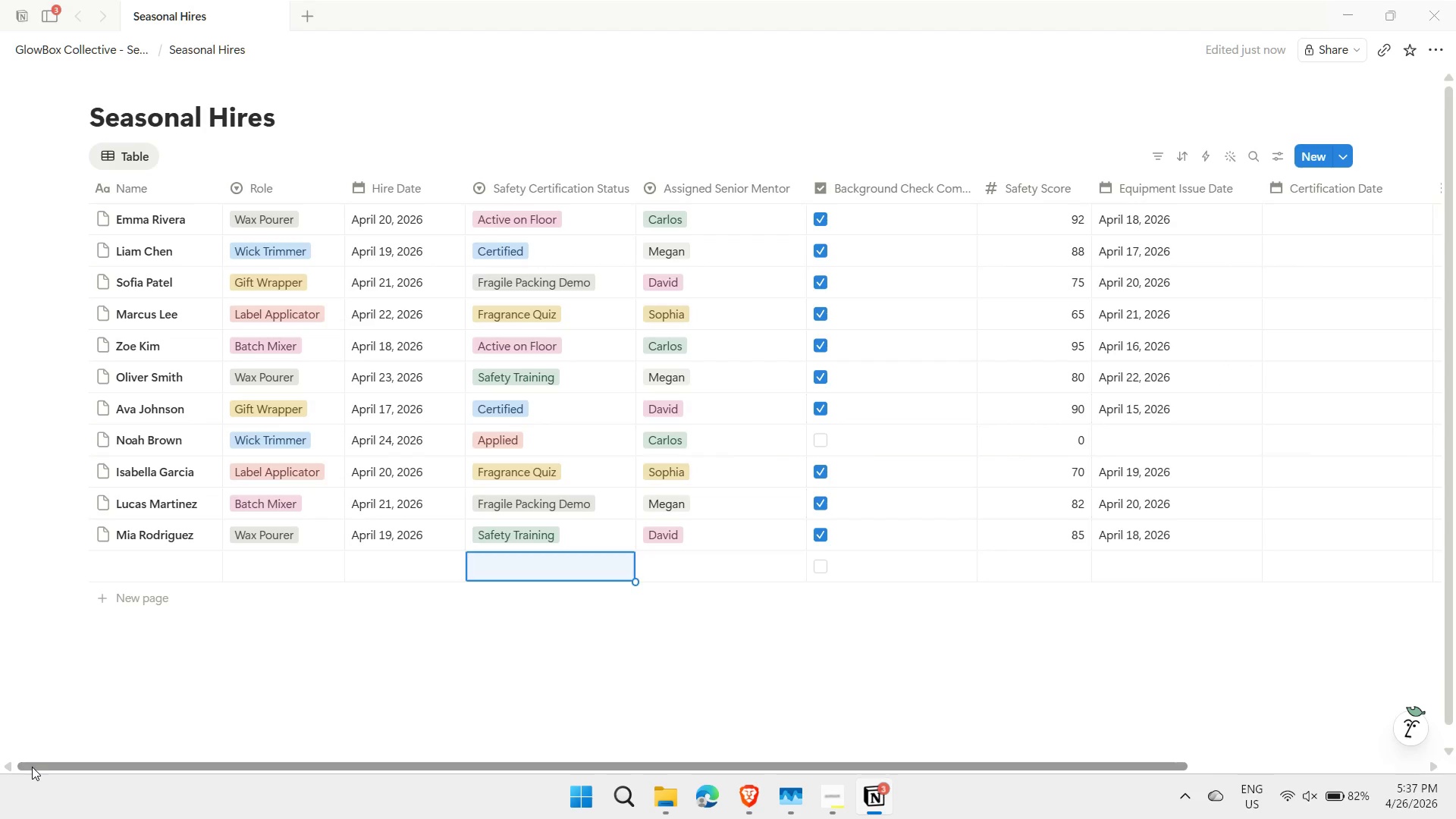 
key(ArrowLeft)
 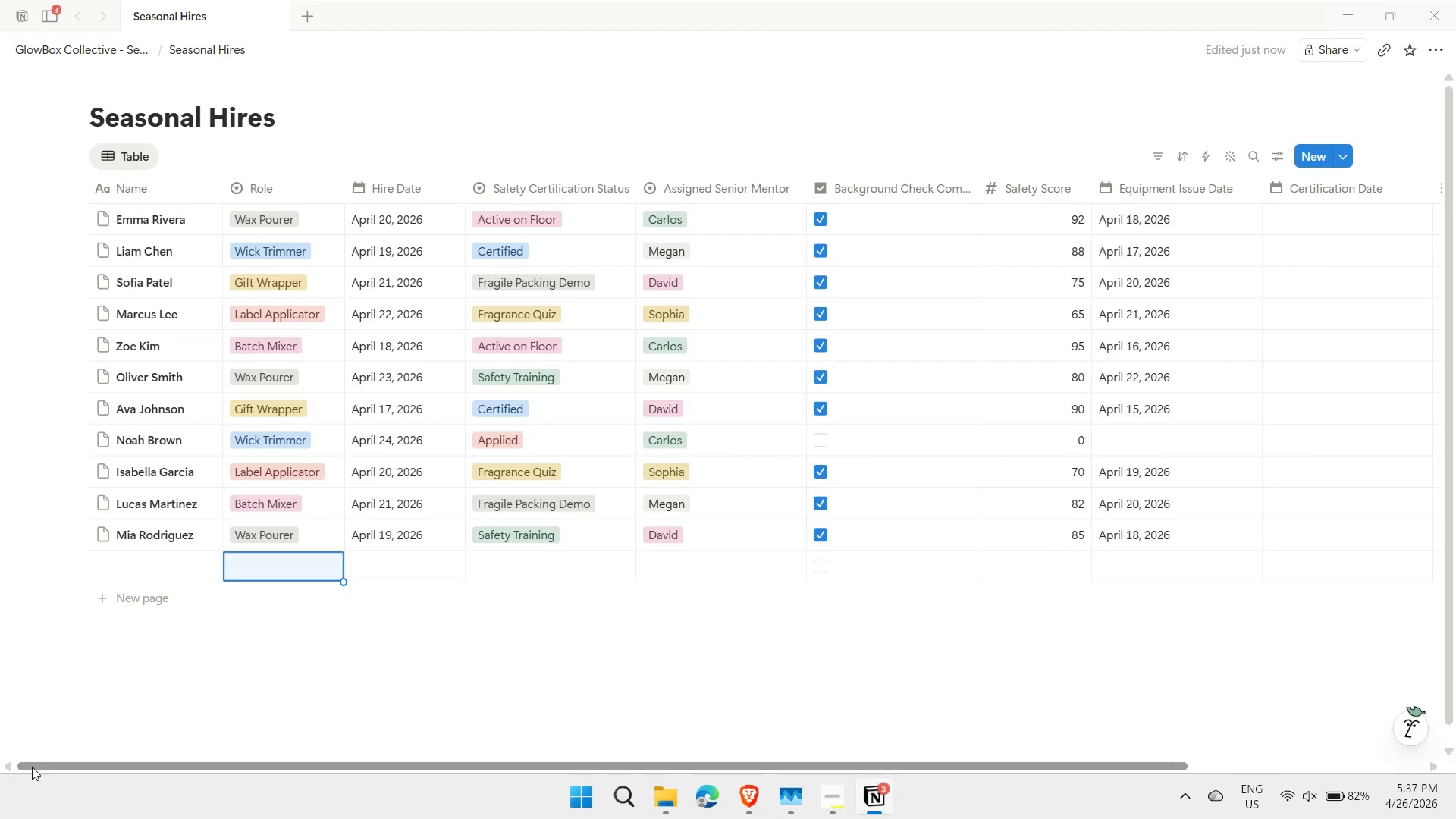 
key(ArrowLeft)
 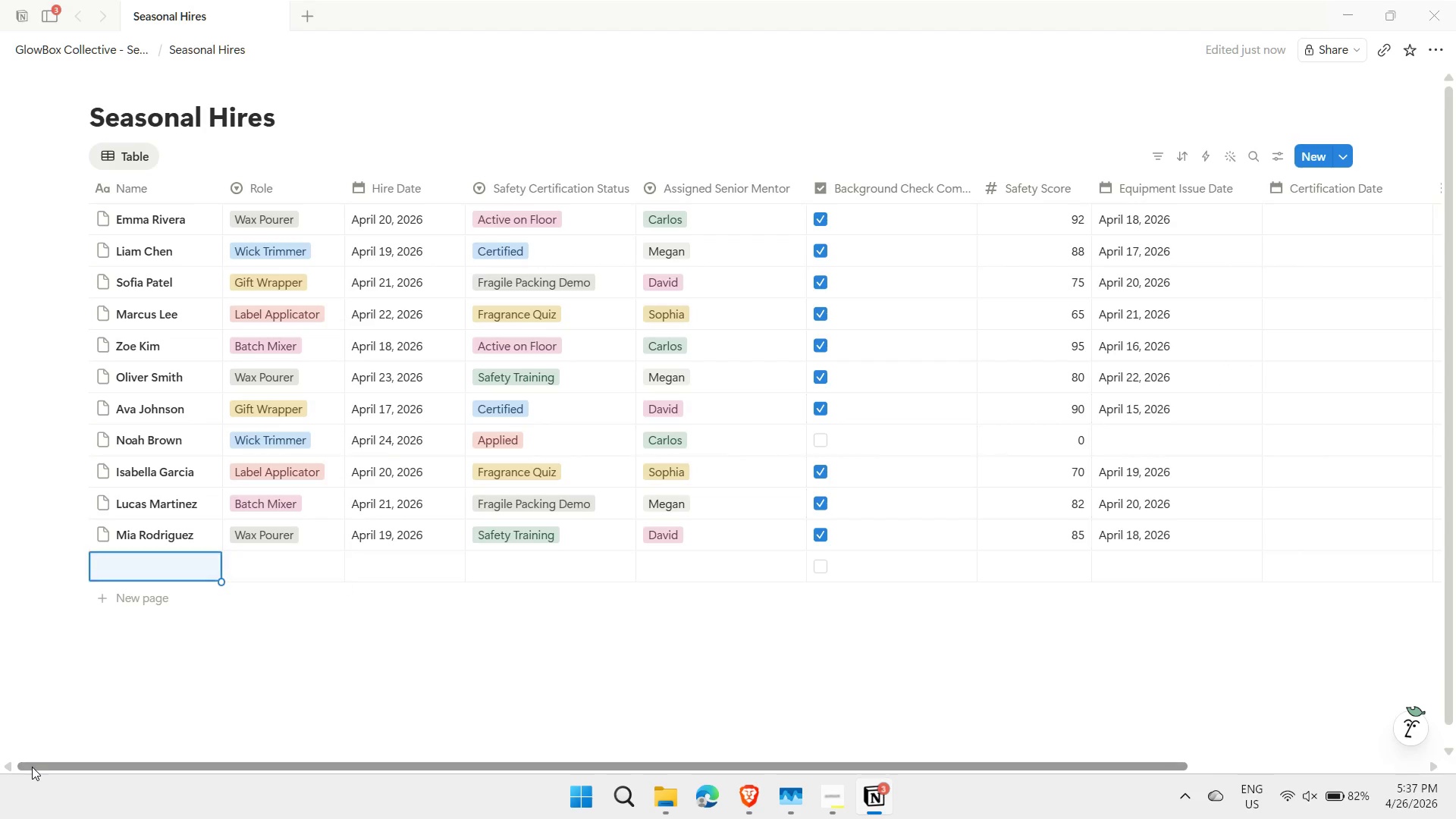 
key(ArrowLeft)
 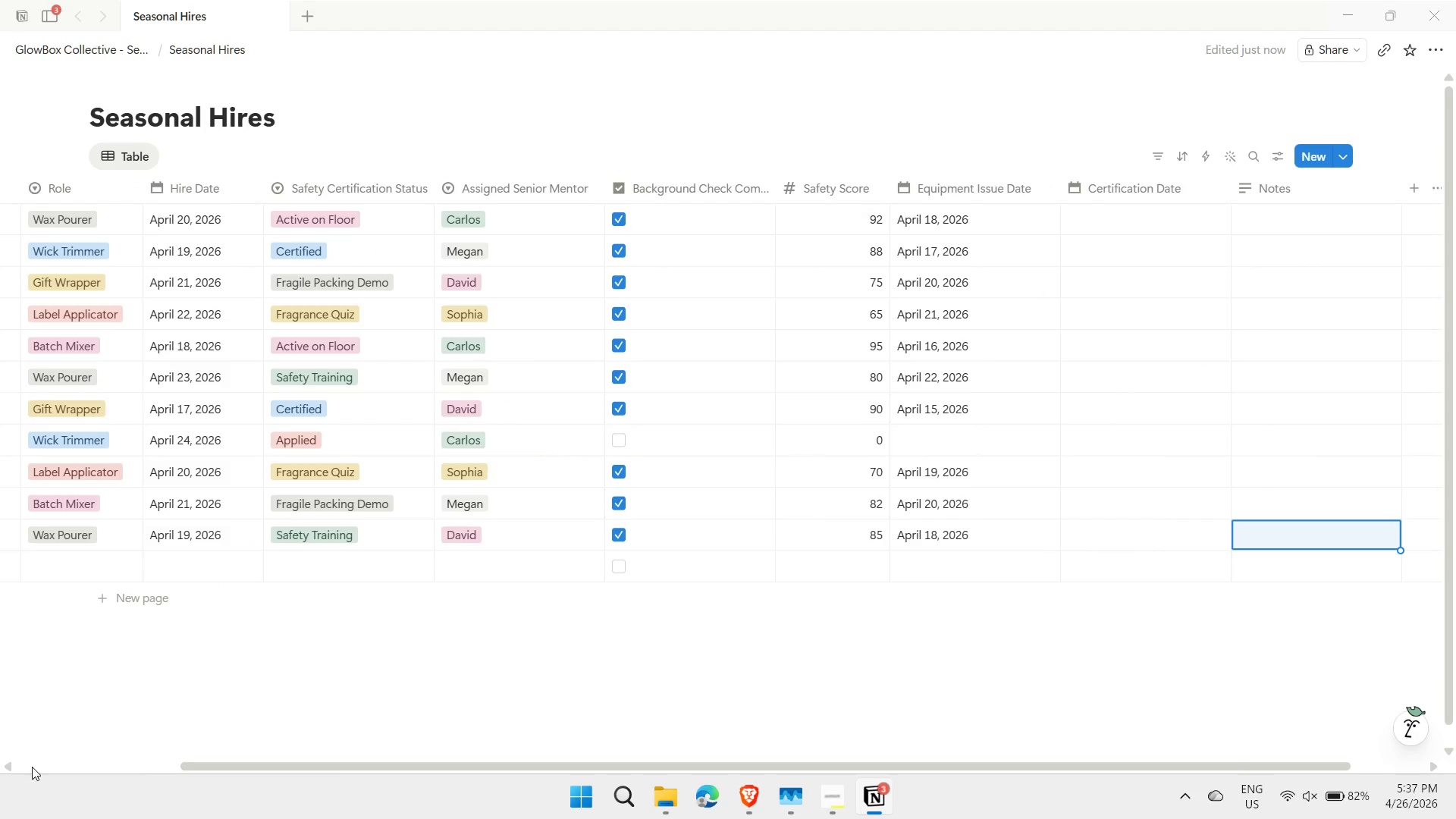 
key(ArrowLeft)
 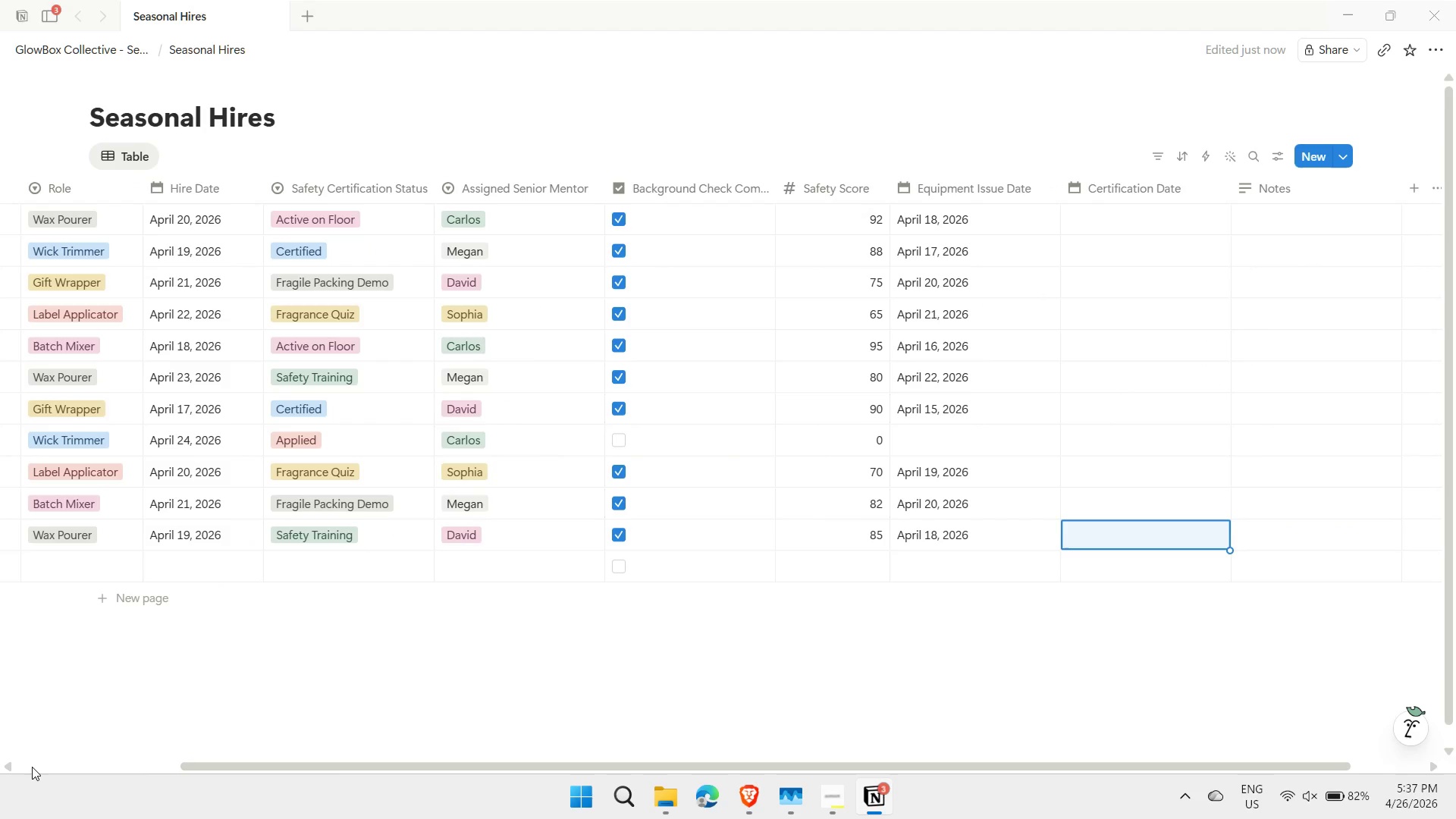 
key(ArrowLeft)
 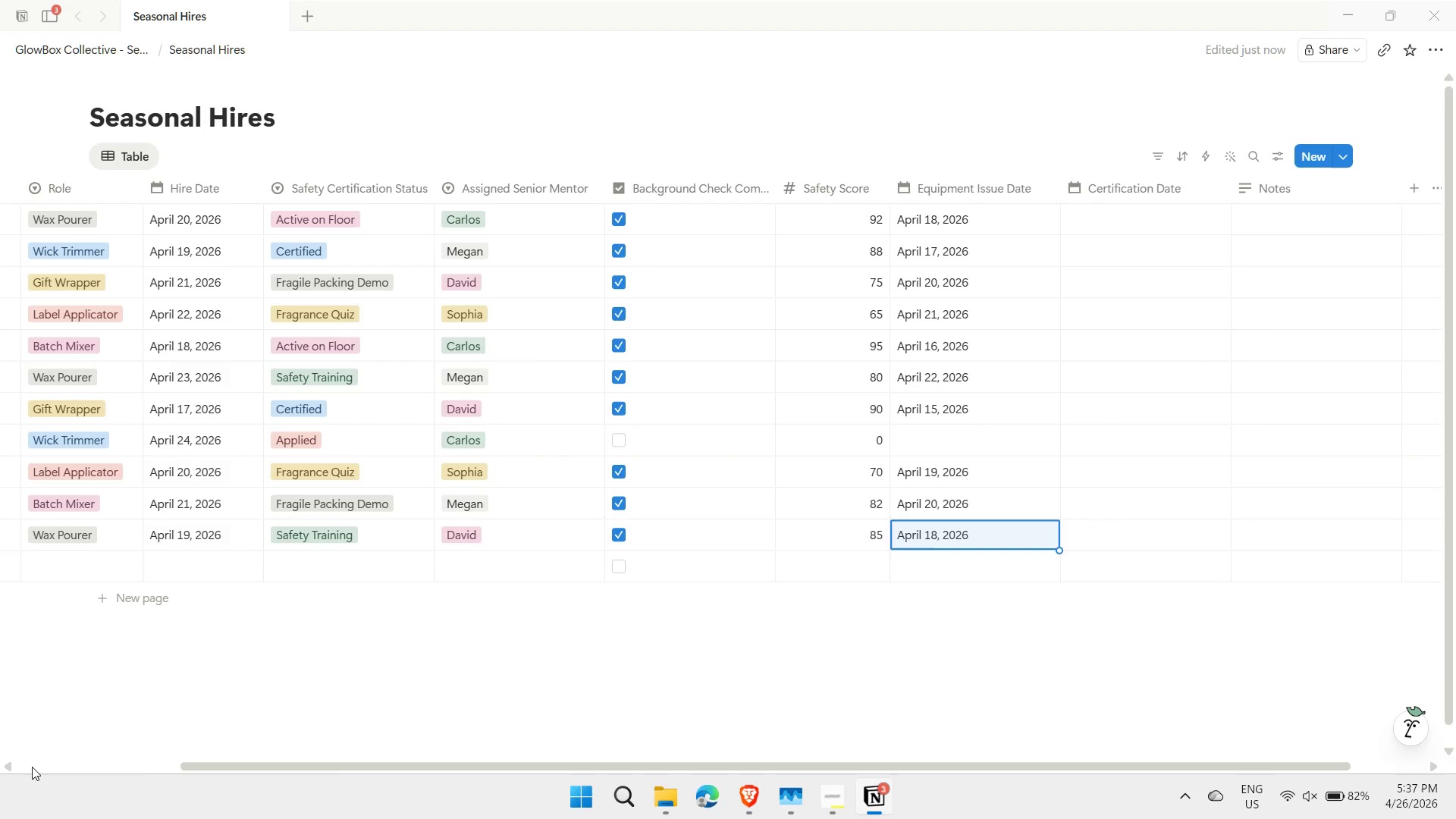 
key(ArrowLeft)
 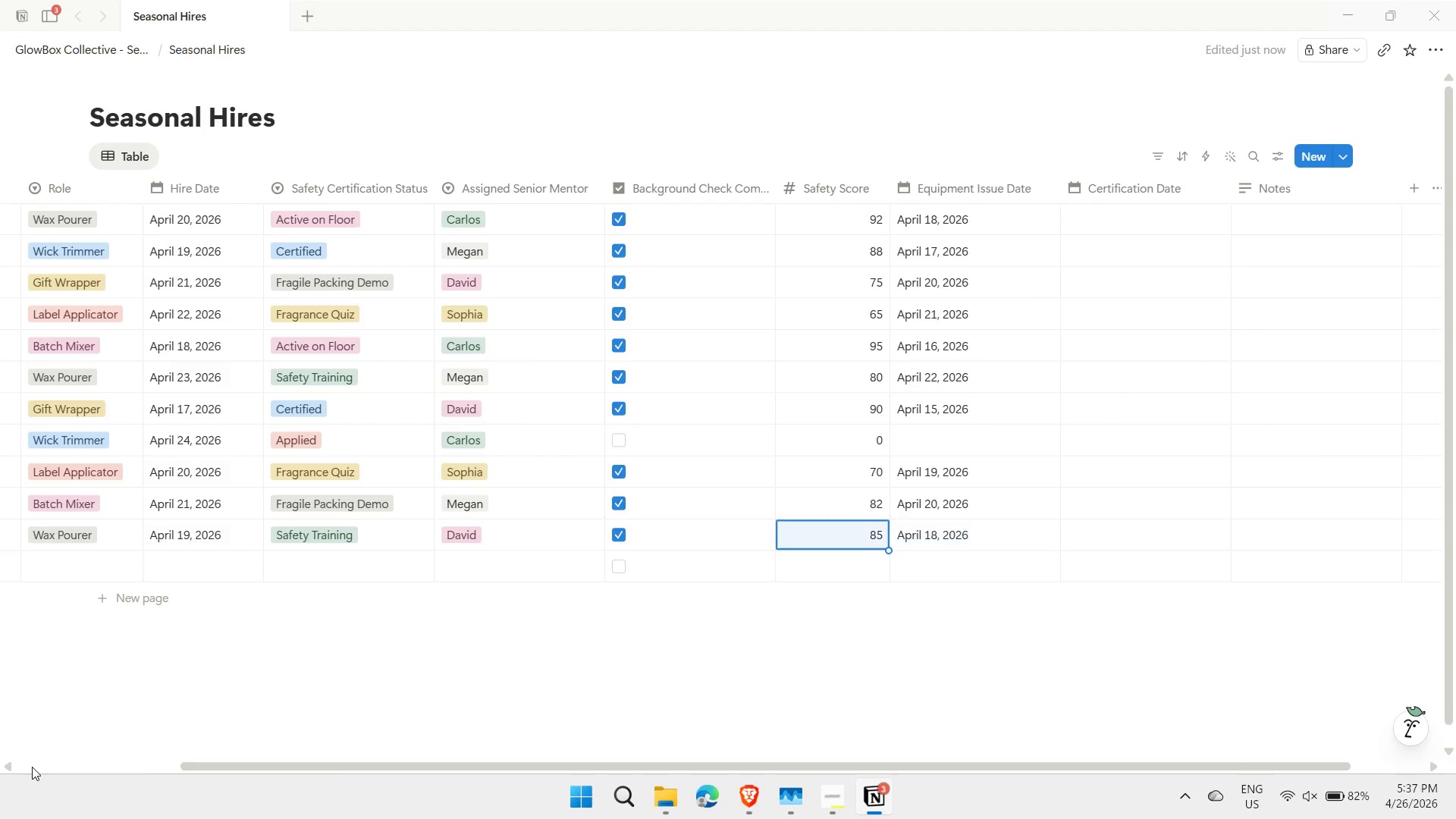 
key(ArrowLeft)
 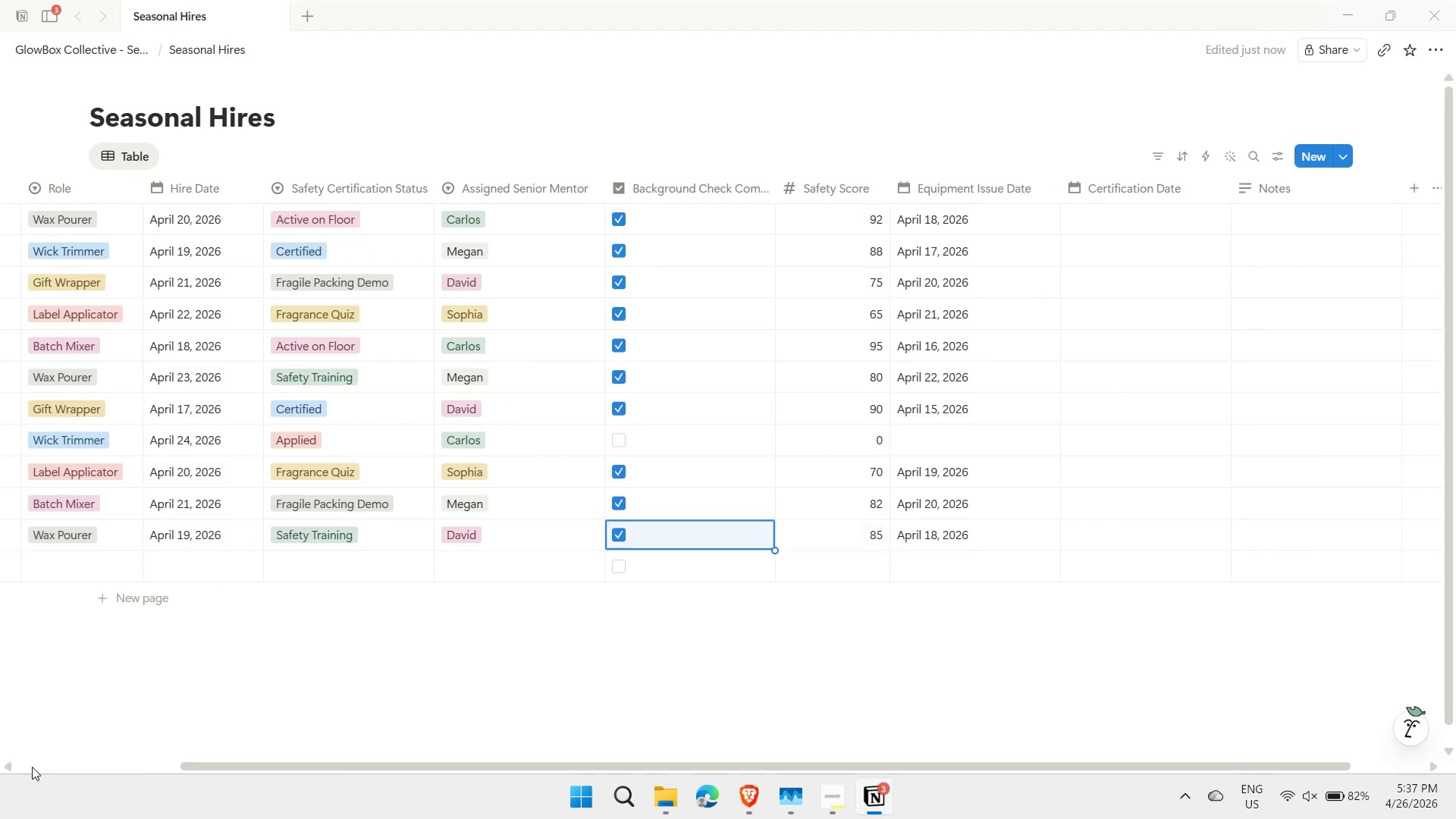 
key(ArrowLeft)
 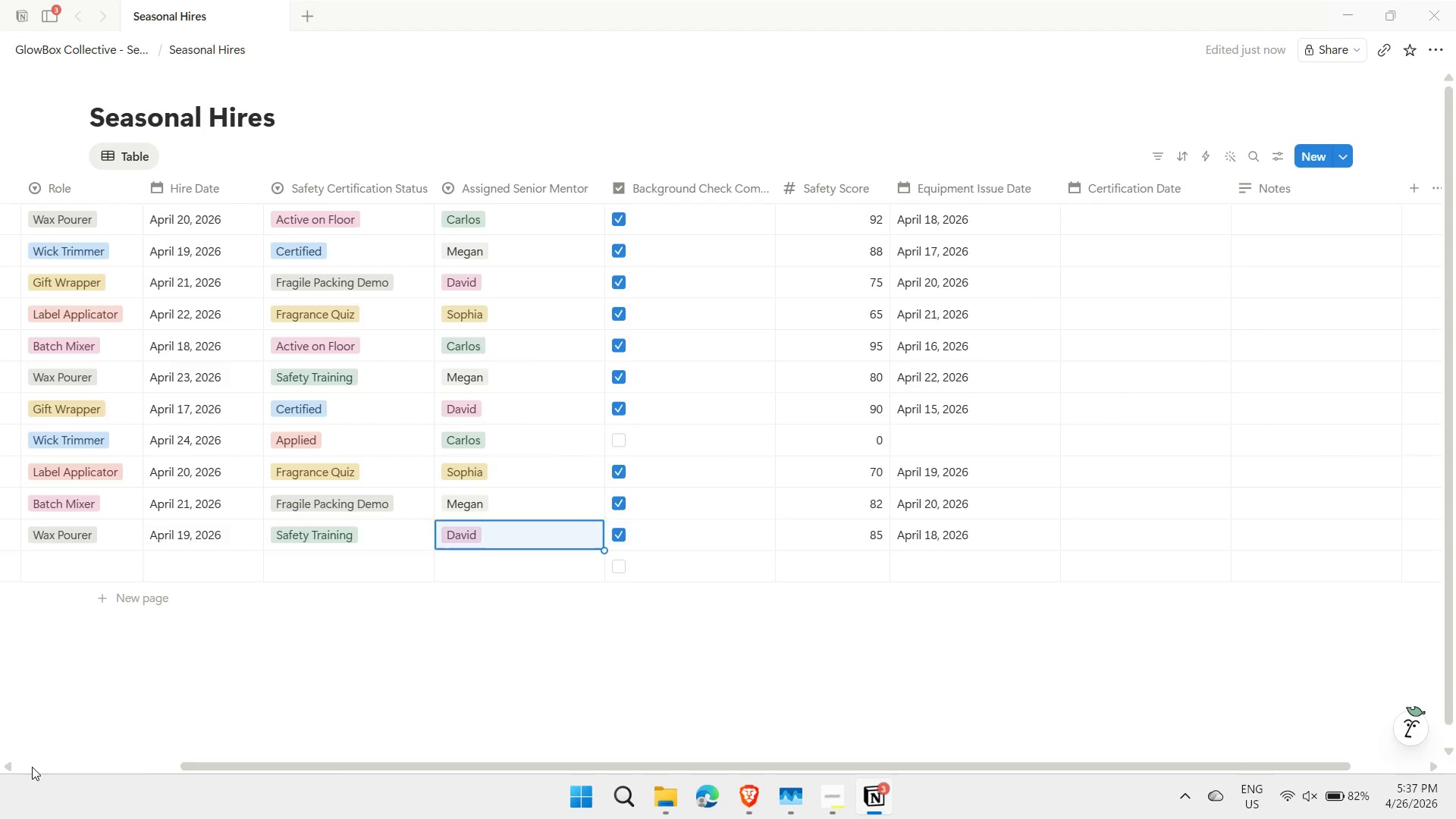 
key(ArrowLeft)
 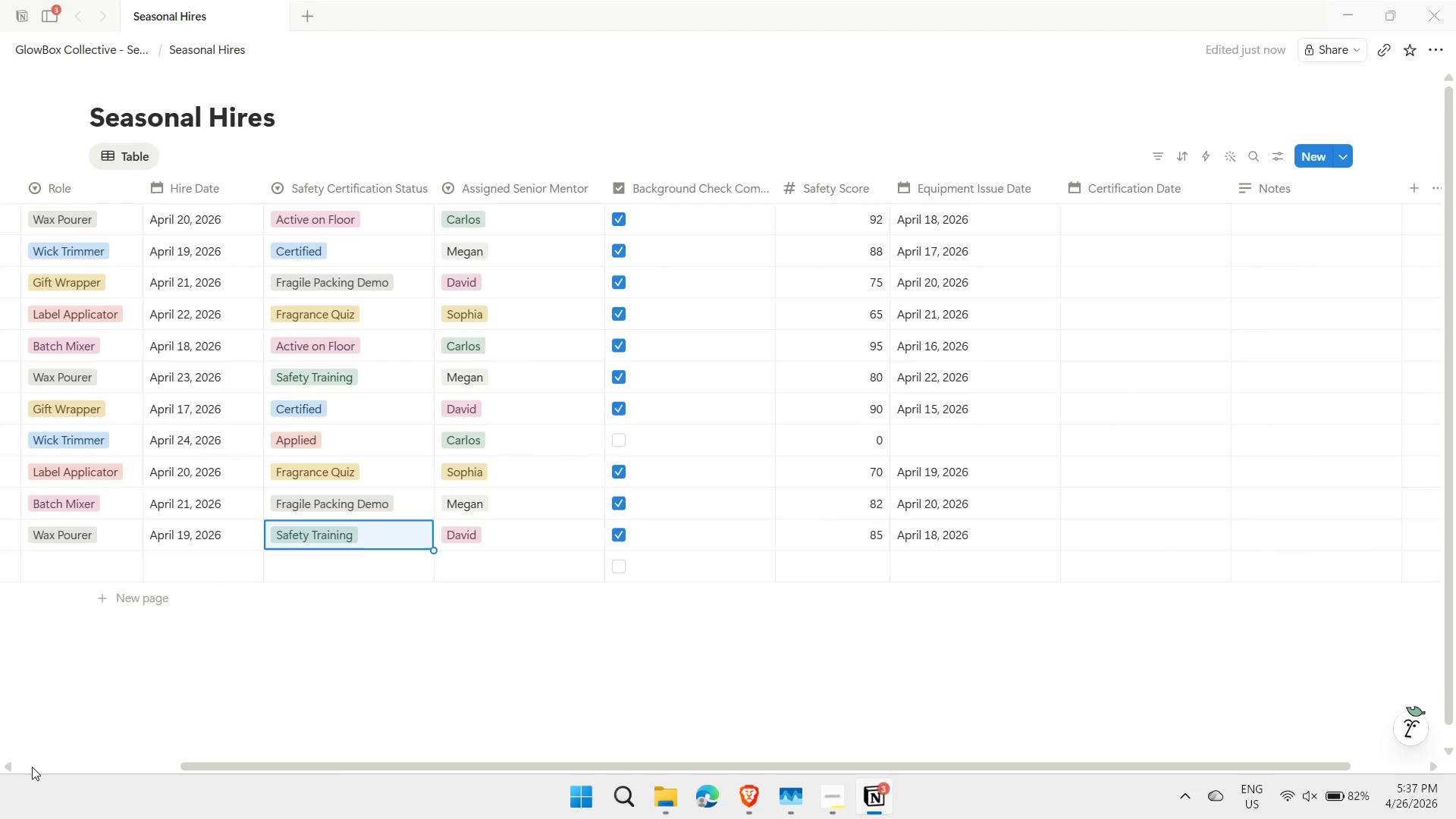 
key(ArrowLeft)
 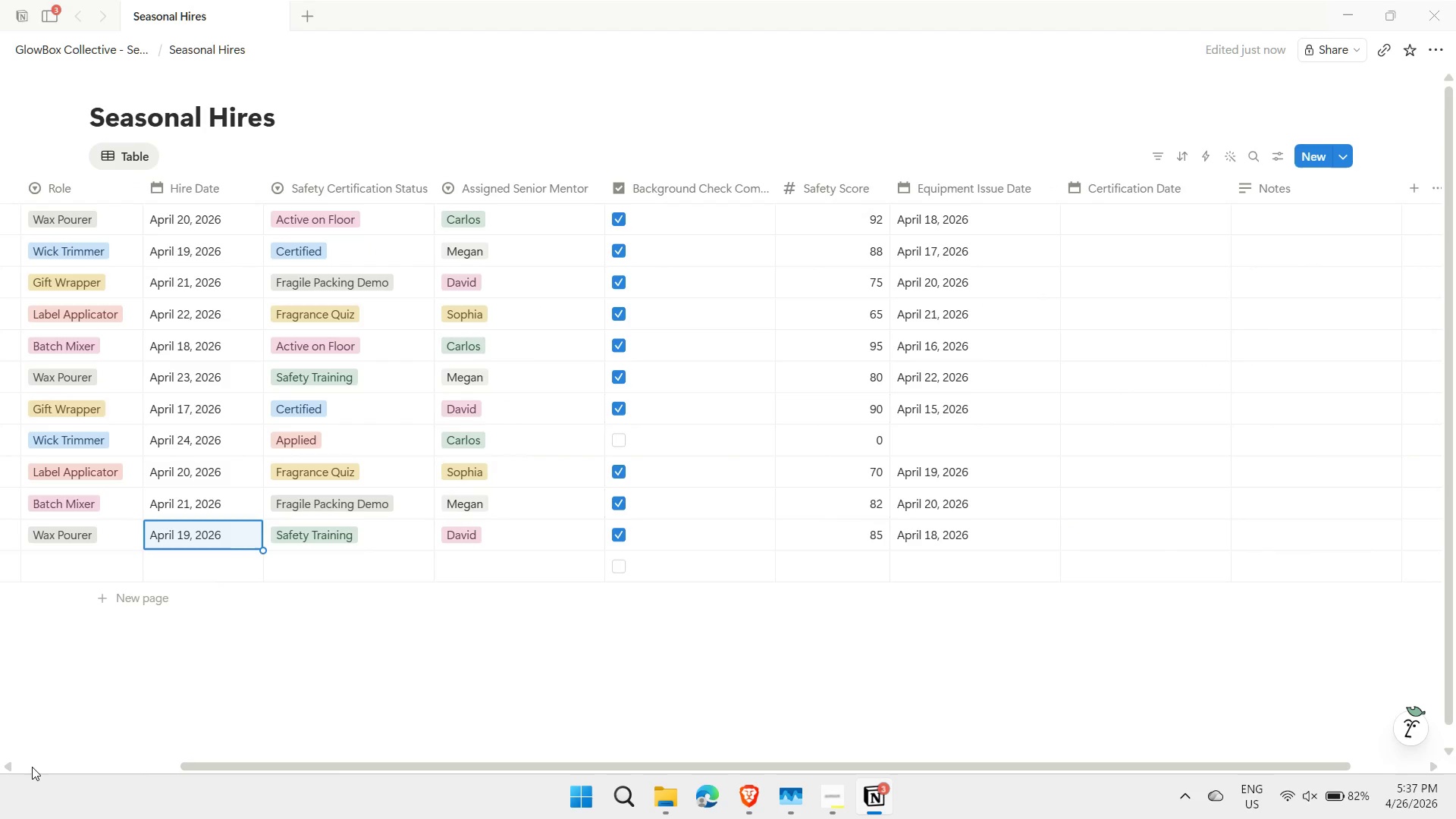 
key(ArrowLeft)
 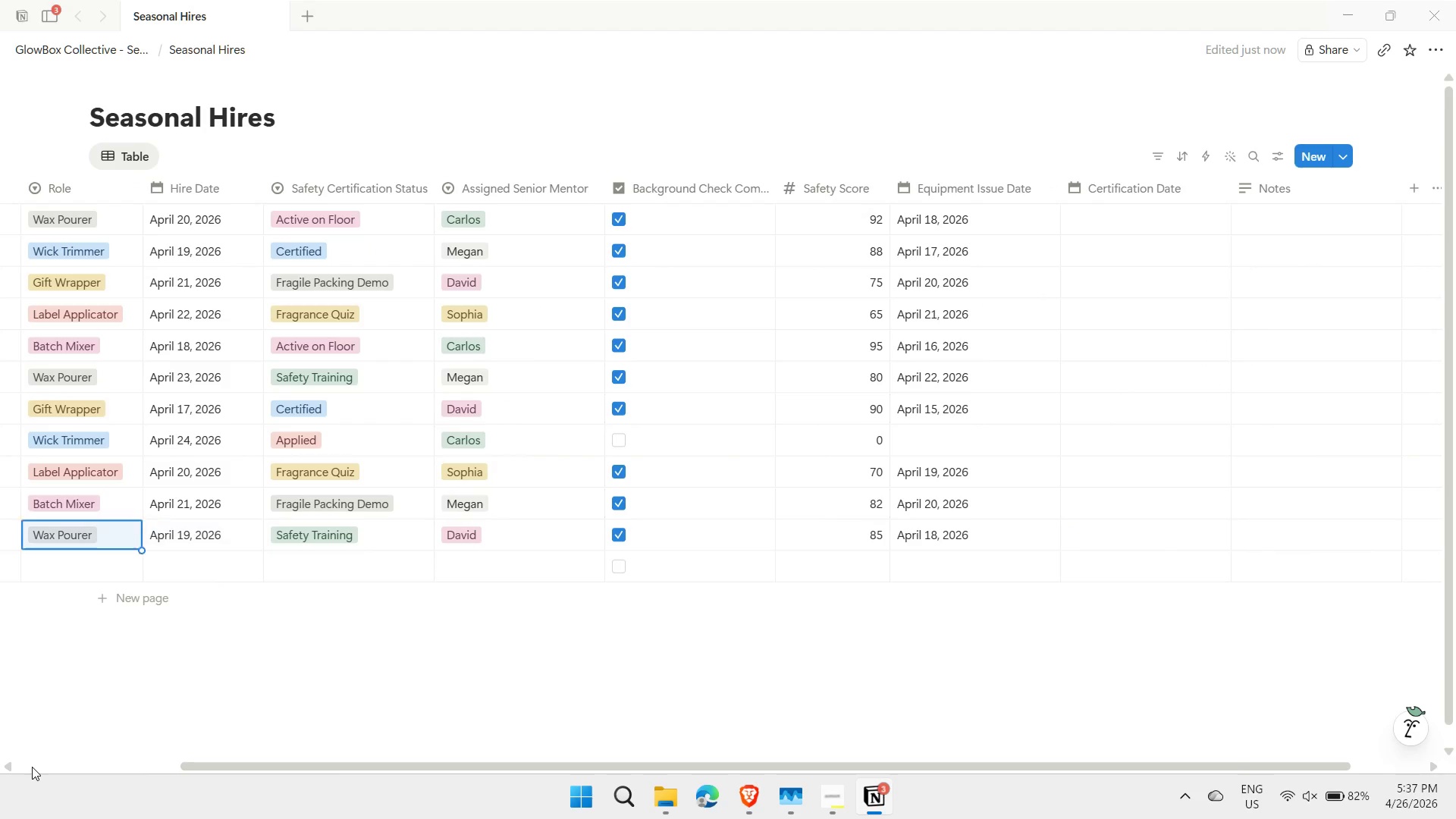 
key(ArrowLeft)
 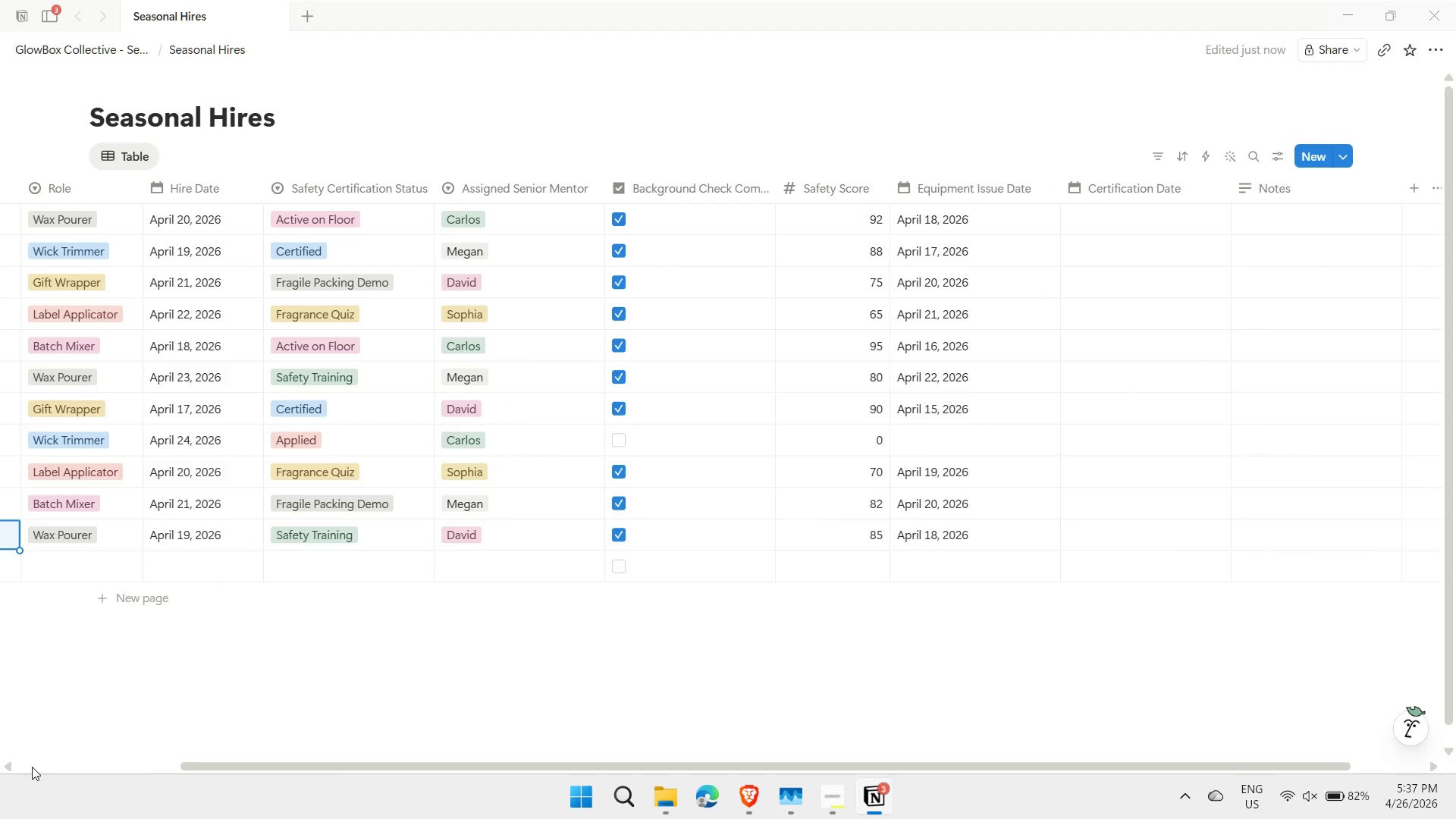 
key(ArrowLeft)
 